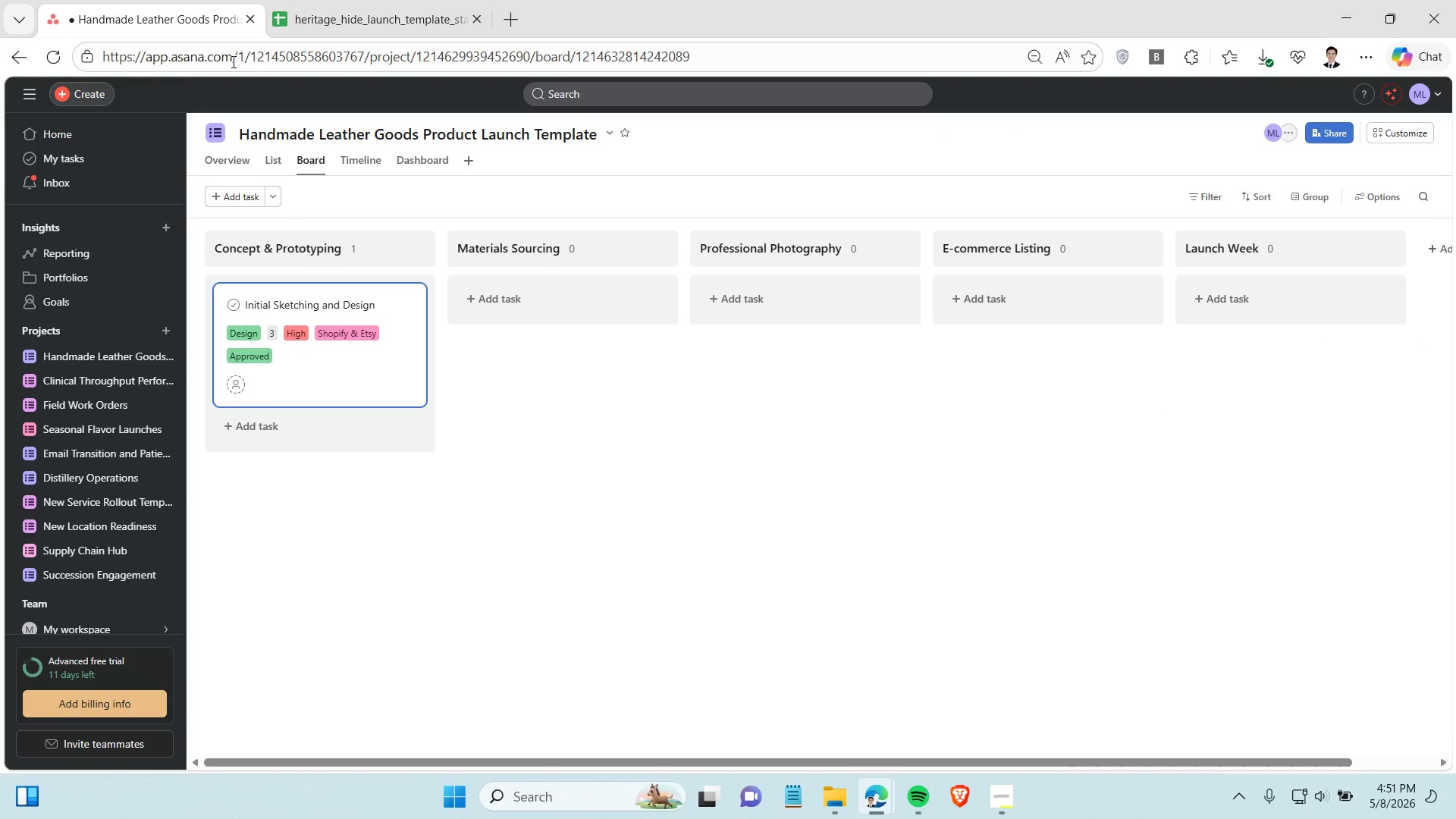 
left_click([303, 8])
 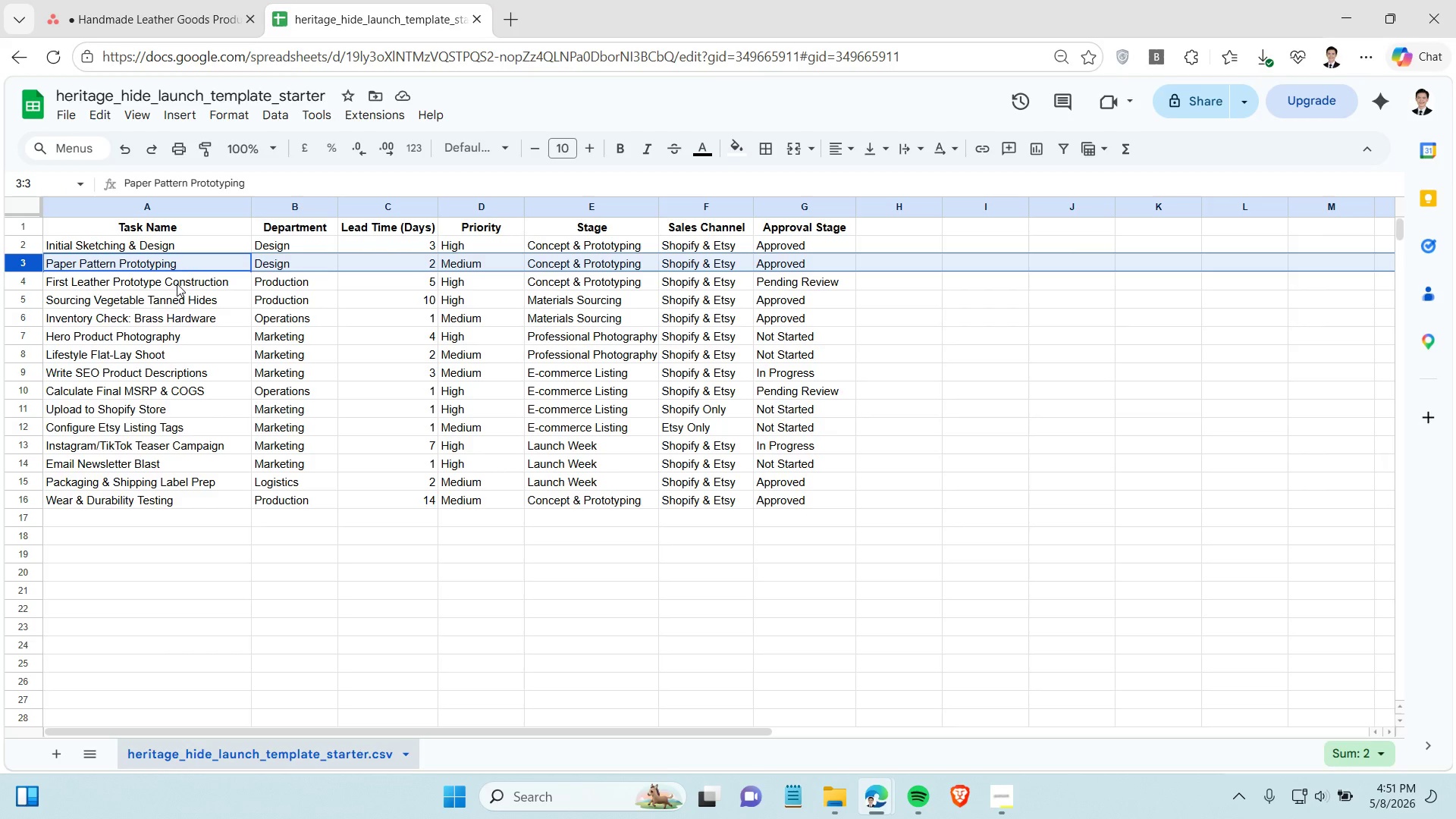 
left_click([177, 284])
 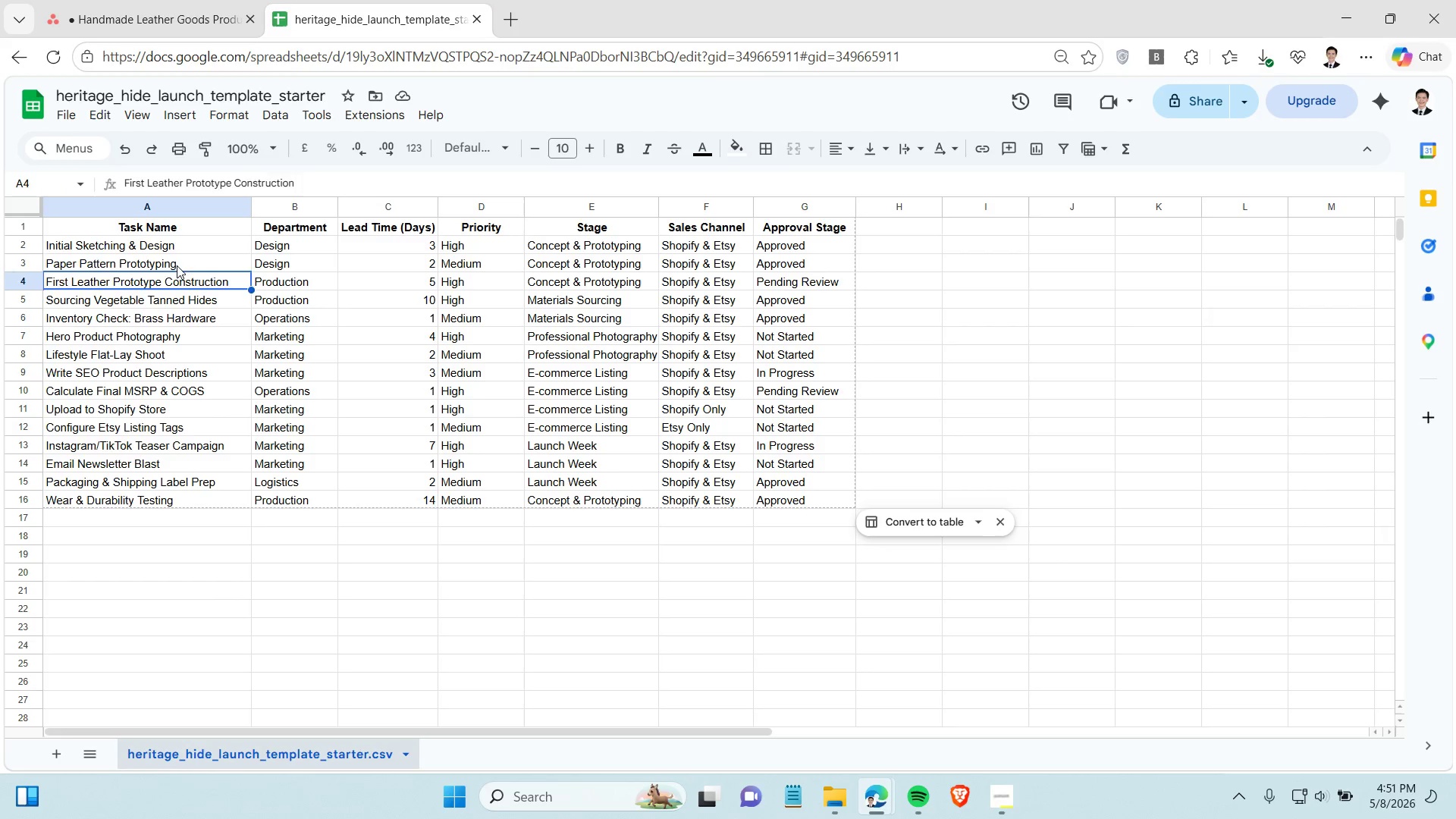 
left_click([177, 265])
 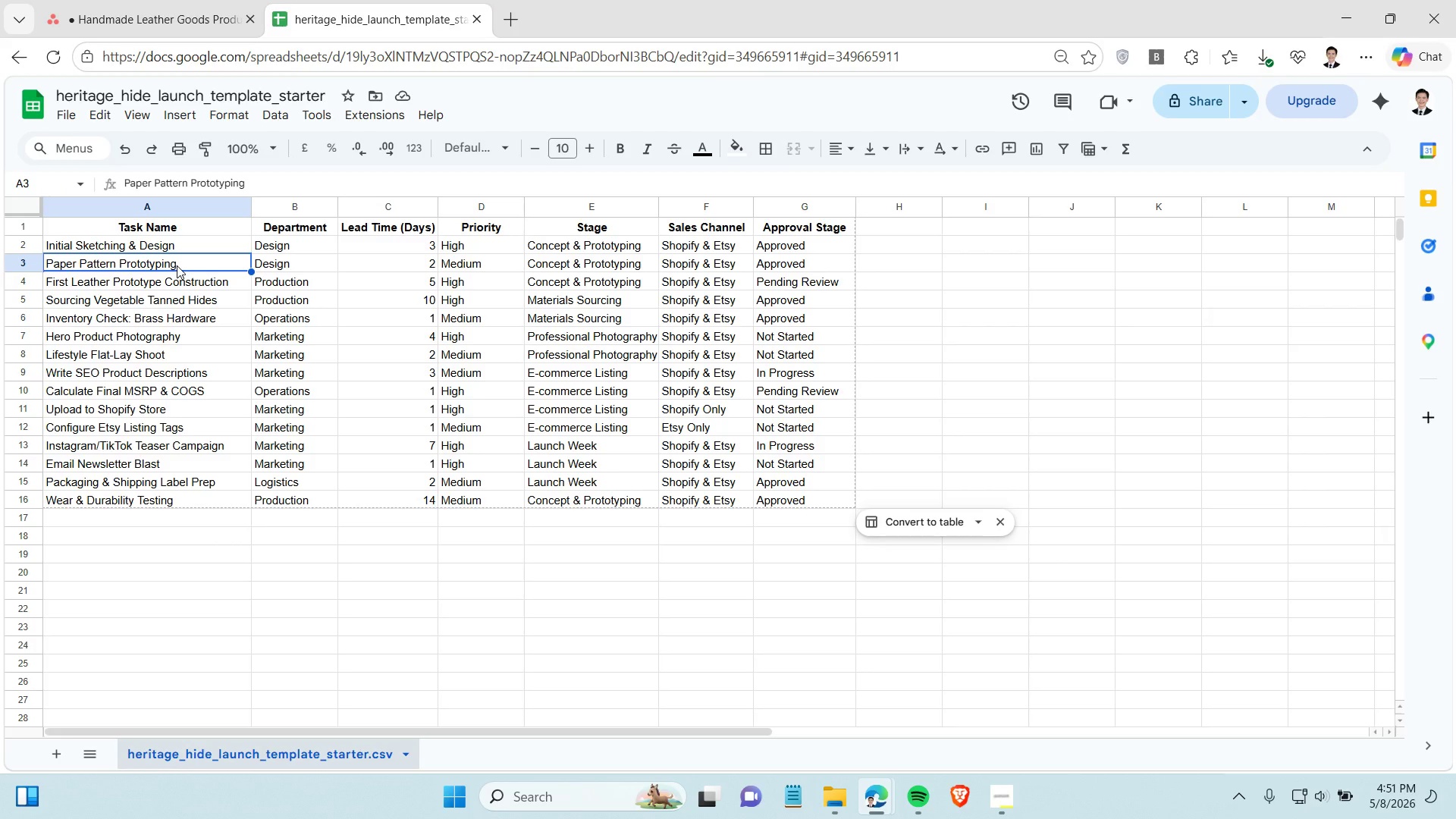 
key(Control+C)
 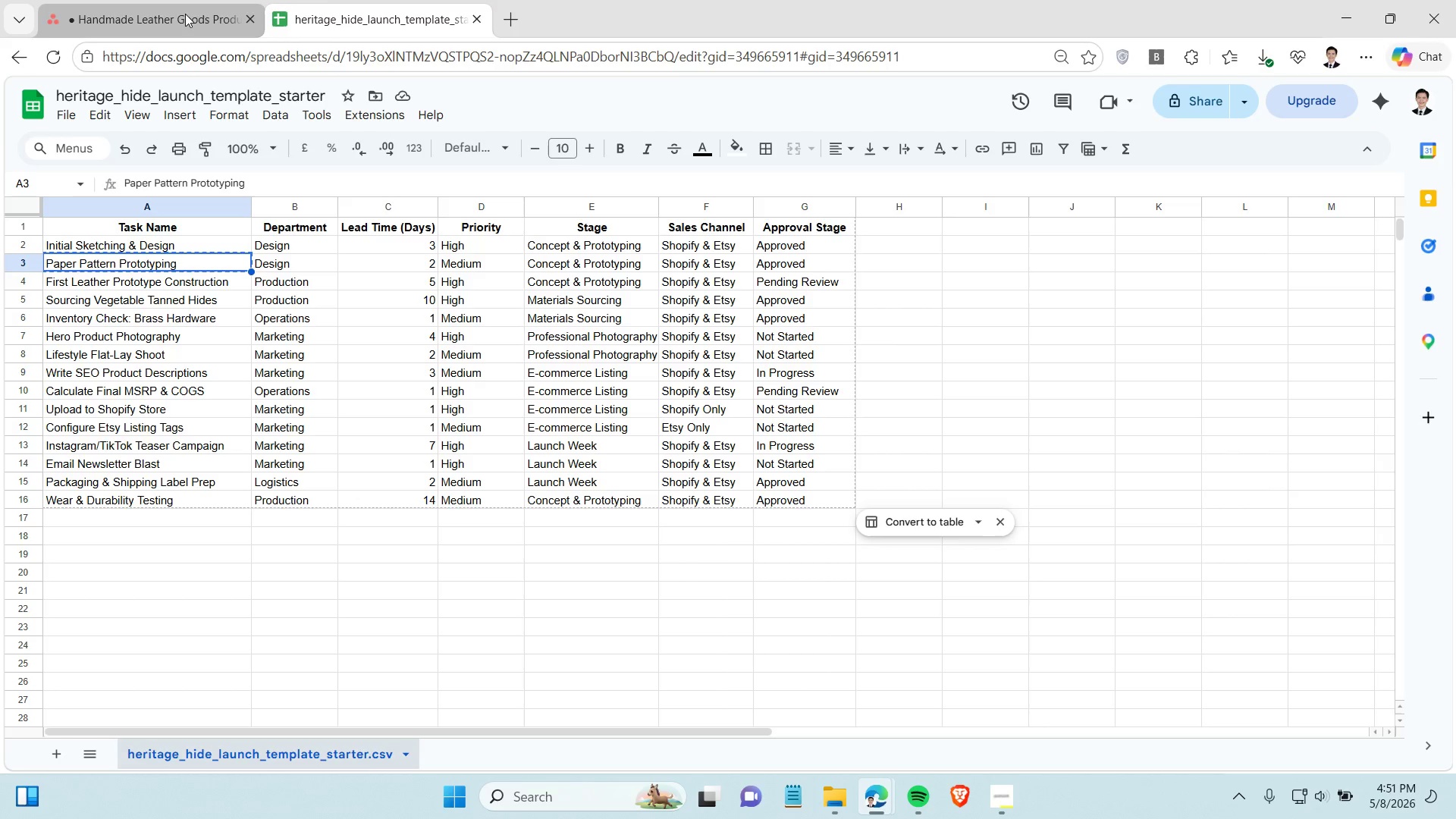 
wait(10.06)
 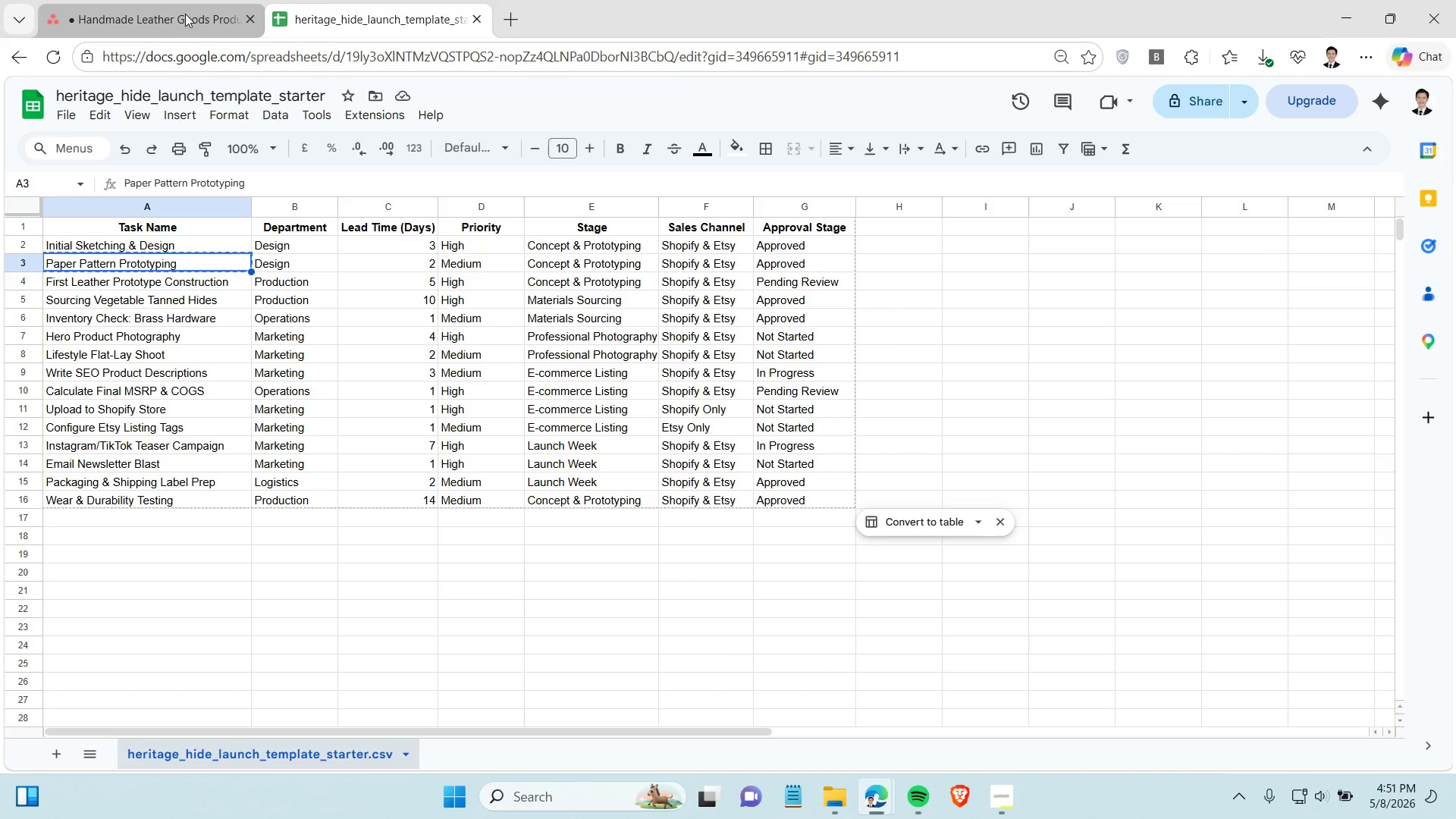 
left_click([186, 15])
 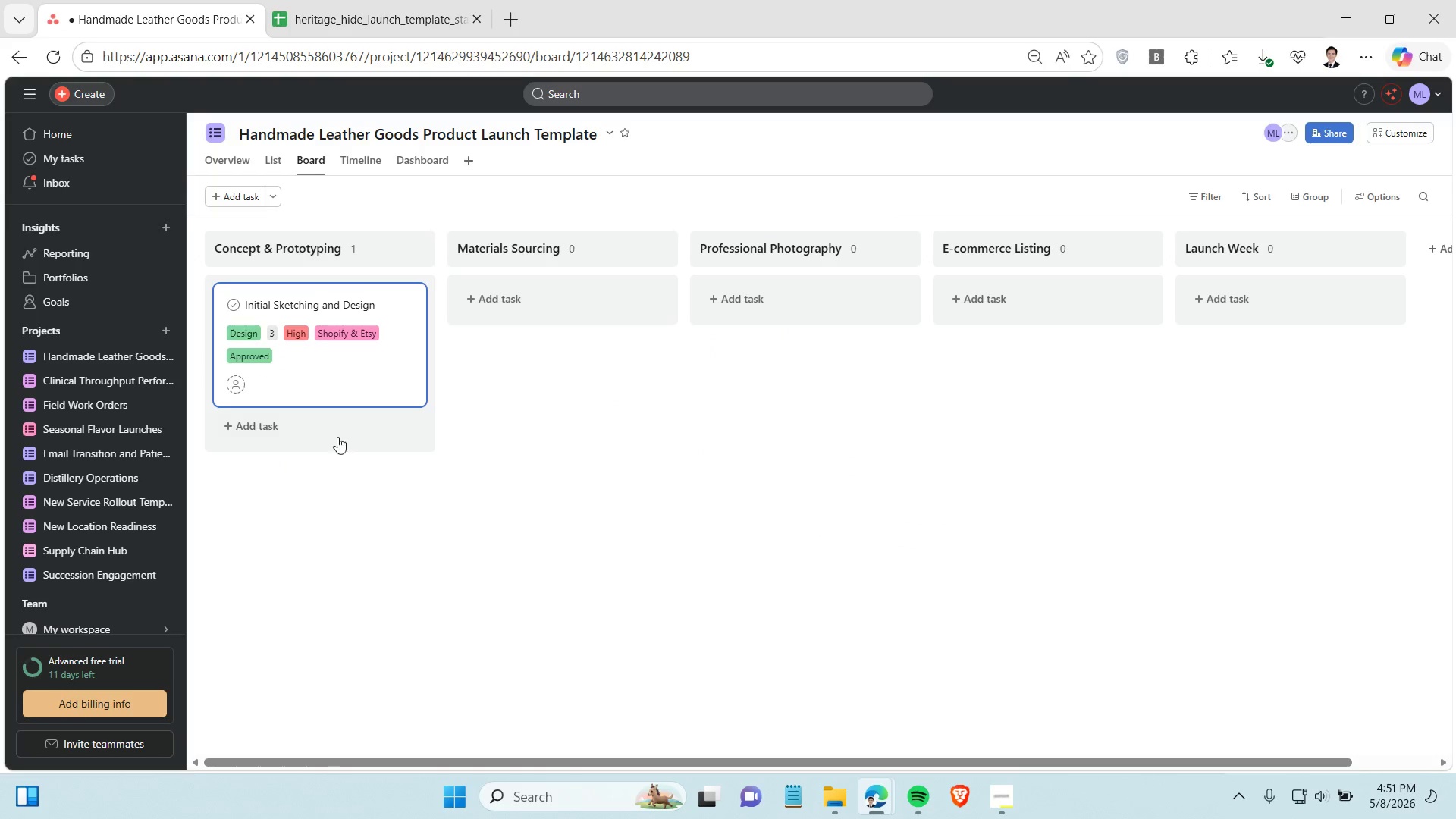 
left_click([312, 419])
 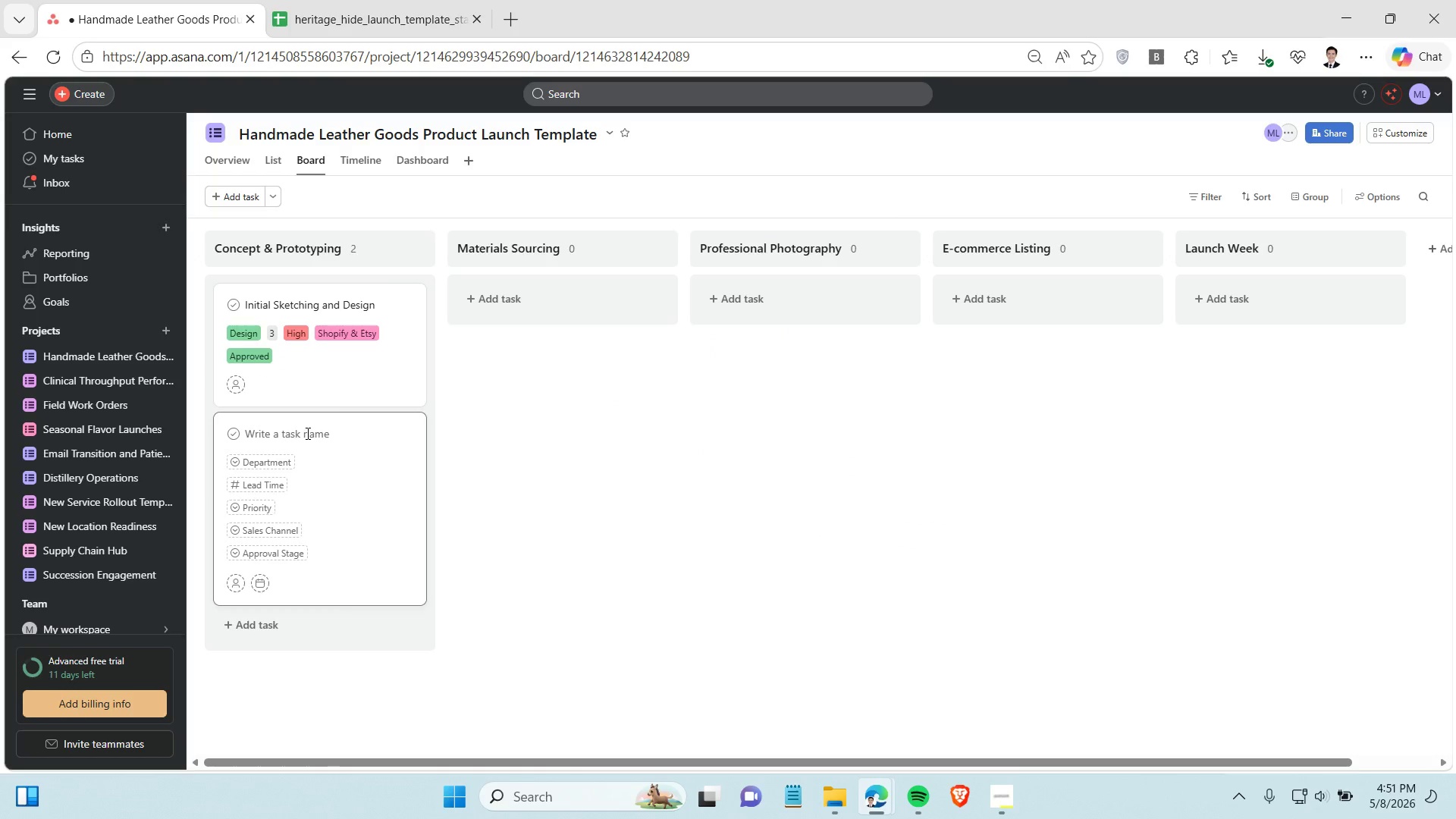 
key(Control+V)
 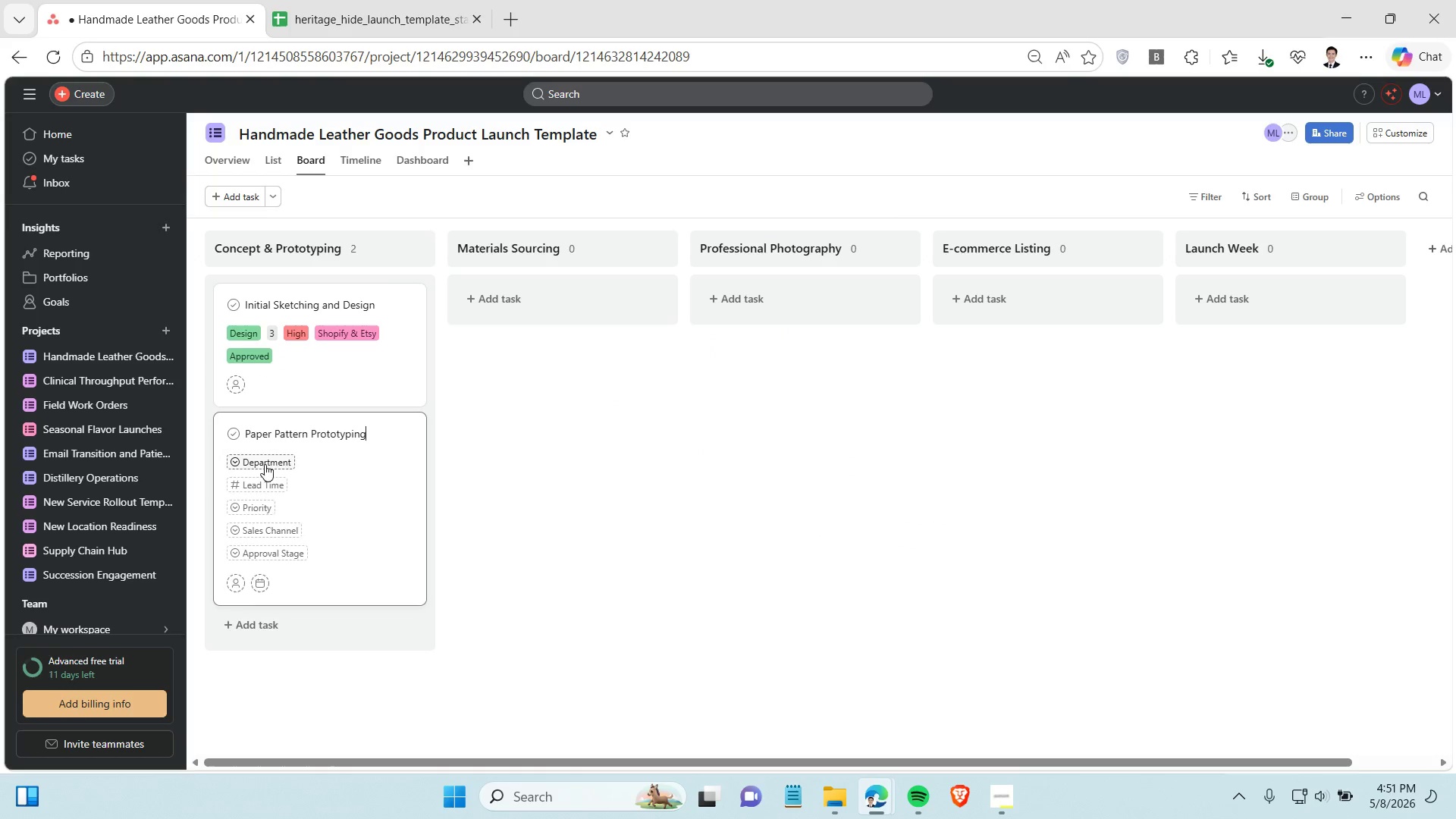 
left_click([265, 464])
 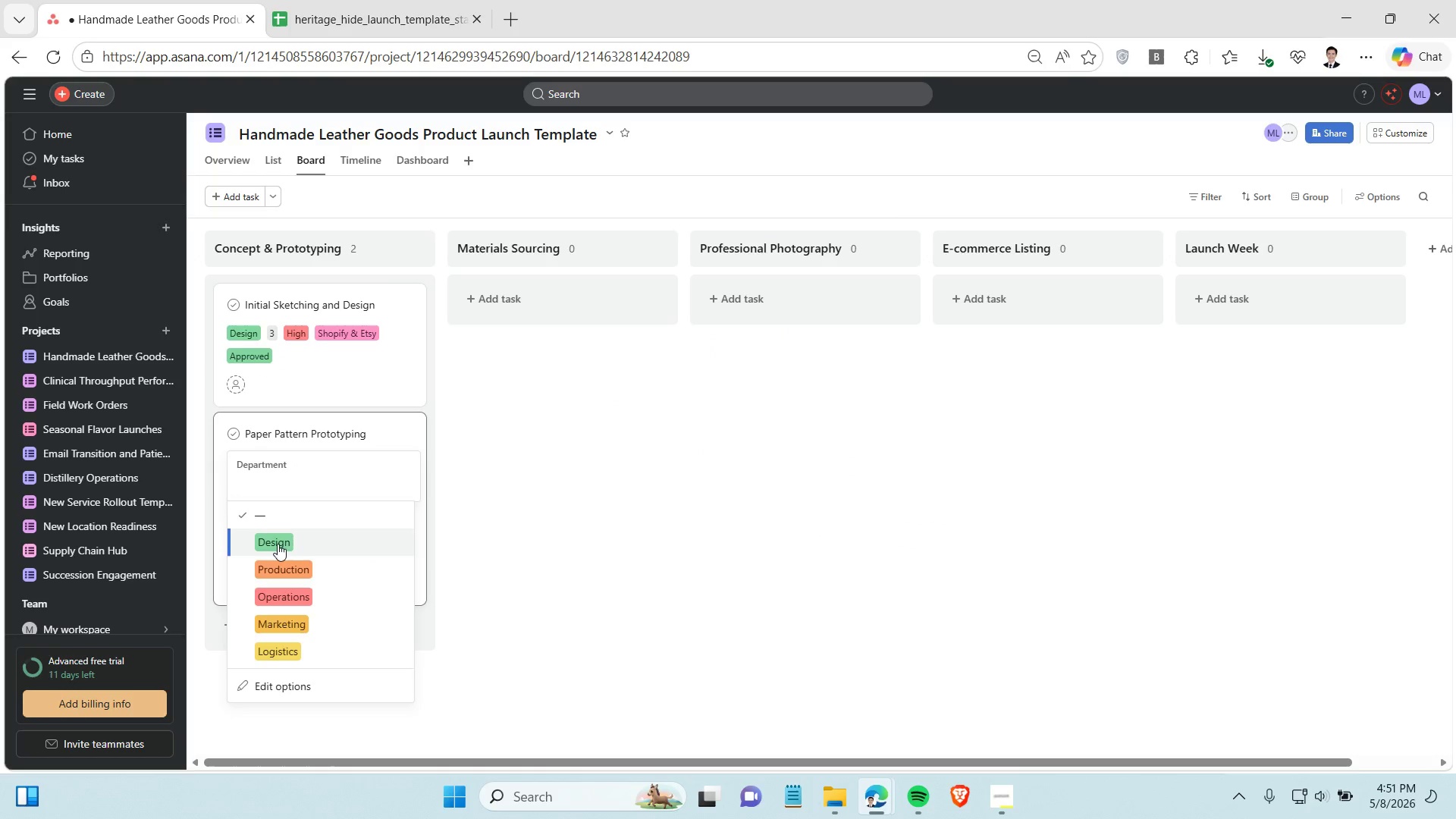 
left_click([278, 544])
 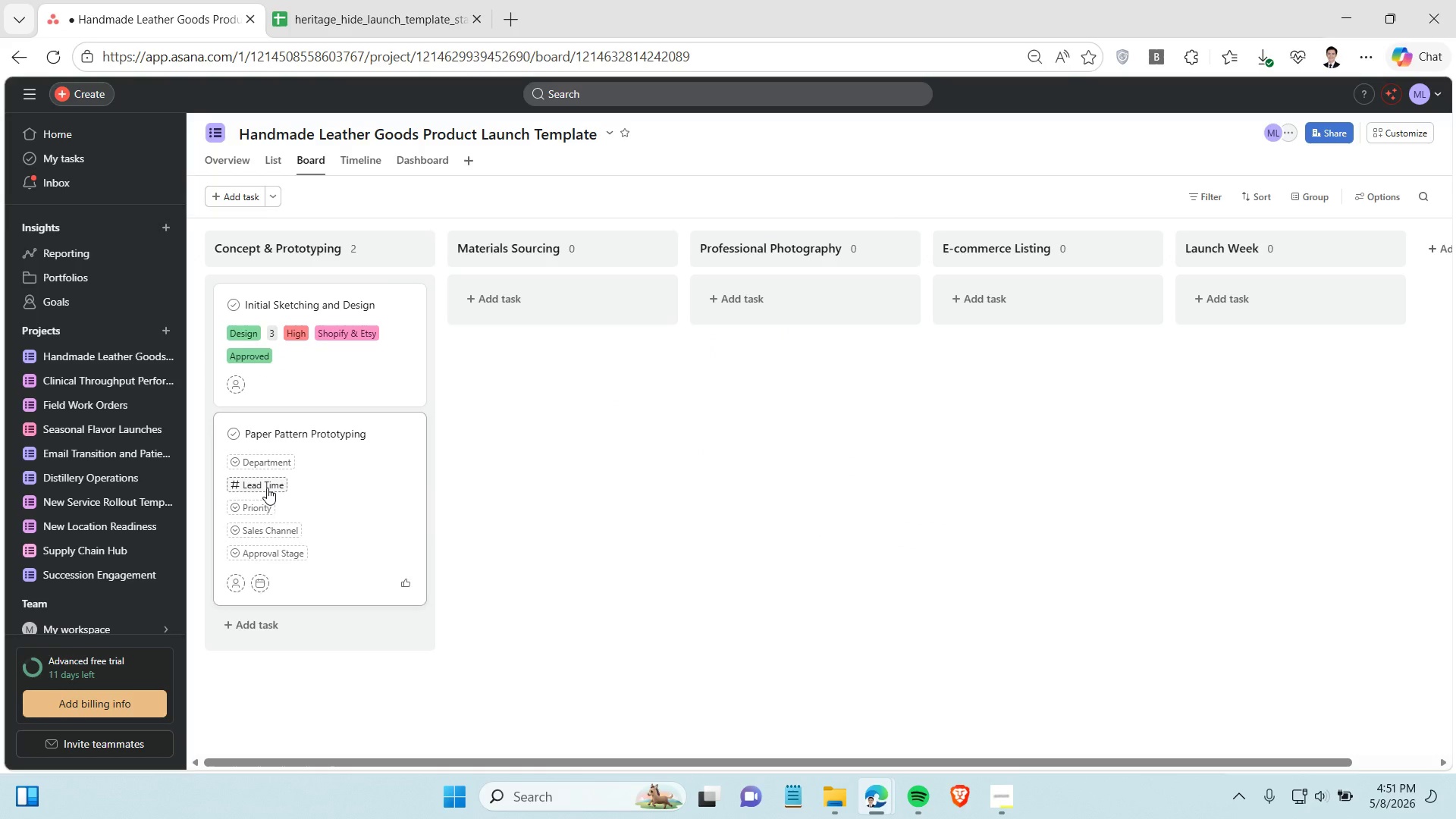 
left_click([267, 488])
 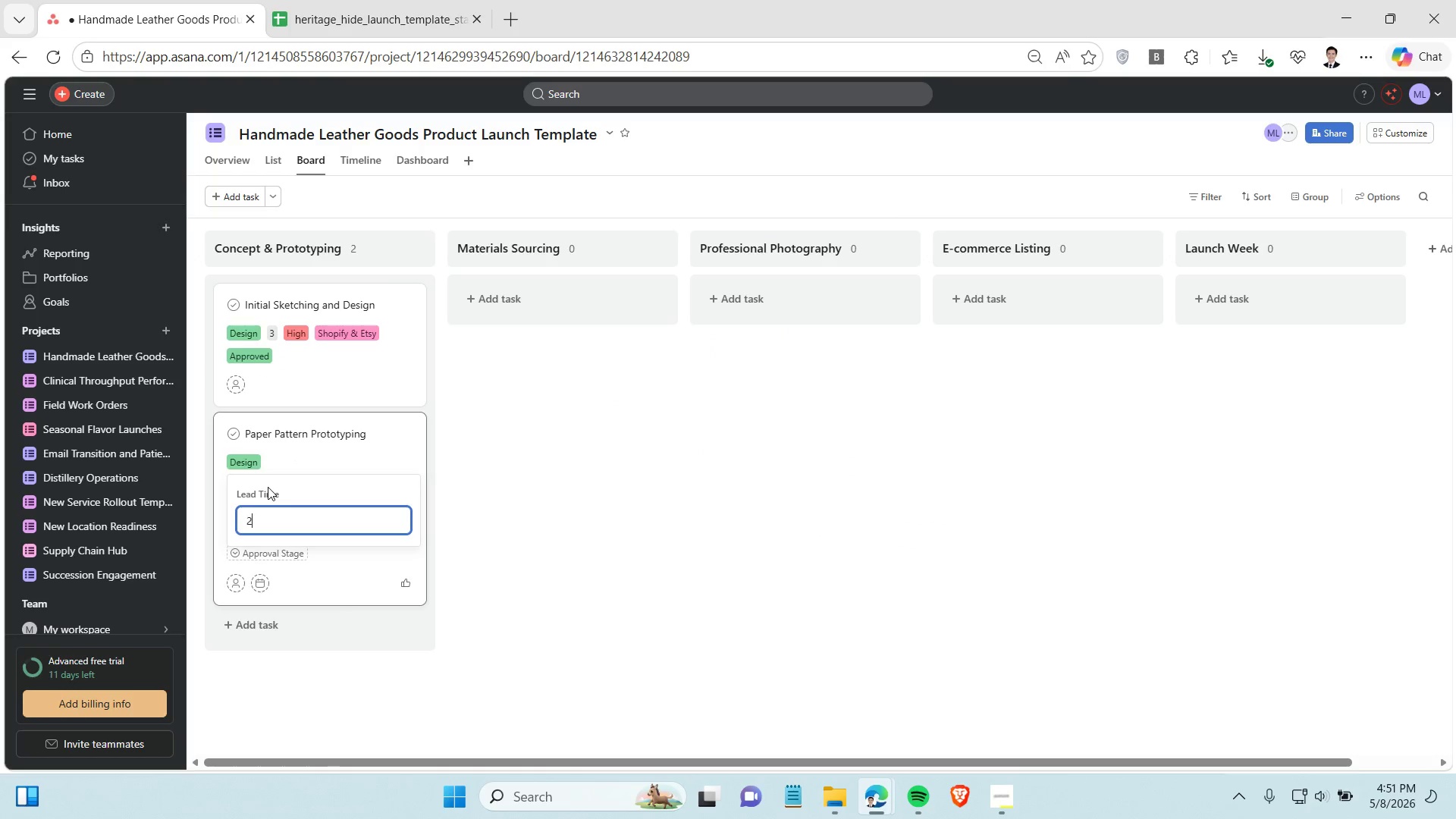 
key(2)
 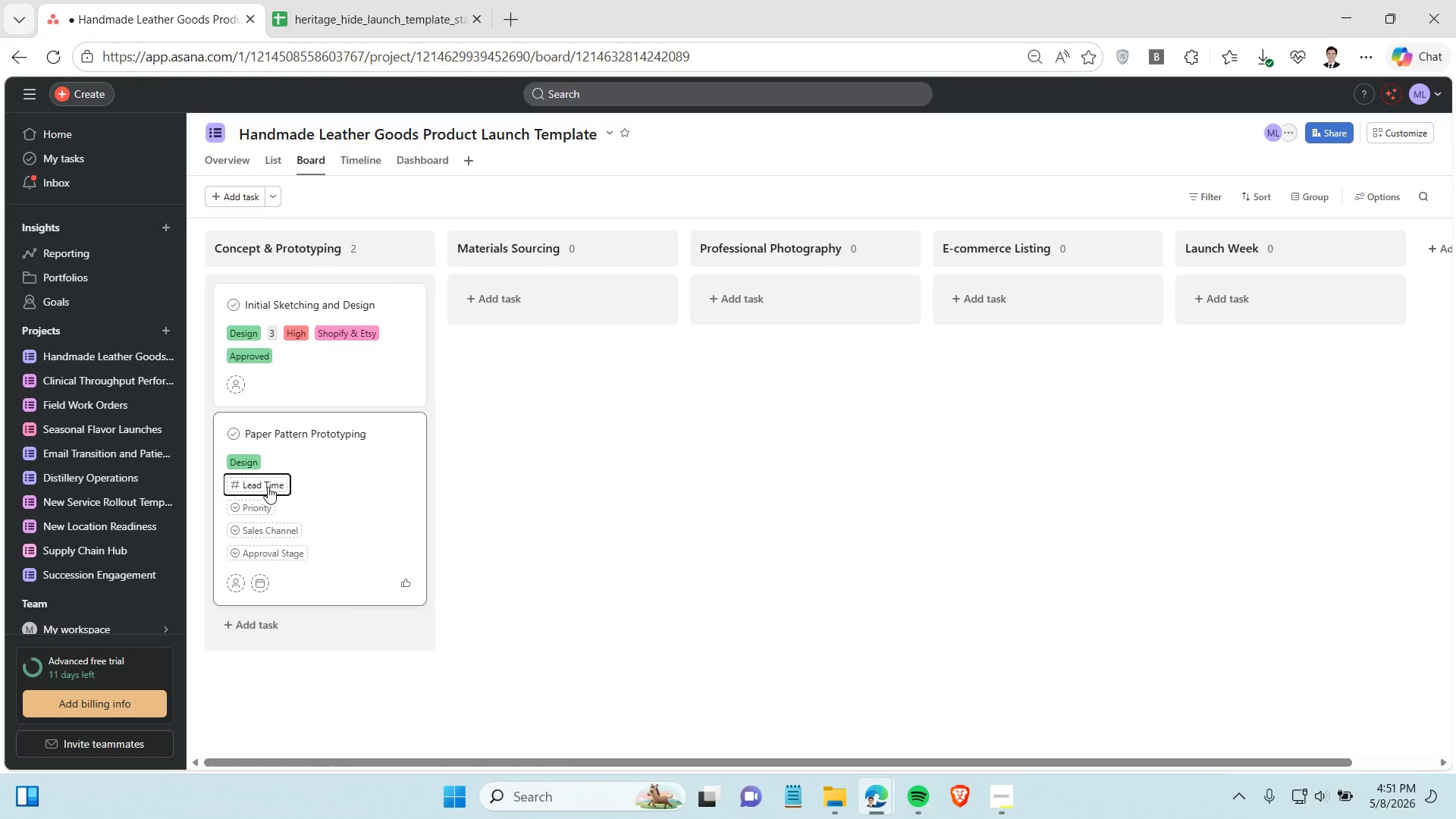 
key(Enter)
 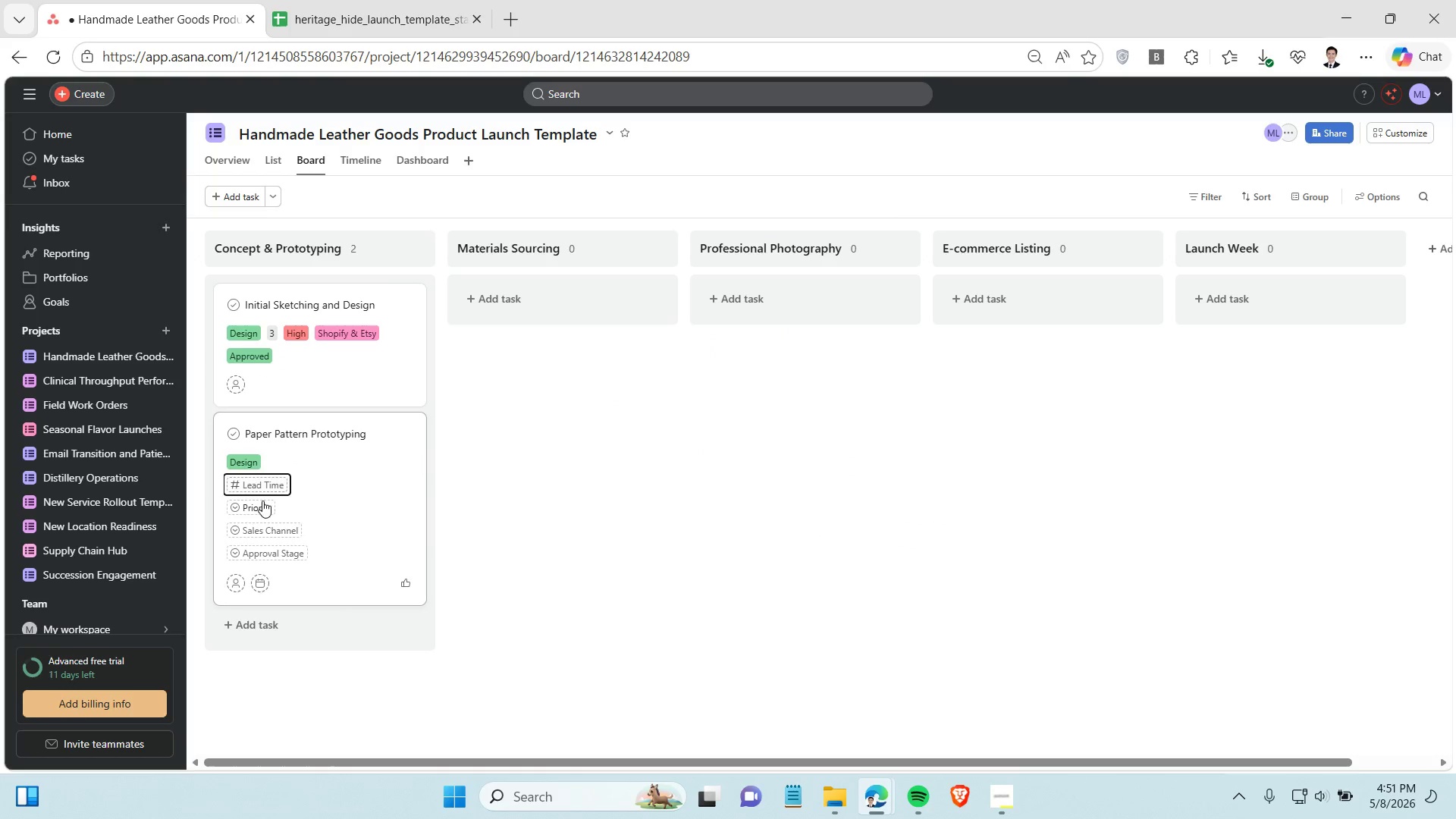 
left_click([255, 510])
 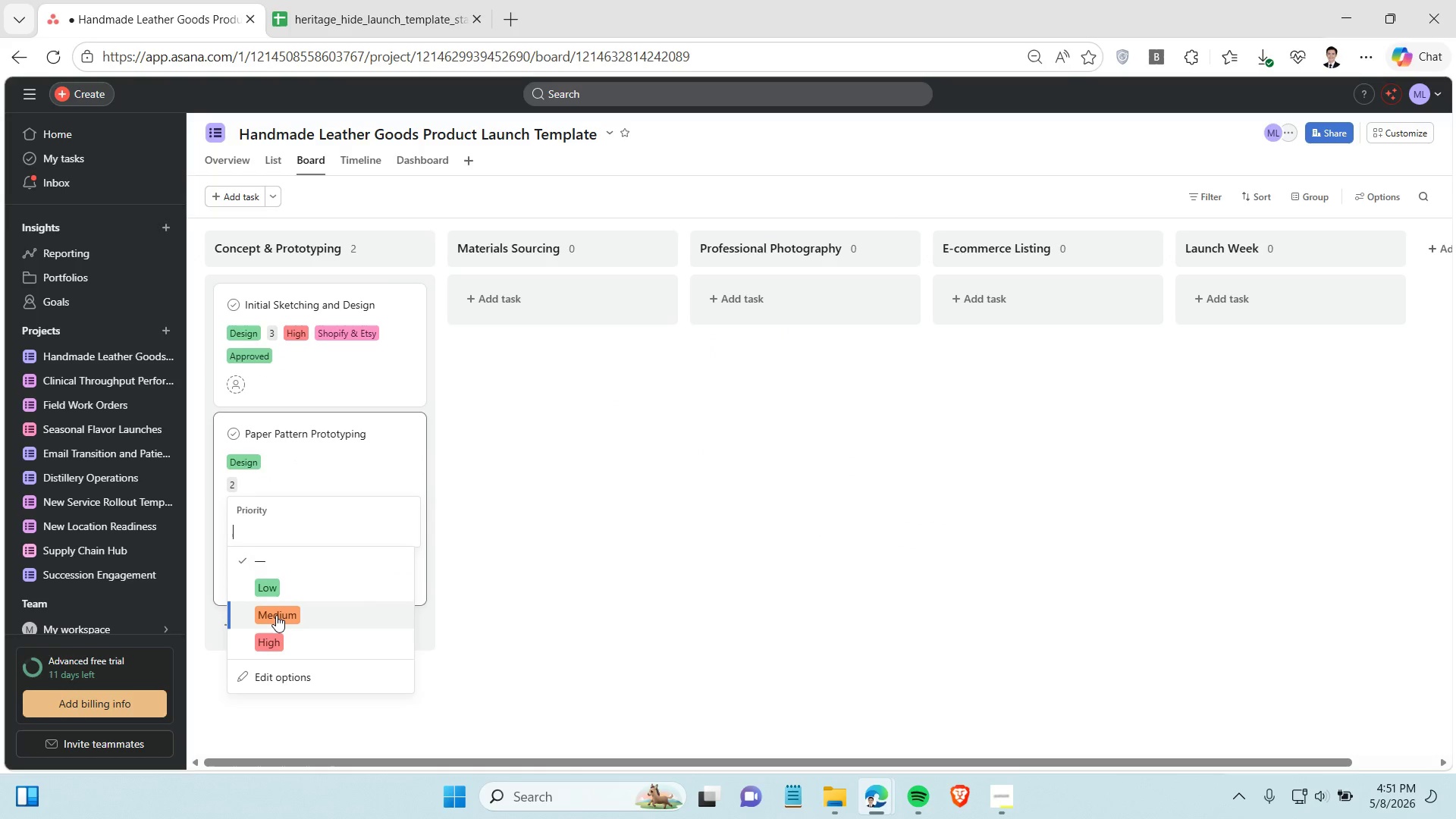 
left_click([276, 615])
 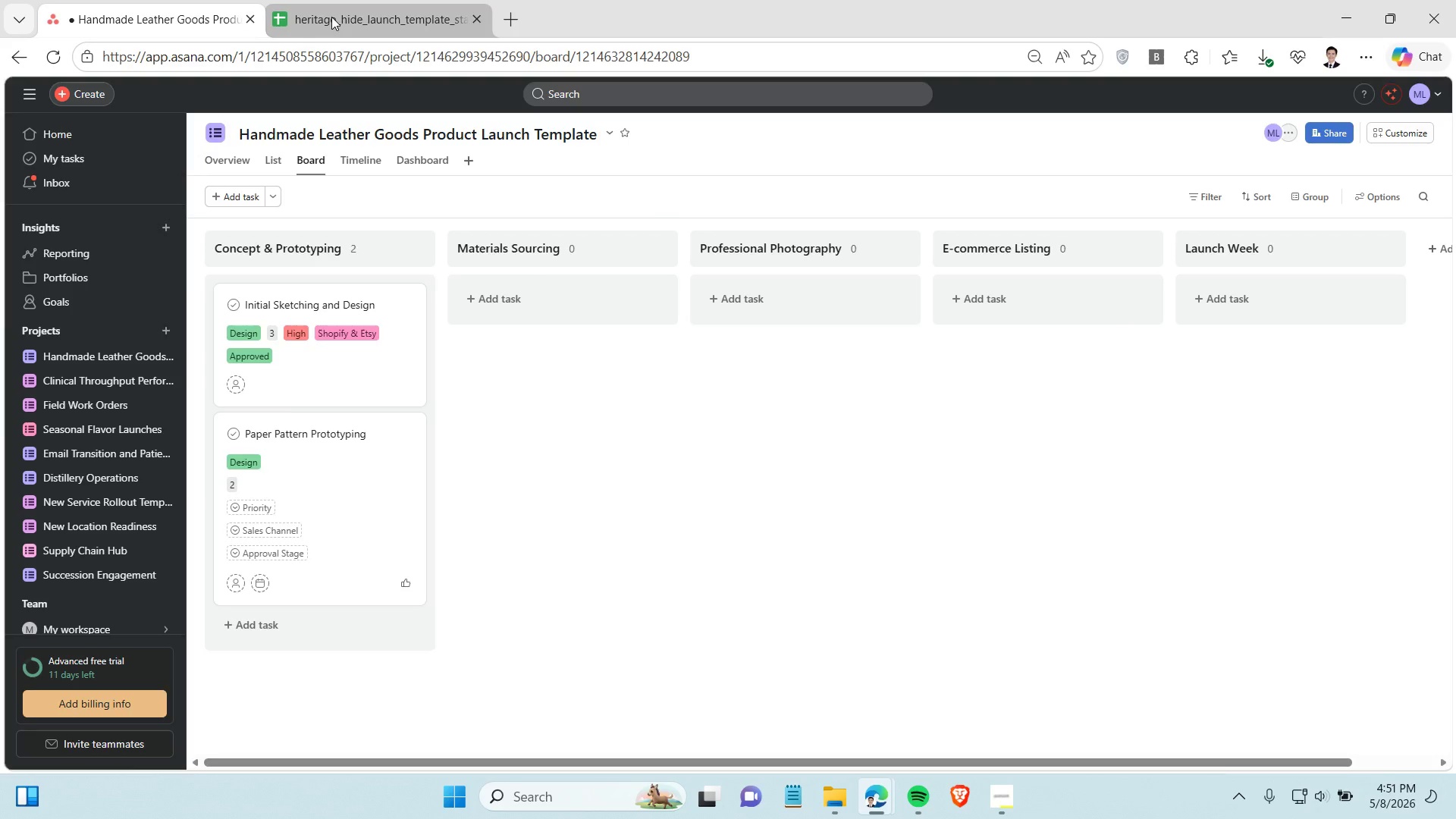 
left_click([331, 18])
 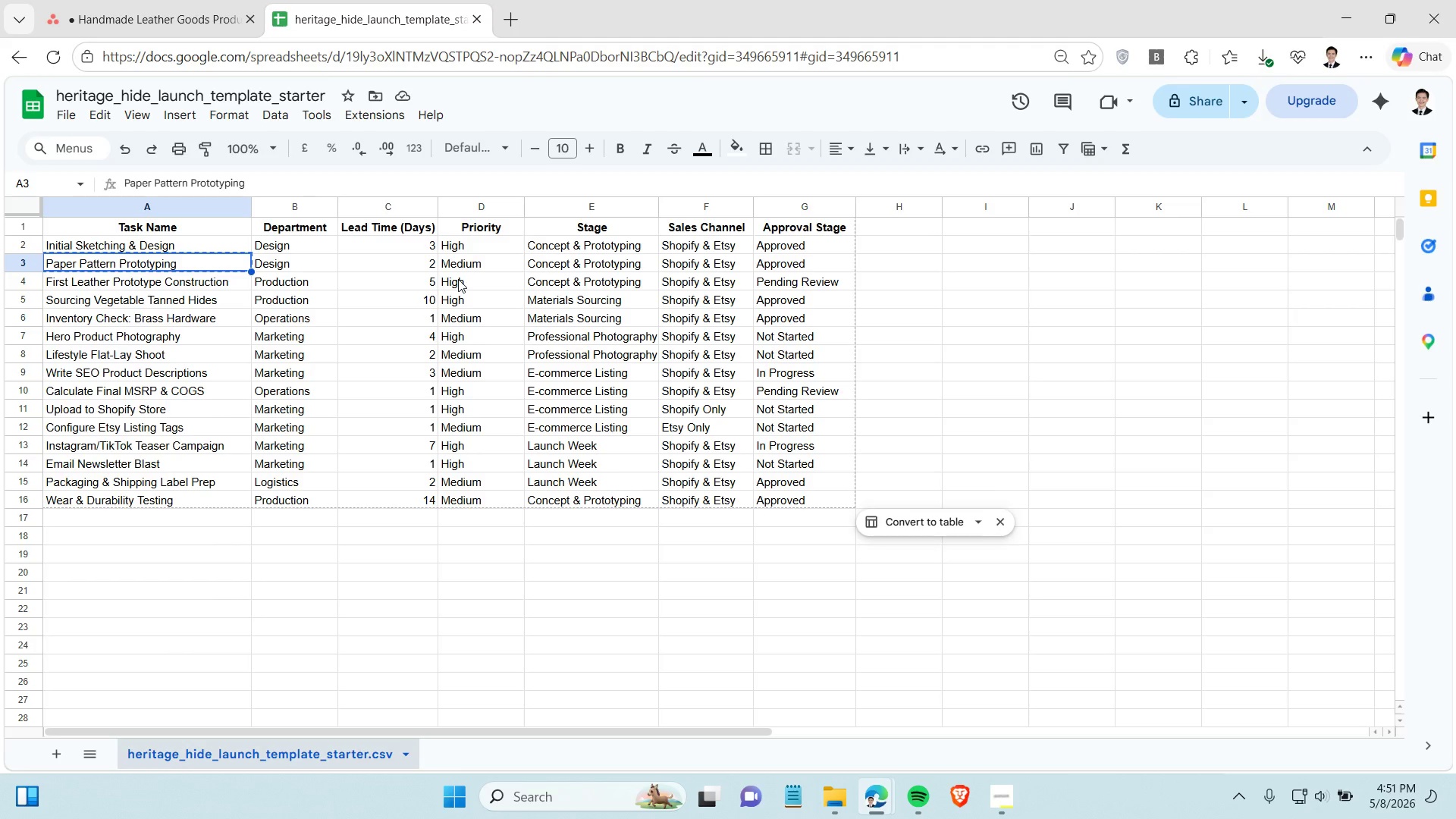 
left_click([183, 1])
 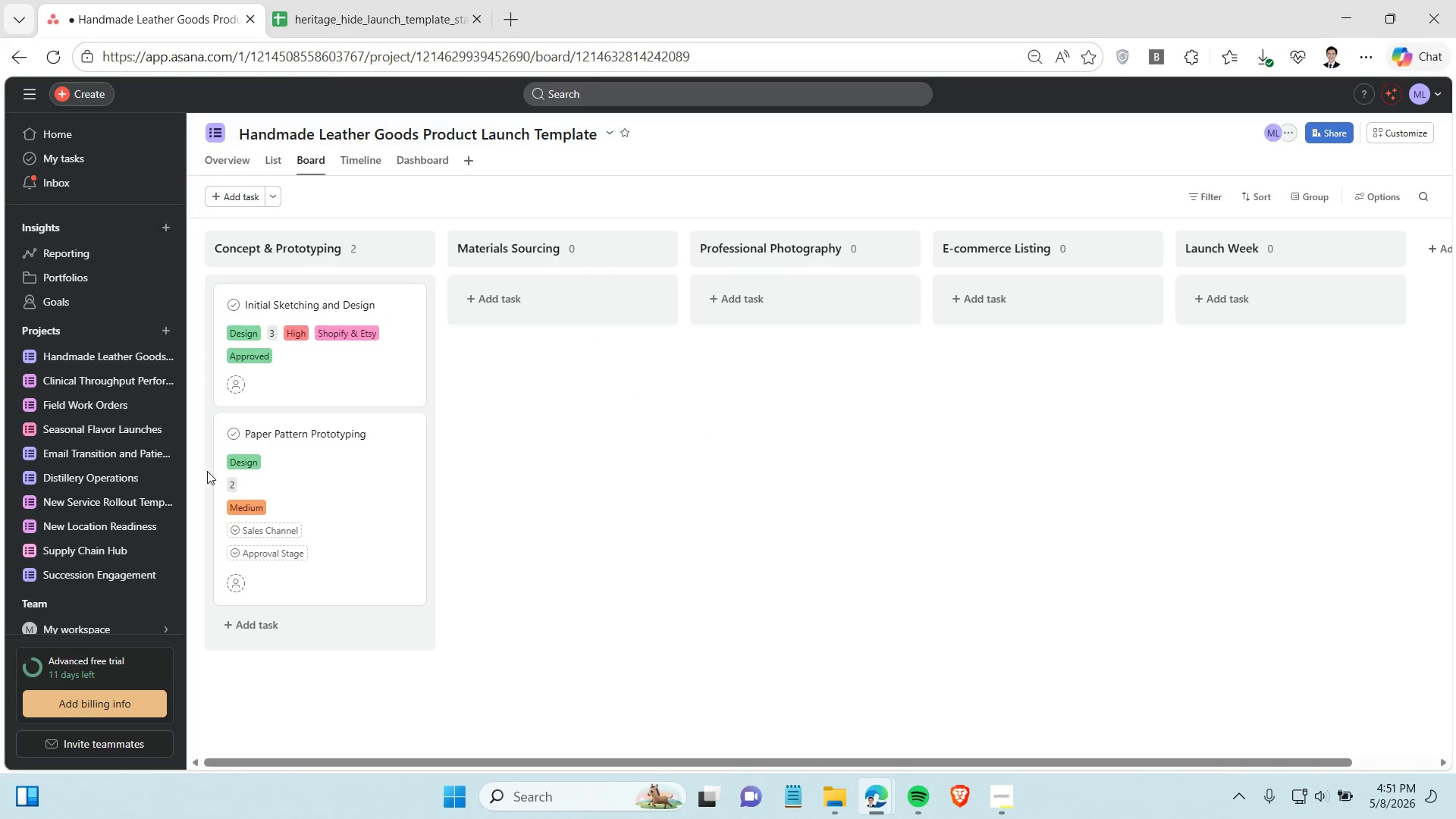 
left_click([262, 530])
 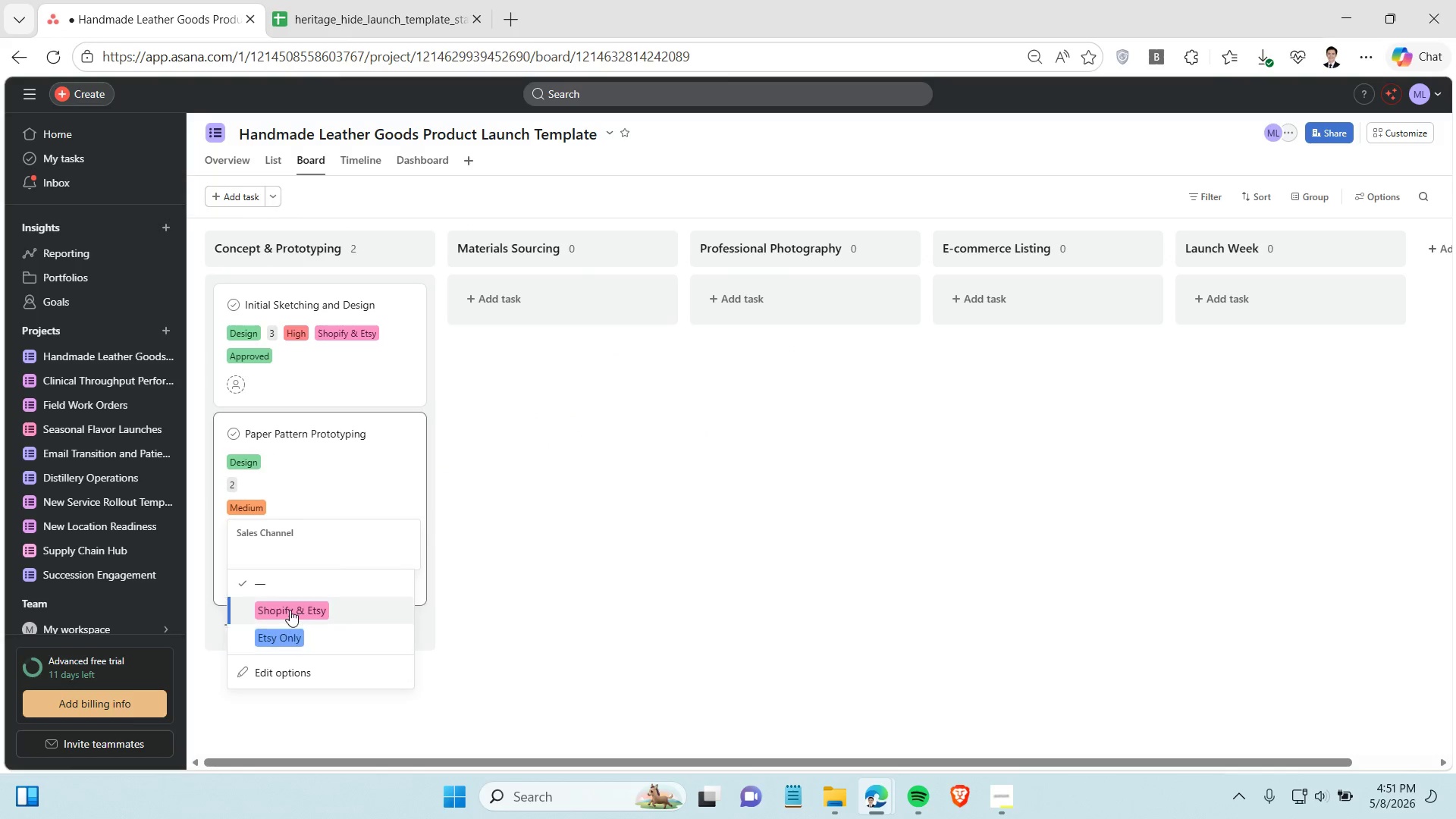 
left_click([290, 608])
 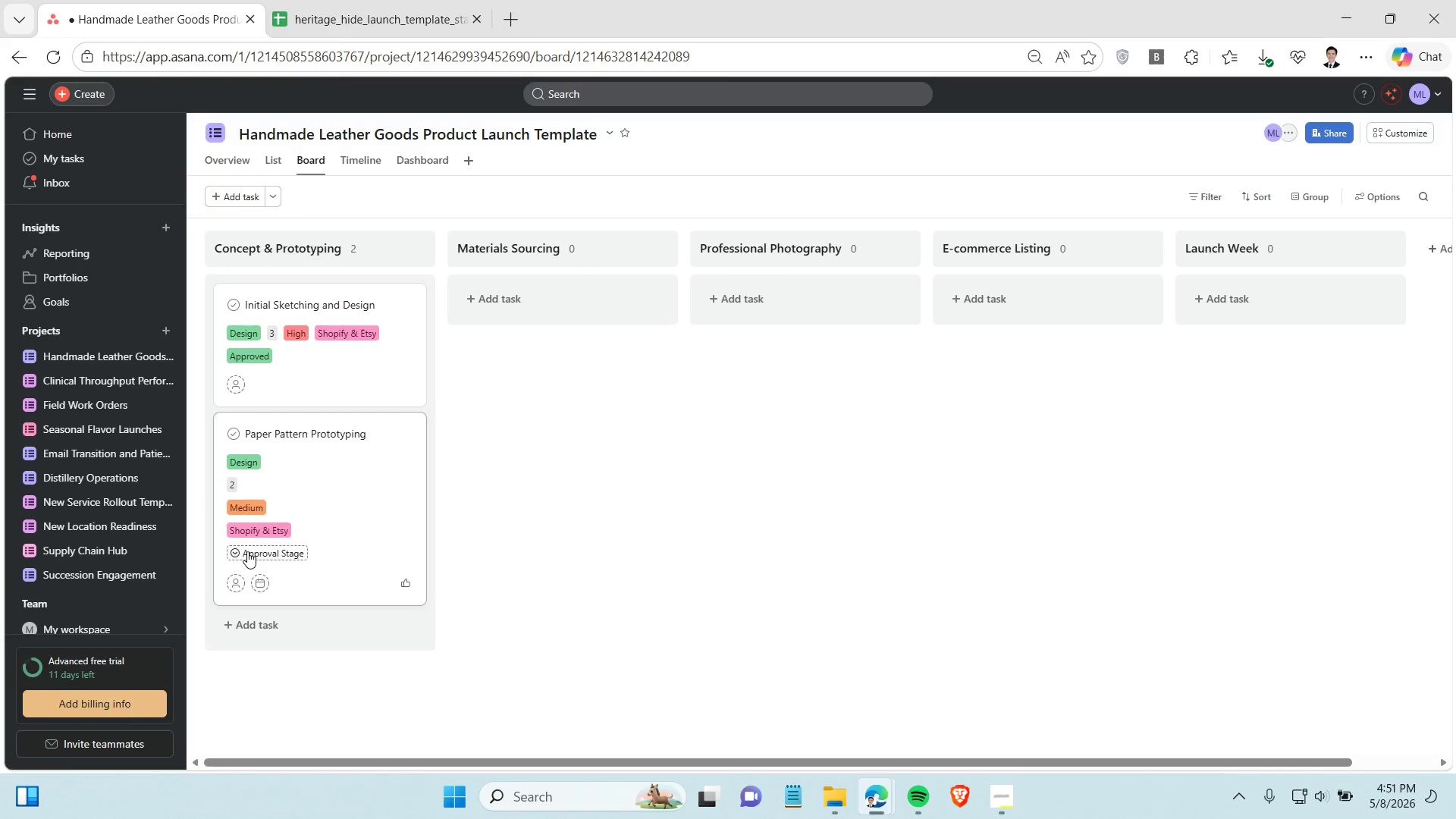 
left_click([247, 551])
 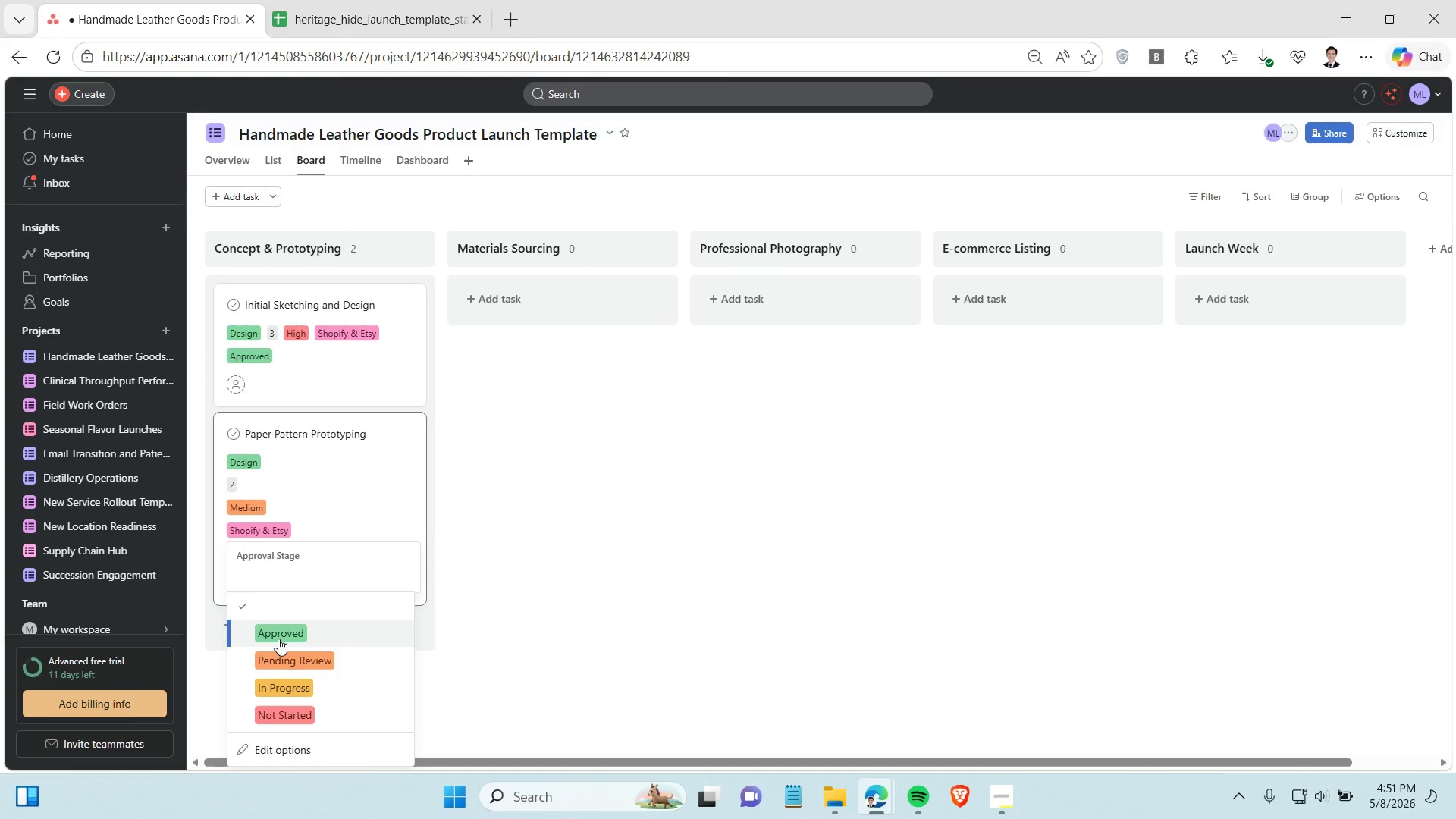 
left_click([278, 639])
 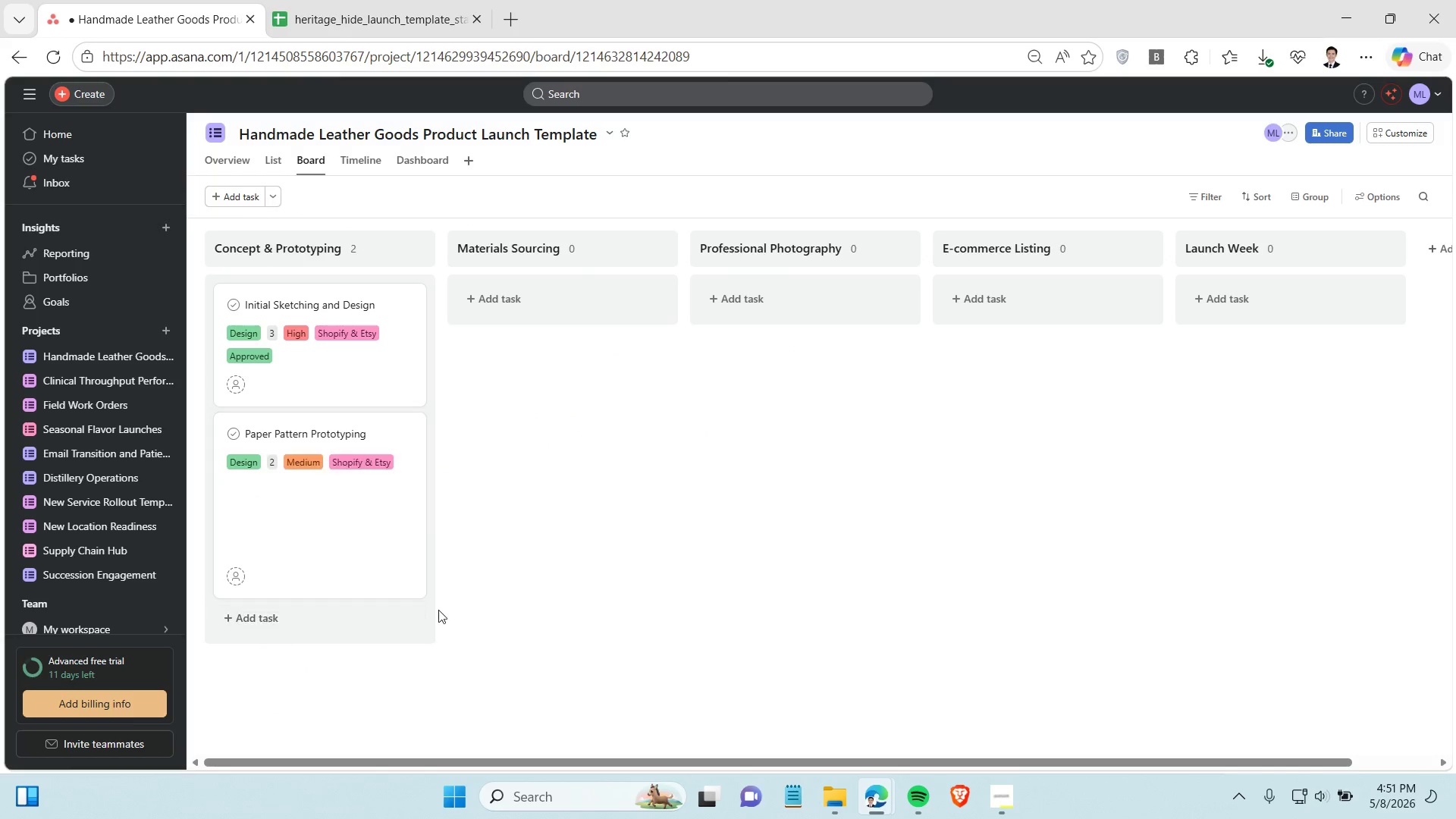 
left_click([438, 610])
 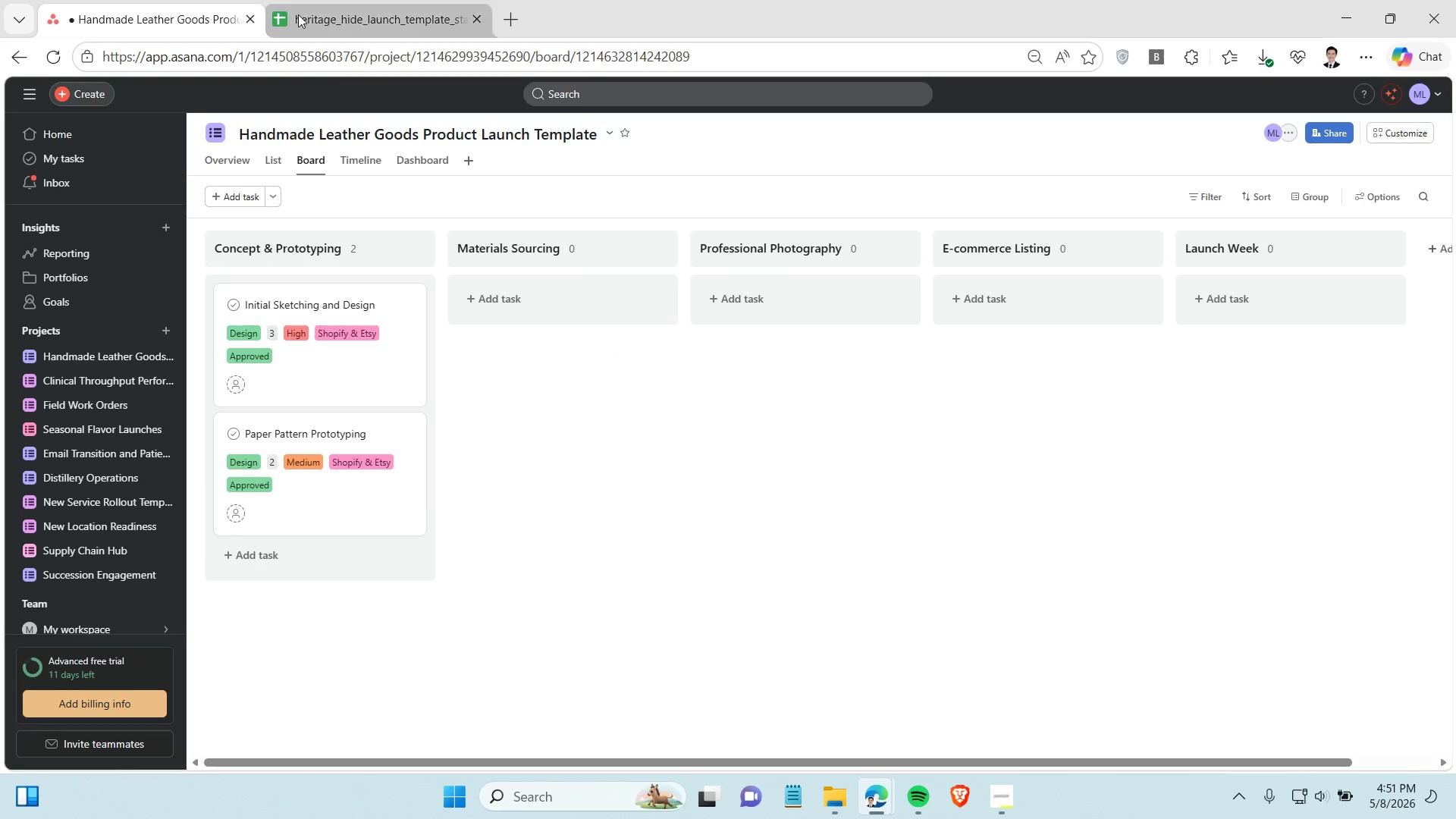 
left_click([298, 14])
 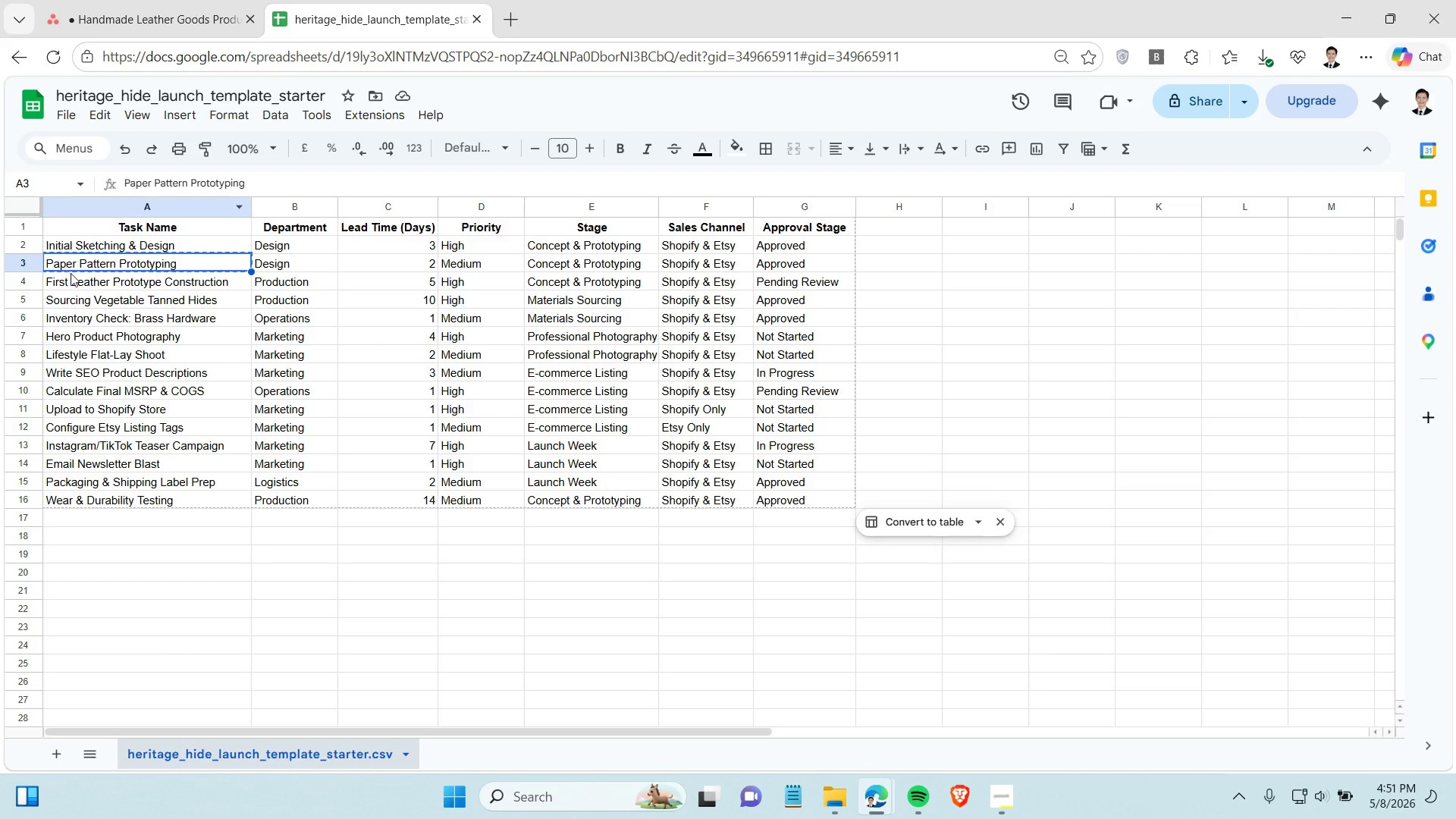 
left_click([76, 278])
 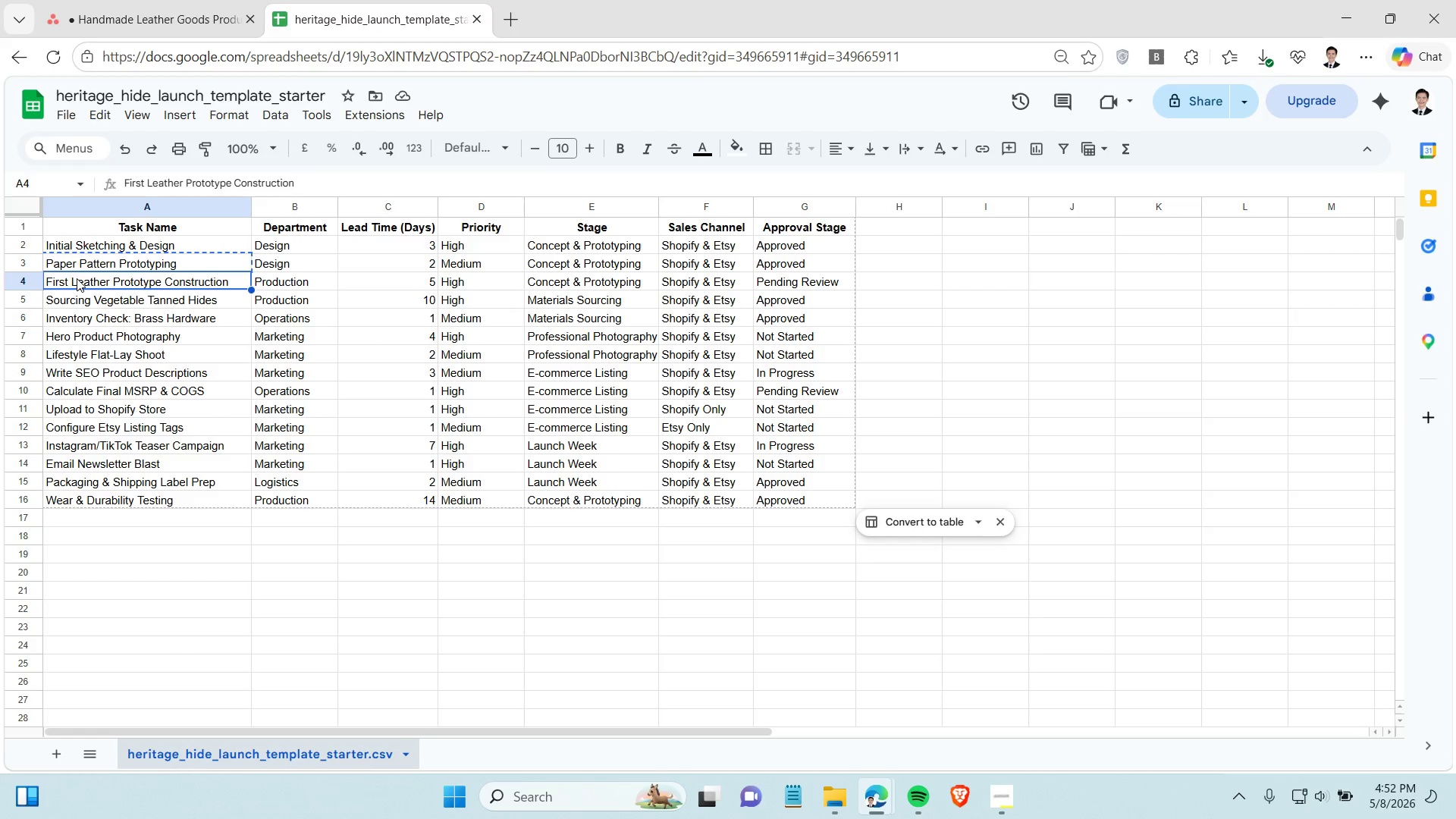 
key(Control+C)
 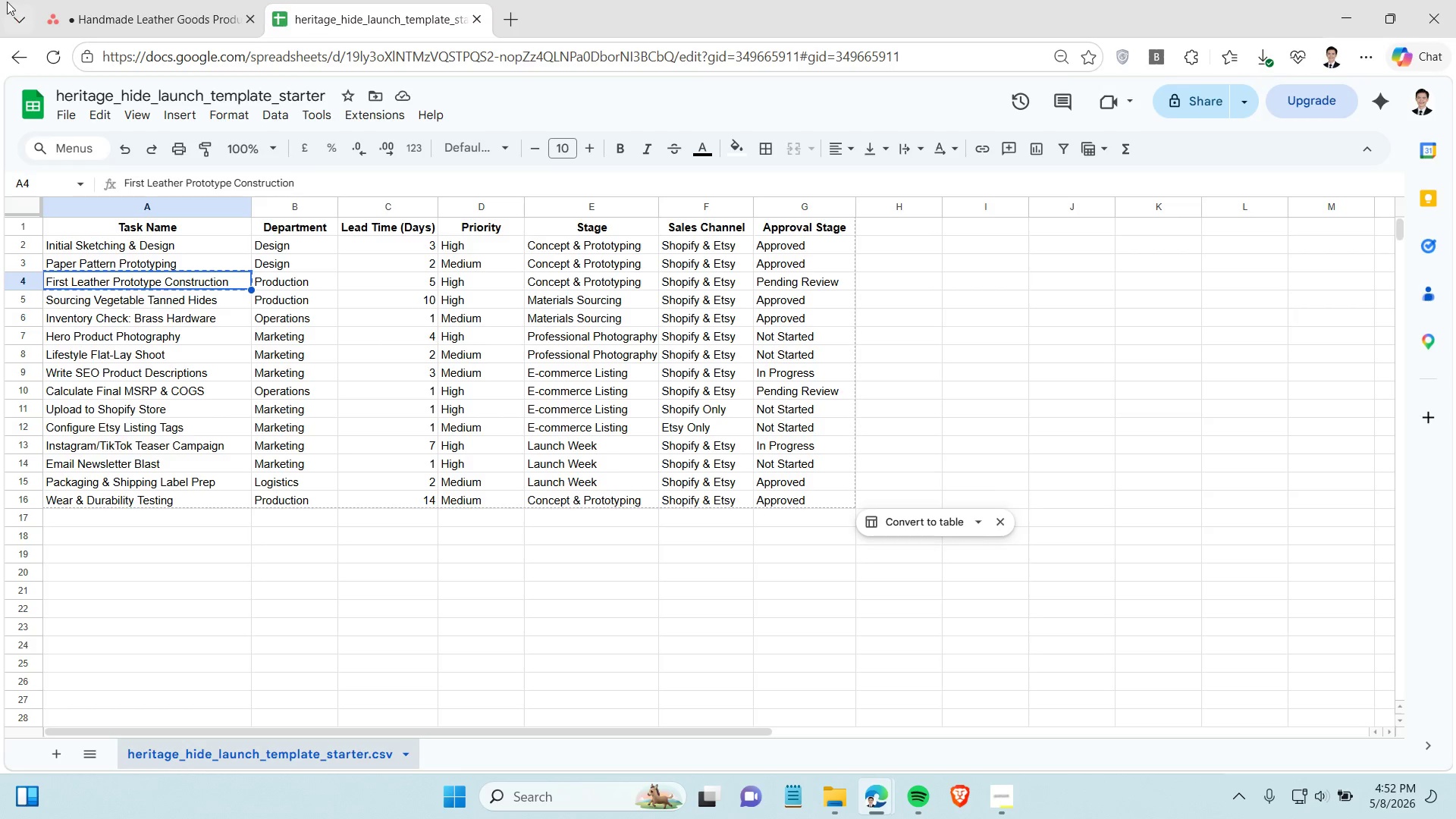 
left_click([130, 14])
 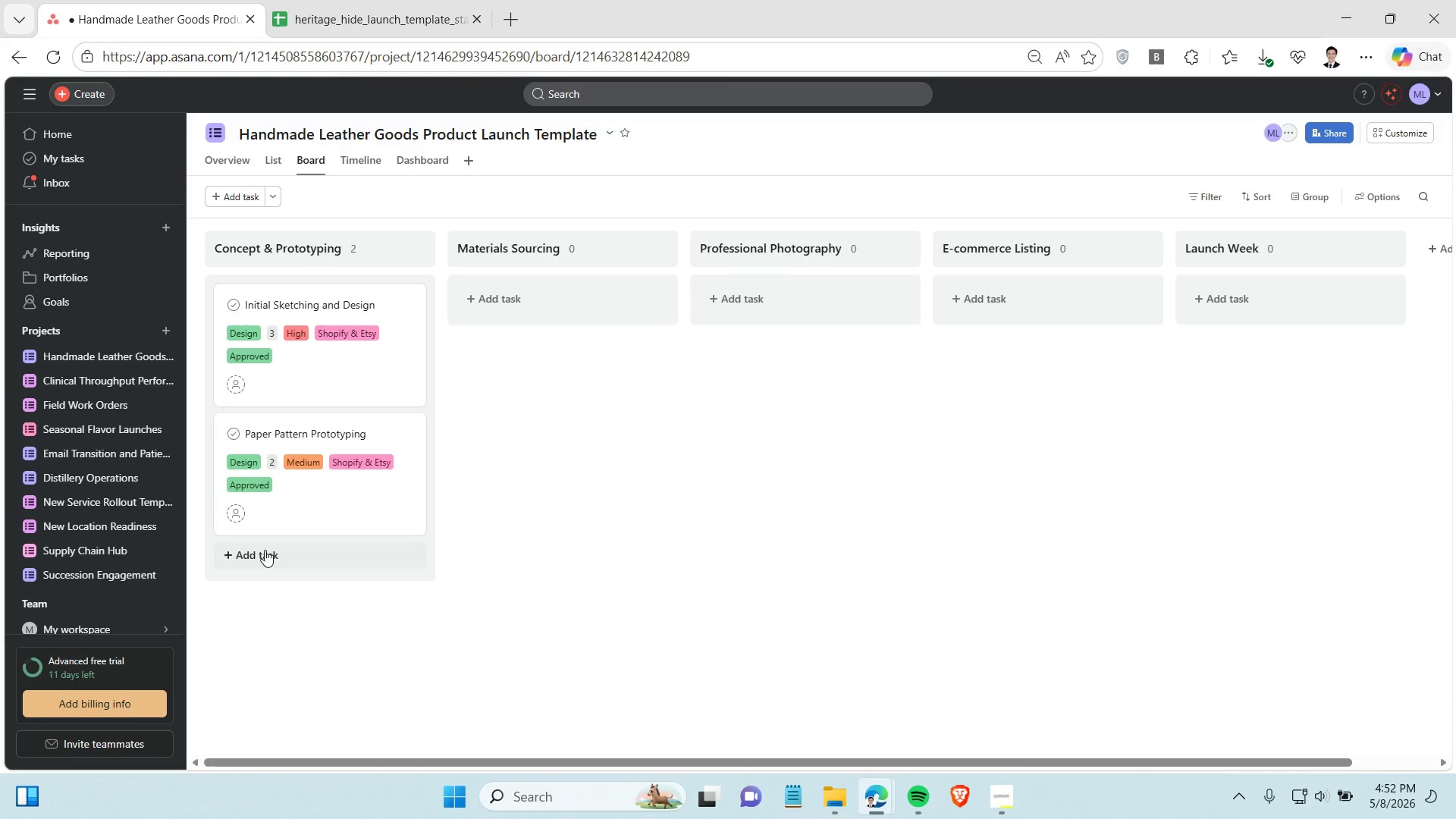 
left_click([265, 556])
 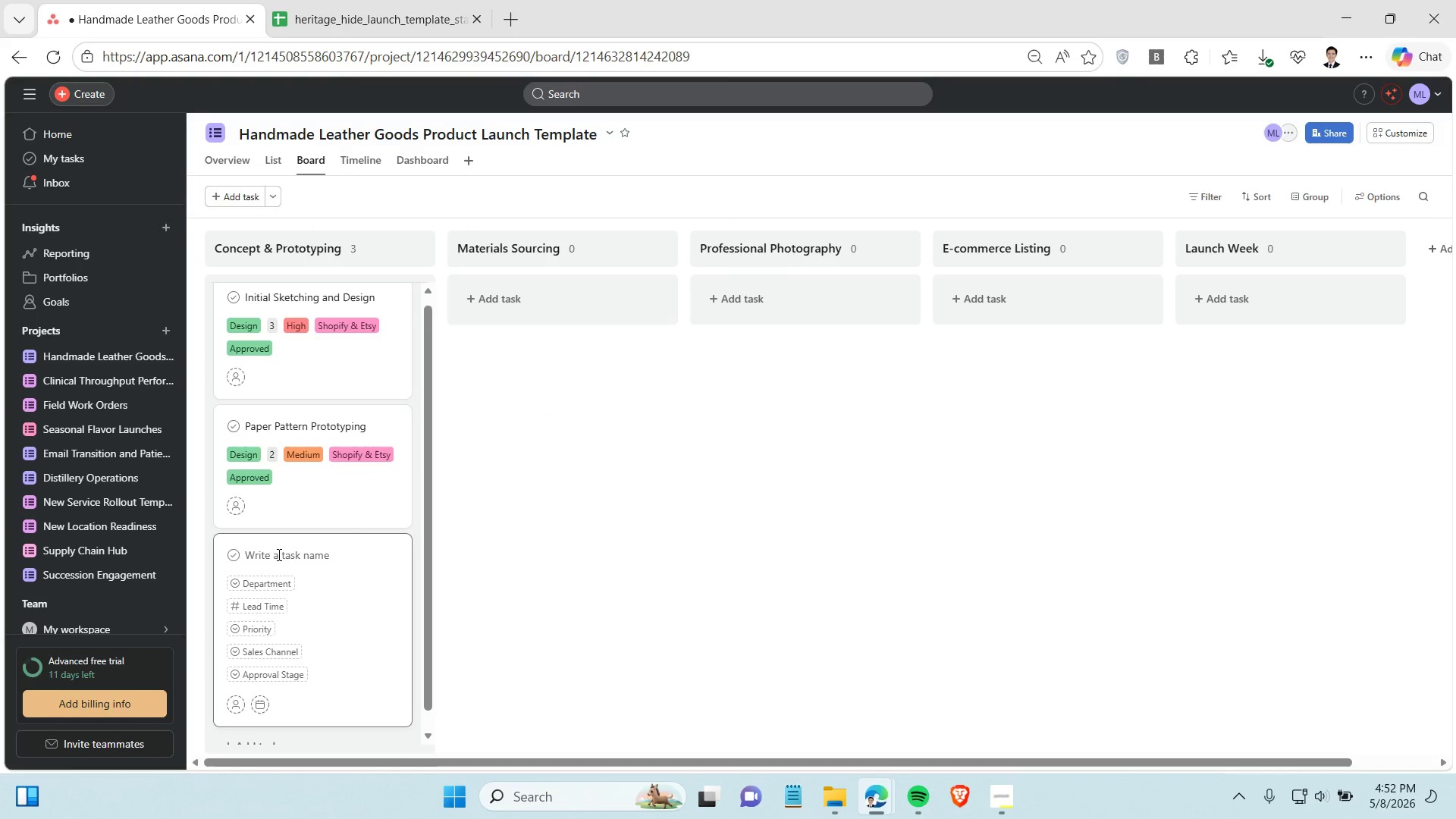 
key(Control+V)
 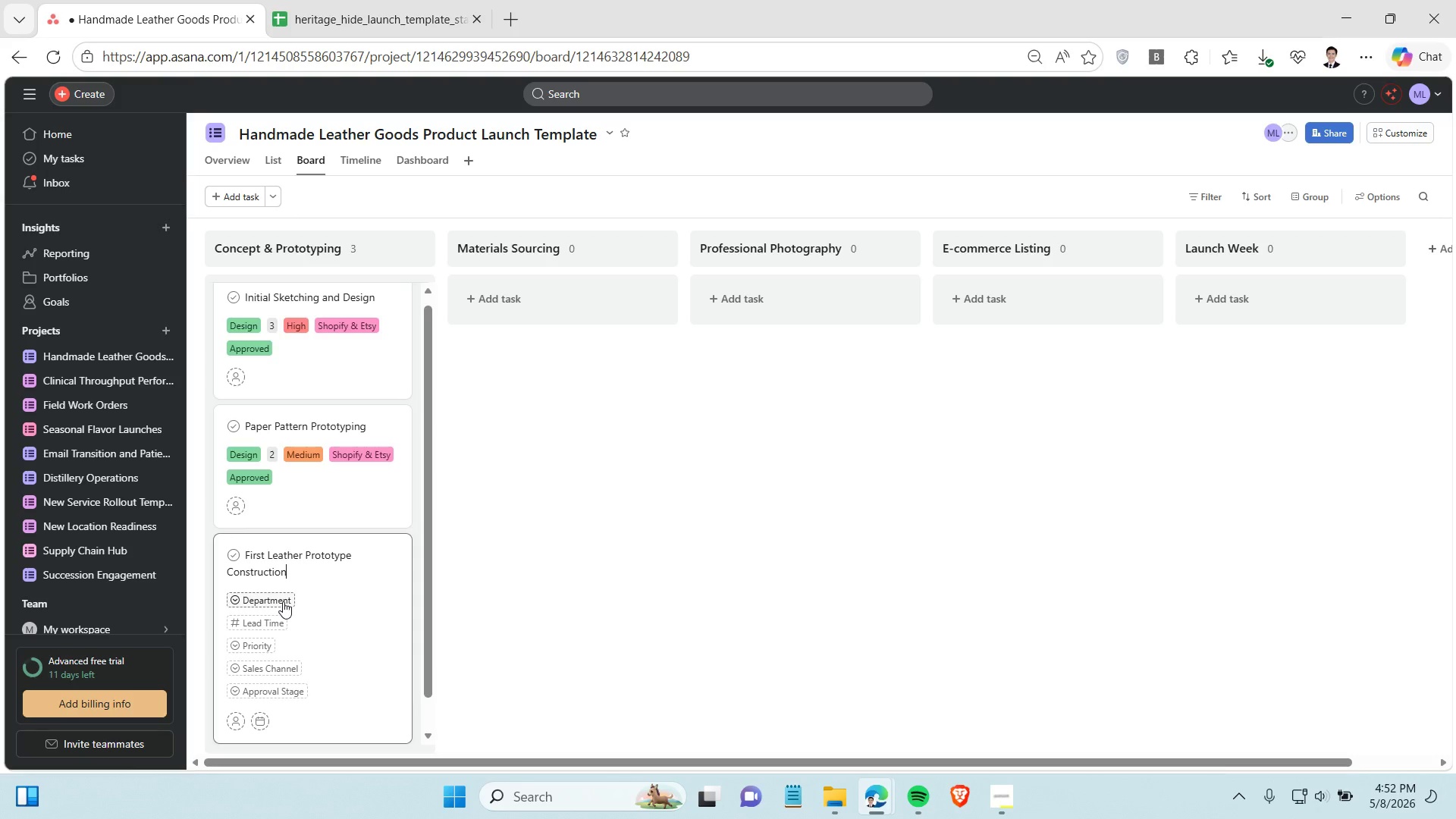 
scroll: coordinate [284, 601], scroll_direction: down, amount: 1.0
 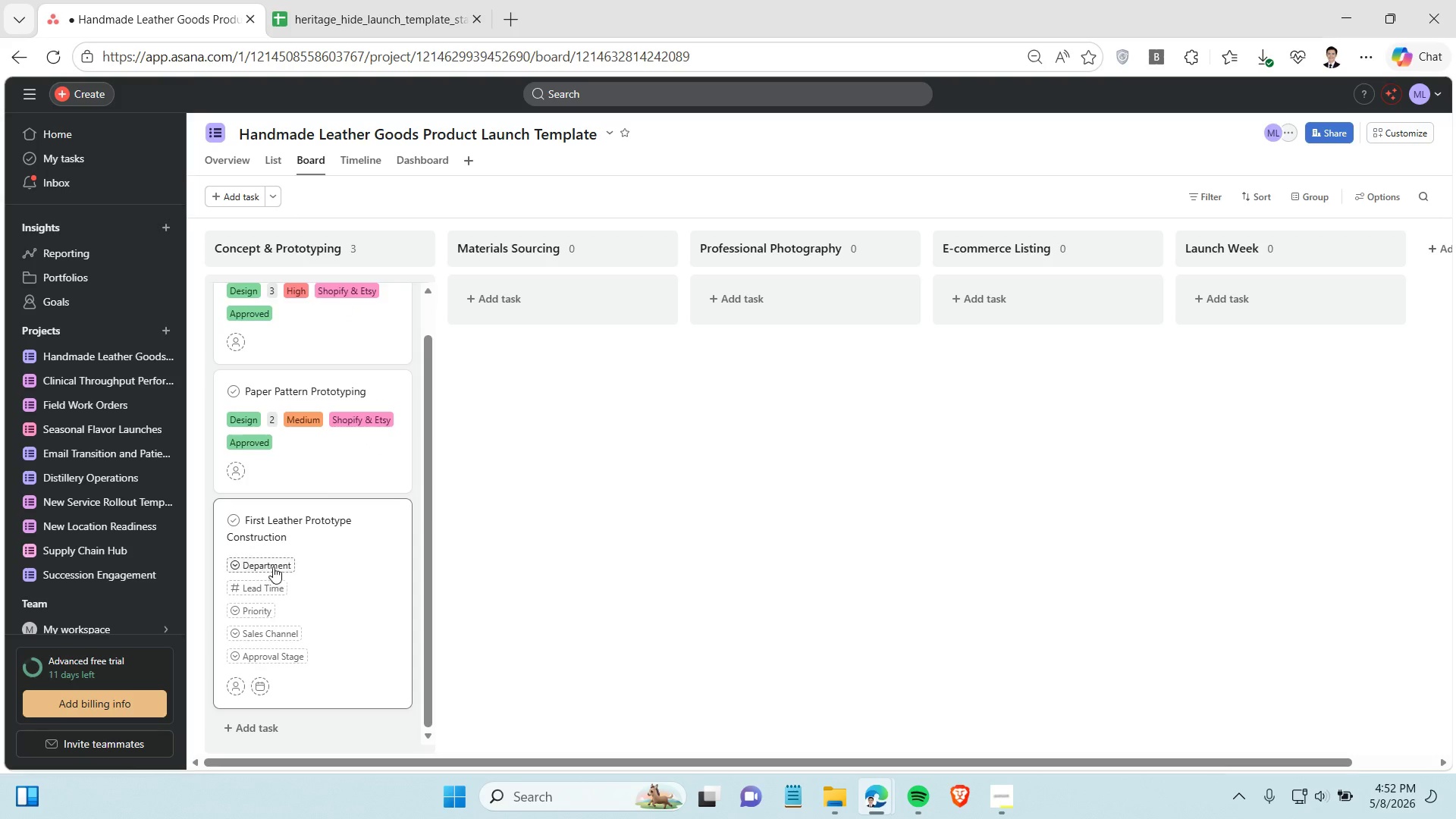 
left_click([271, 564])
 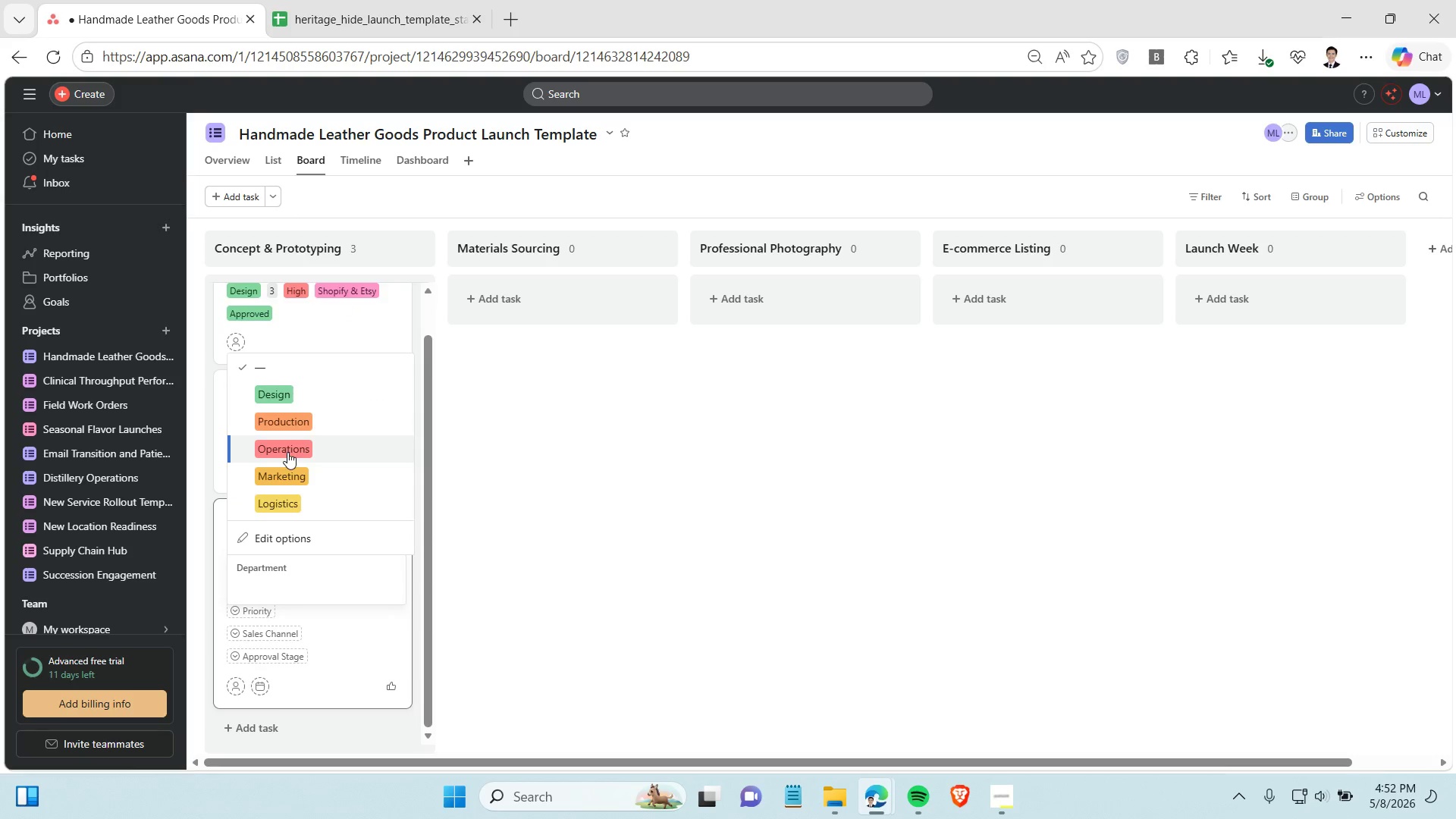 
left_click([279, 419])
 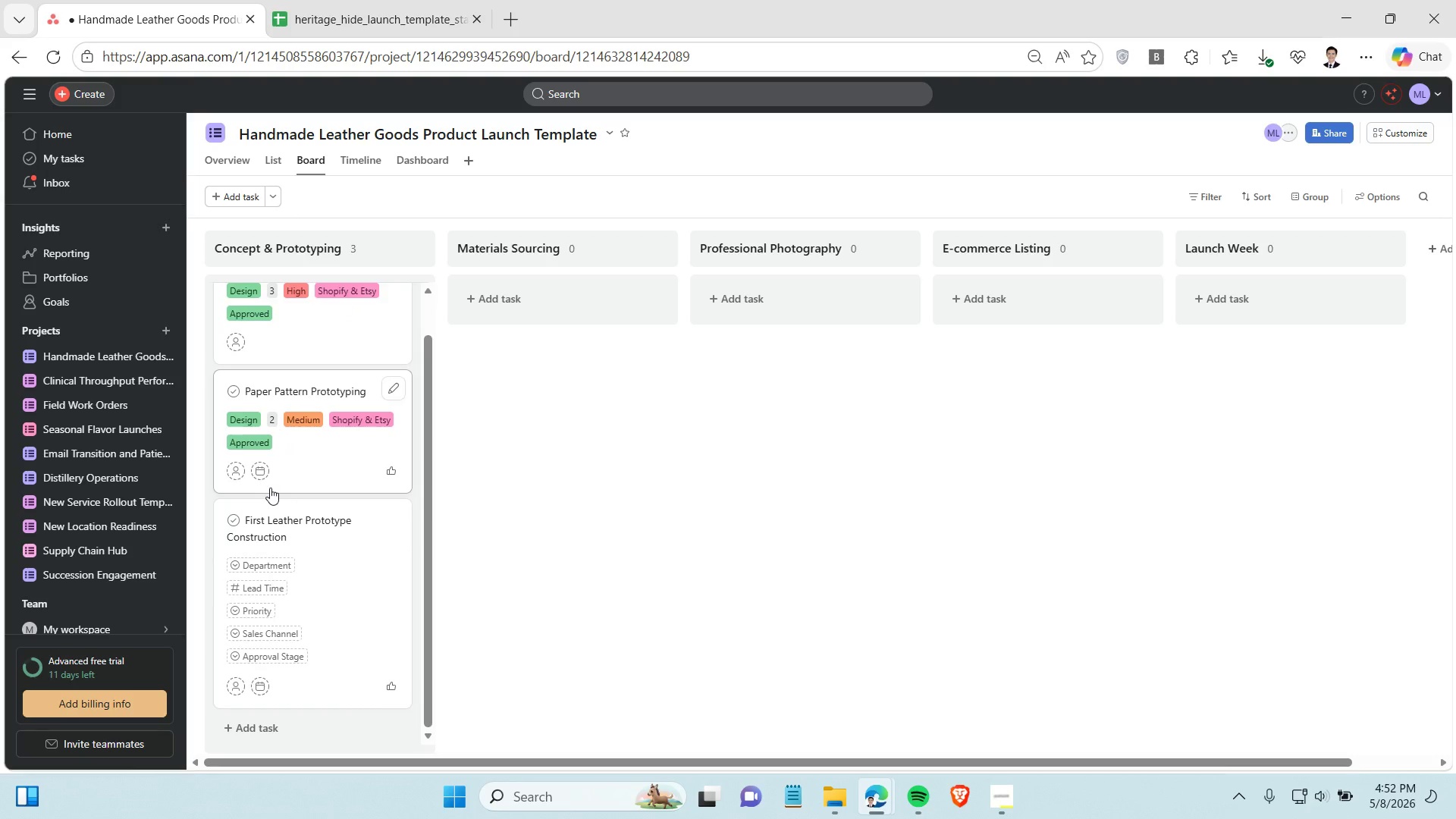 
left_click([272, 585])
 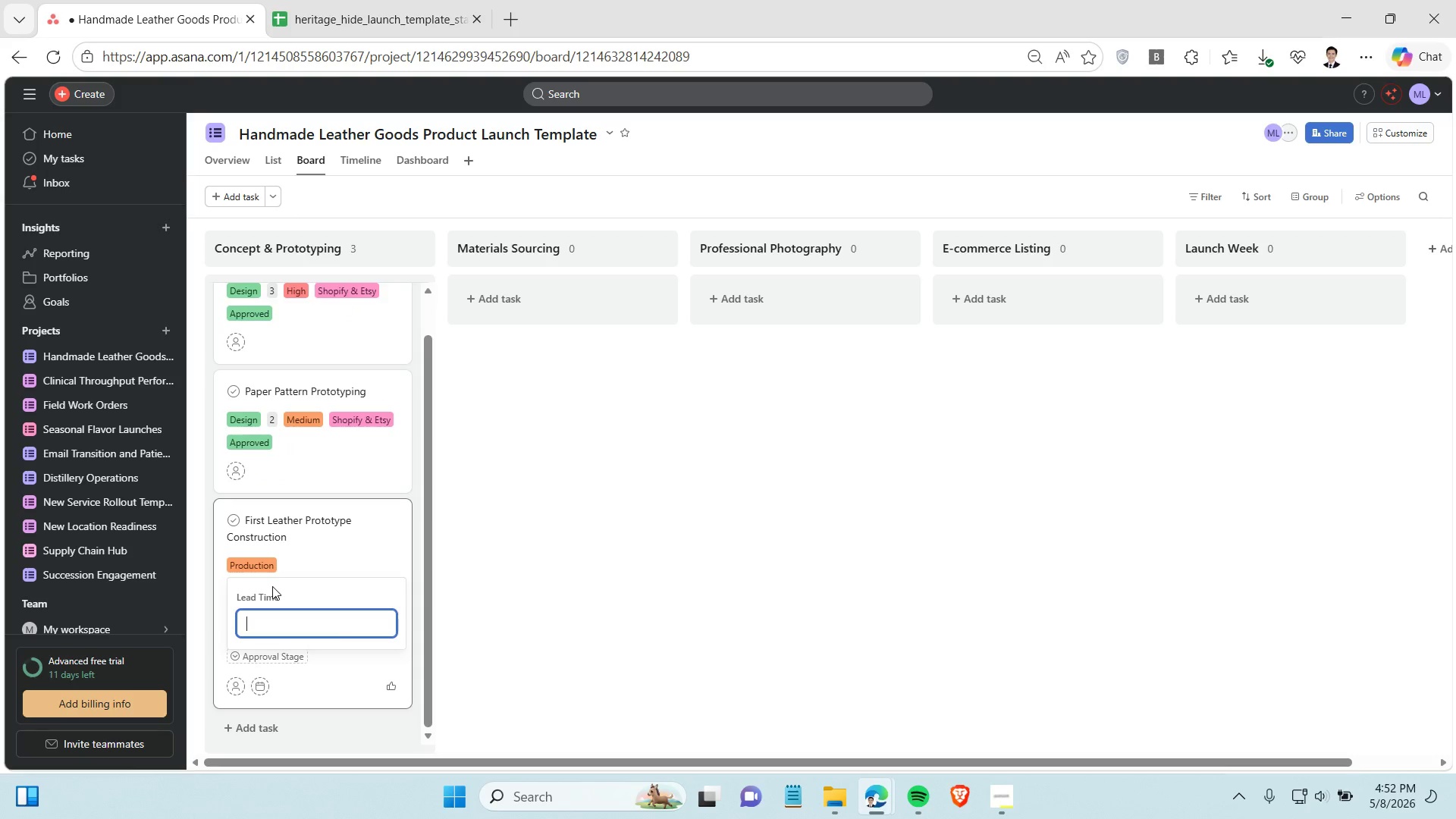 
key(5)
 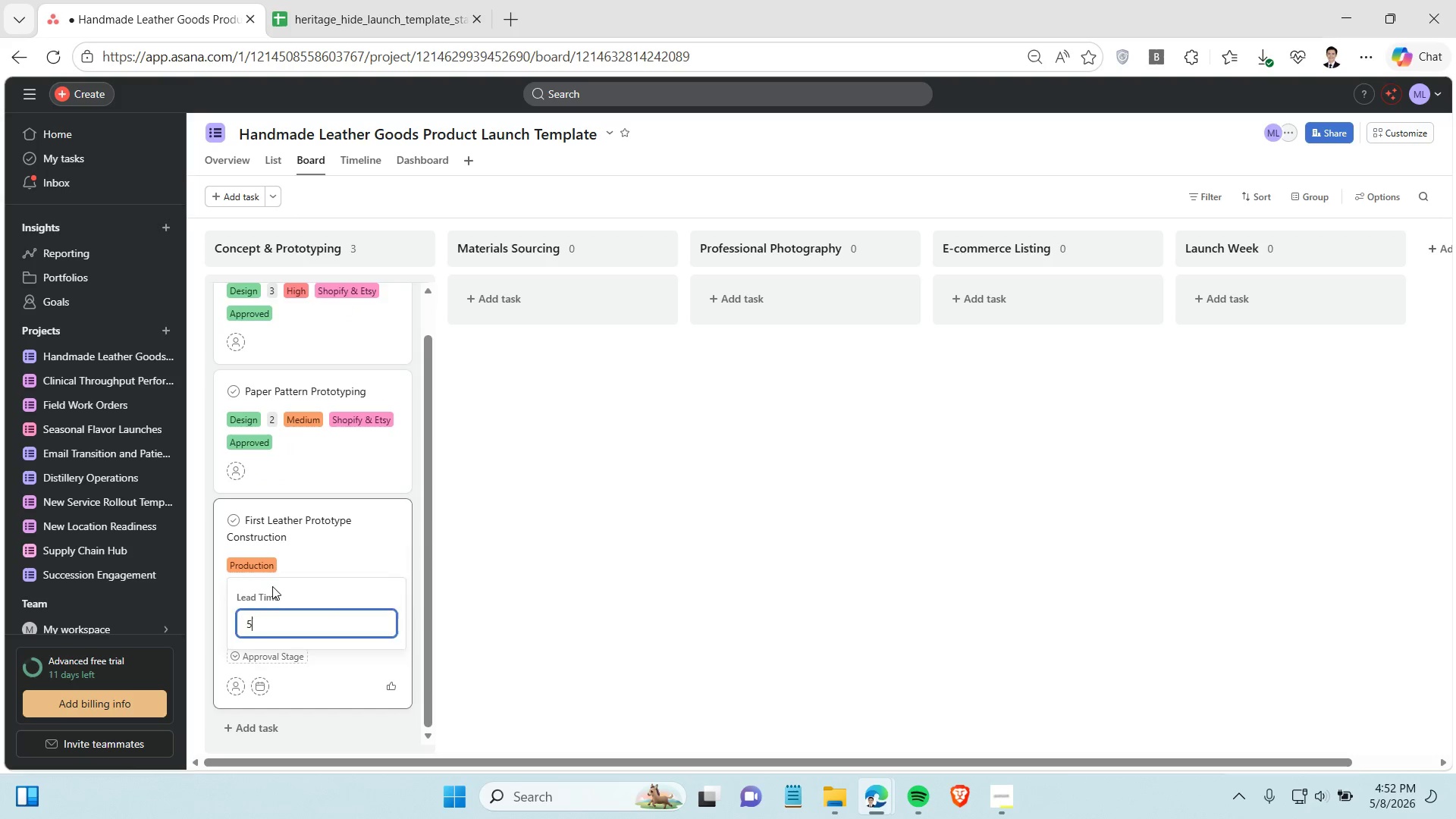 
key(Enter)
 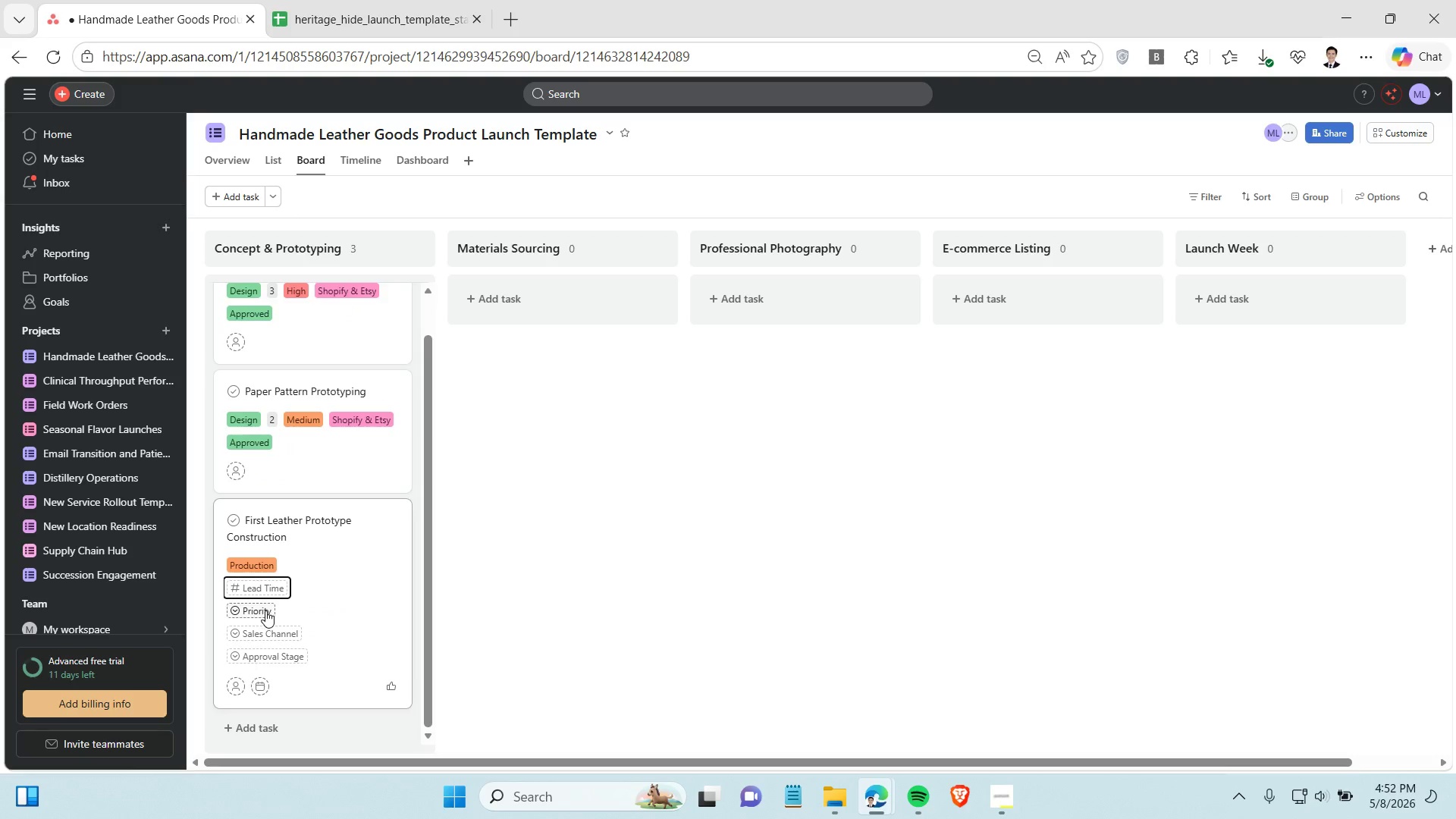 
left_click([265, 610])
 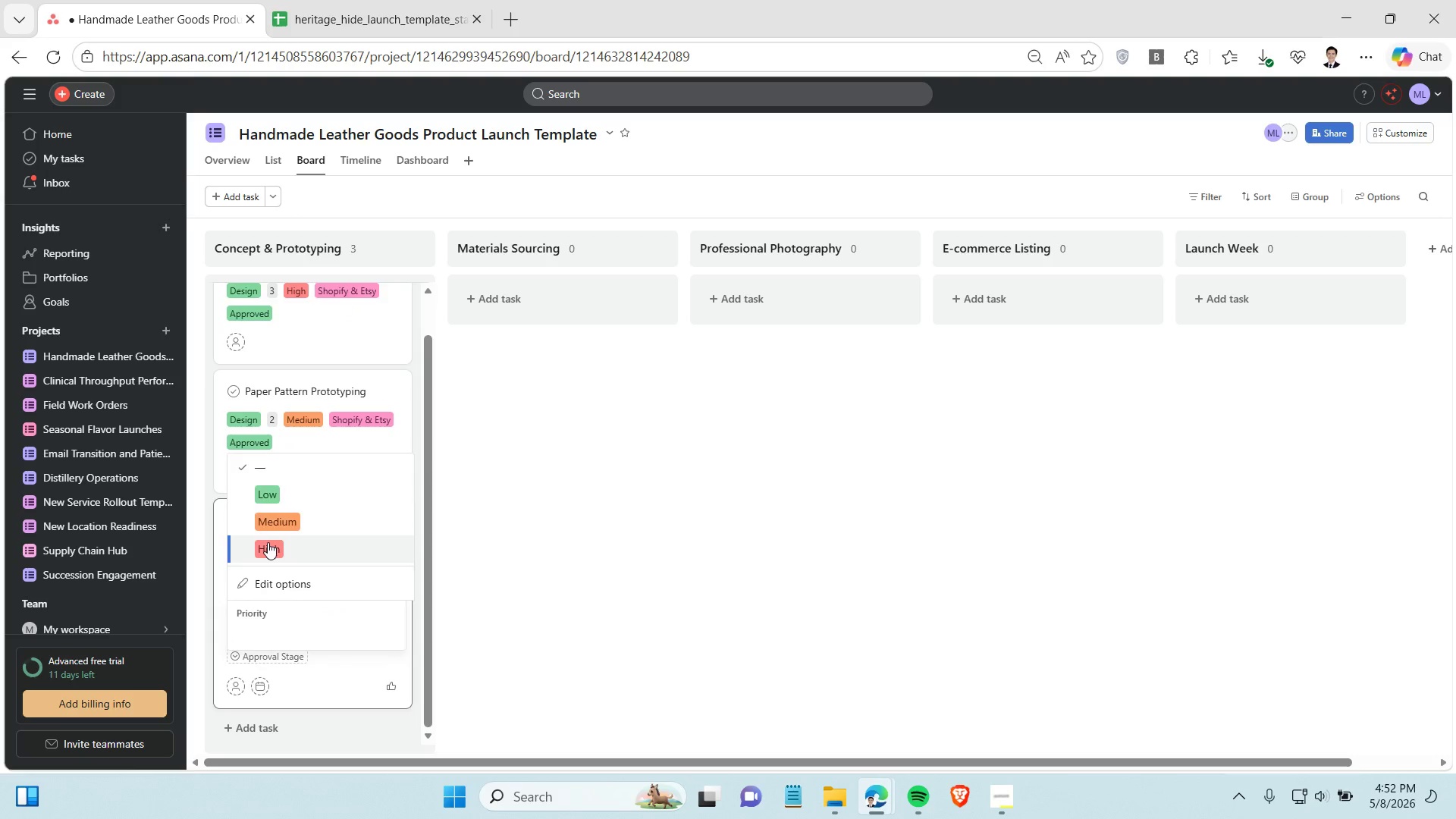 
left_click([268, 542])
 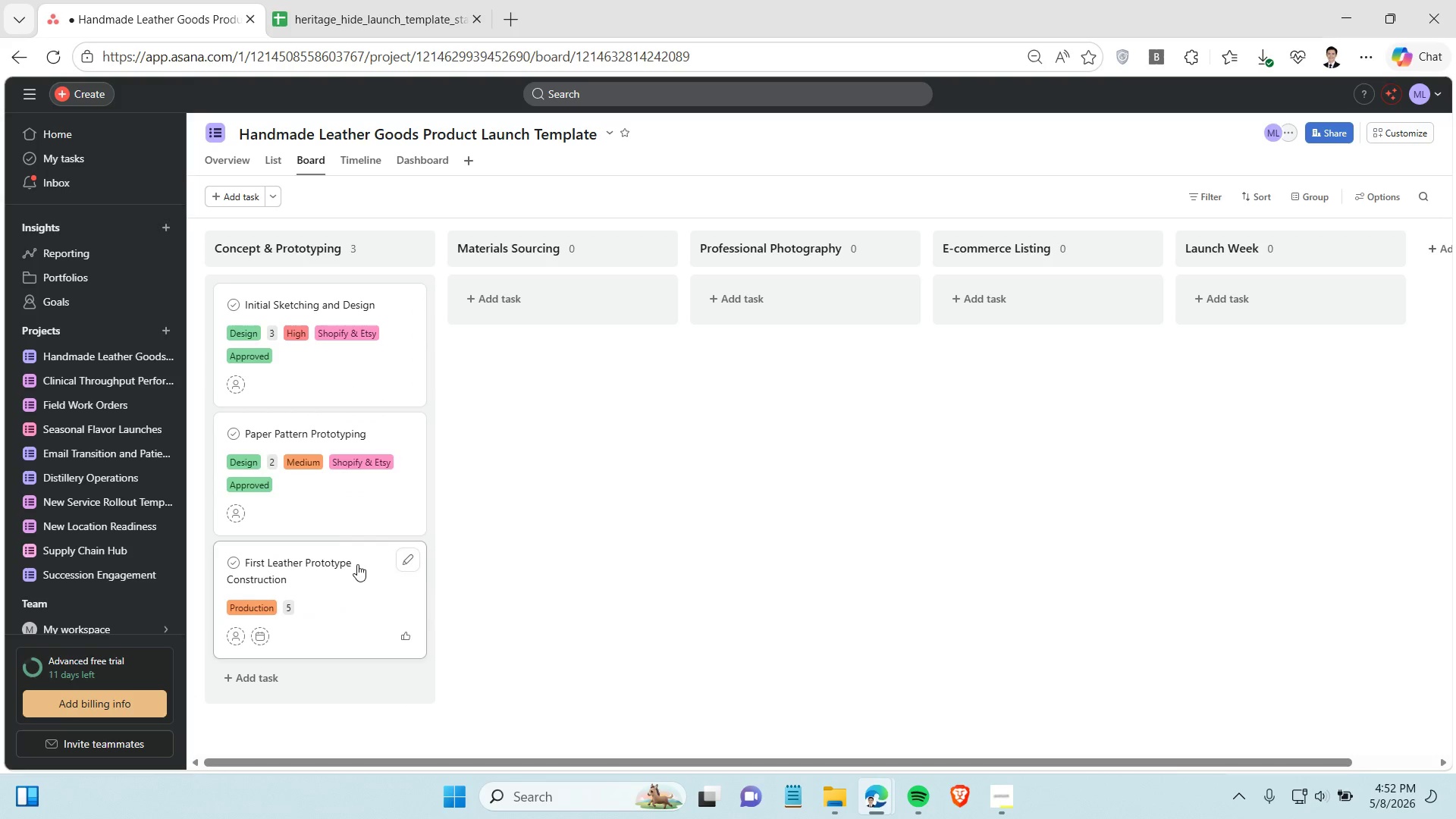 
scroll: coordinate [329, 521], scroll_direction: down, amount: 3.0
 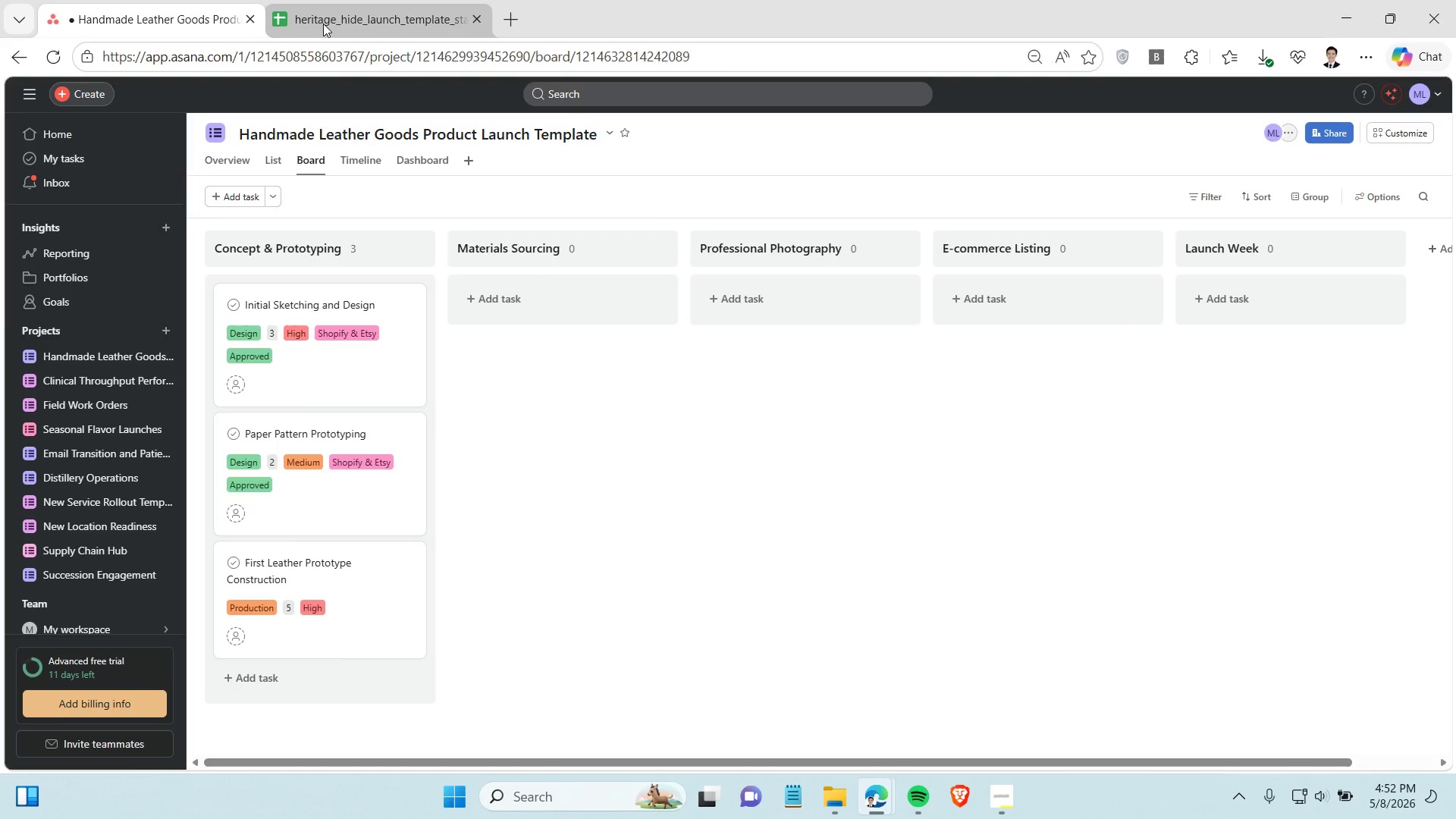 
left_click([334, 8])
 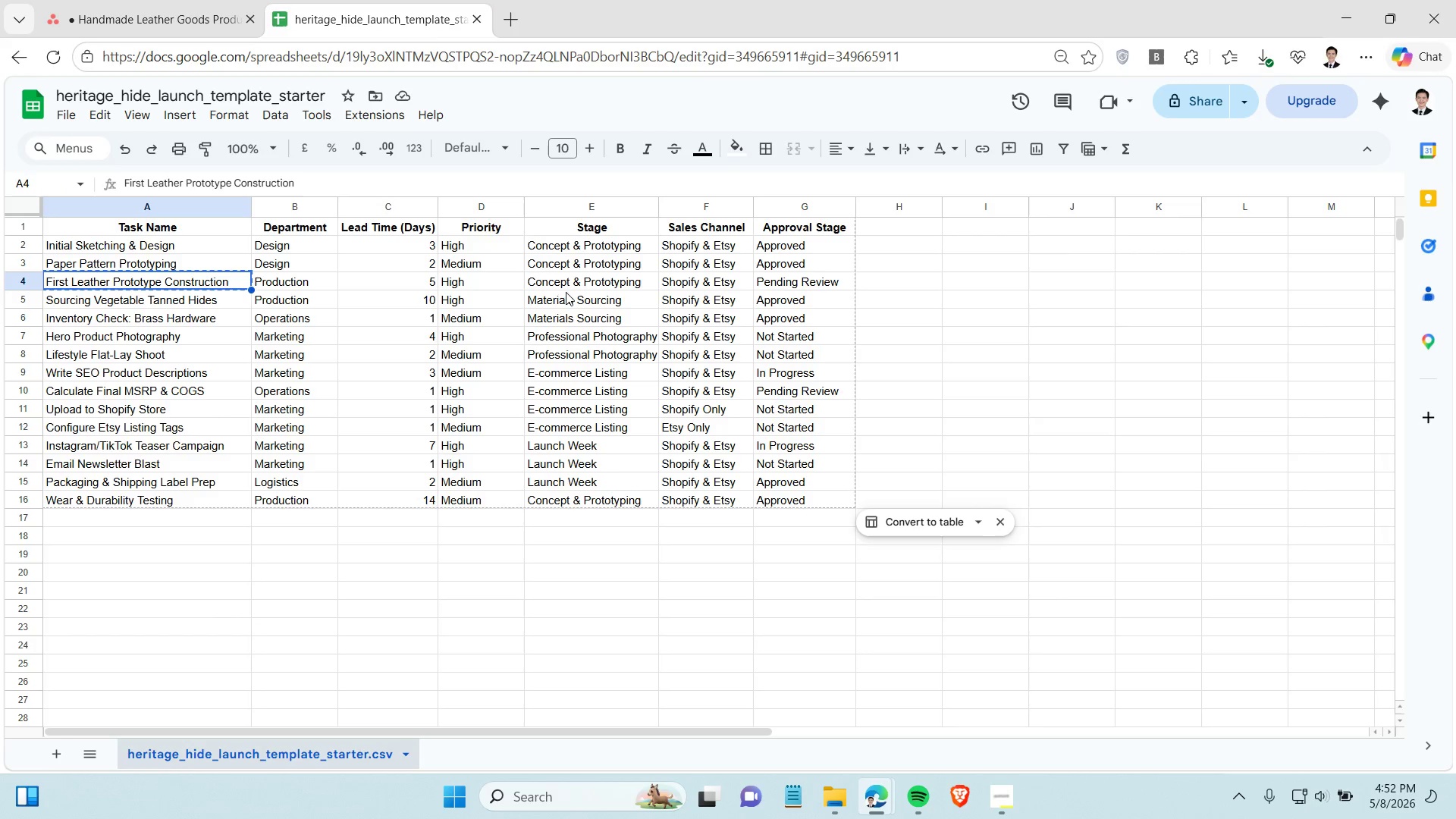 
left_click([187, 17])
 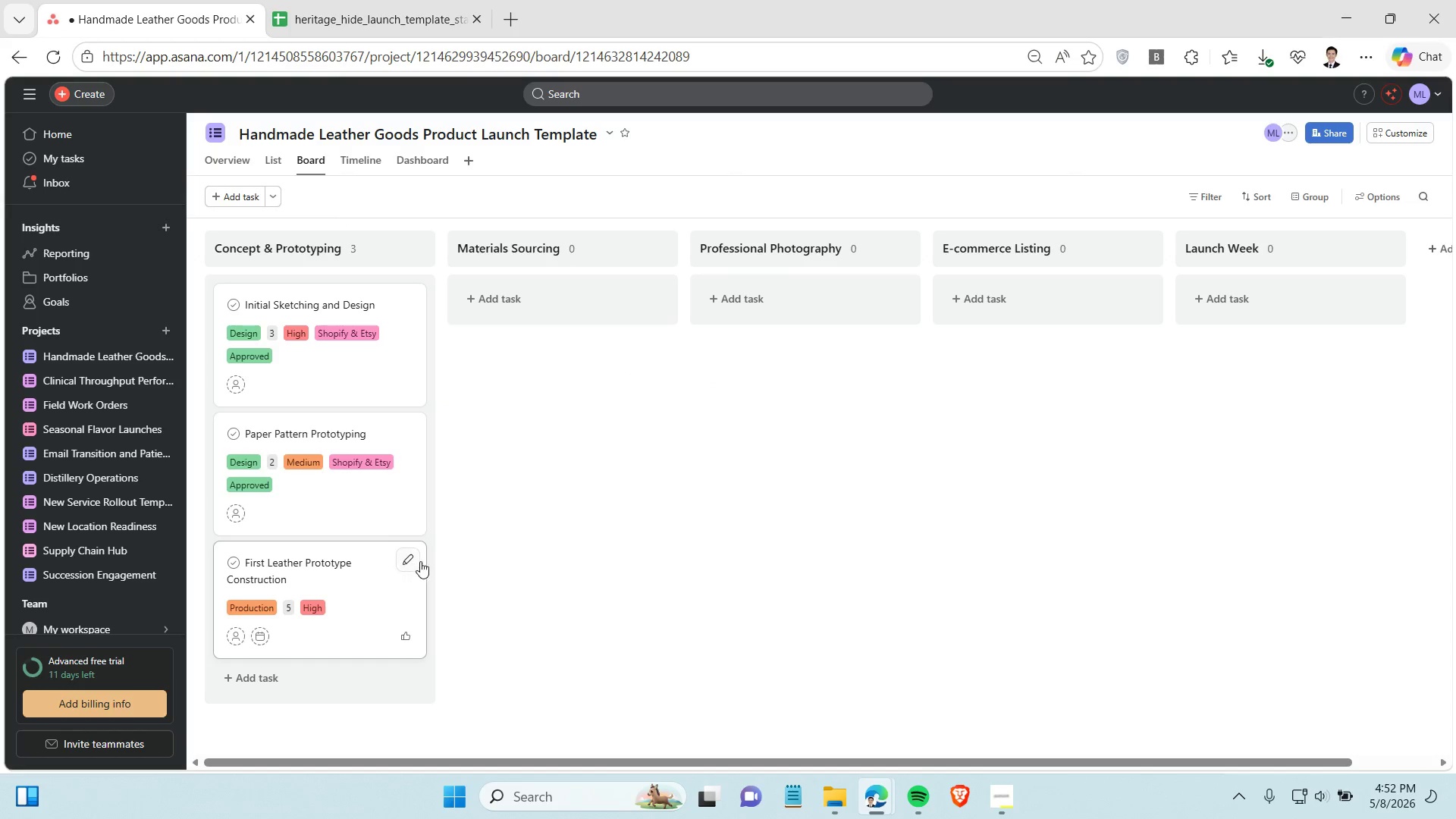 
left_click([408, 561])
 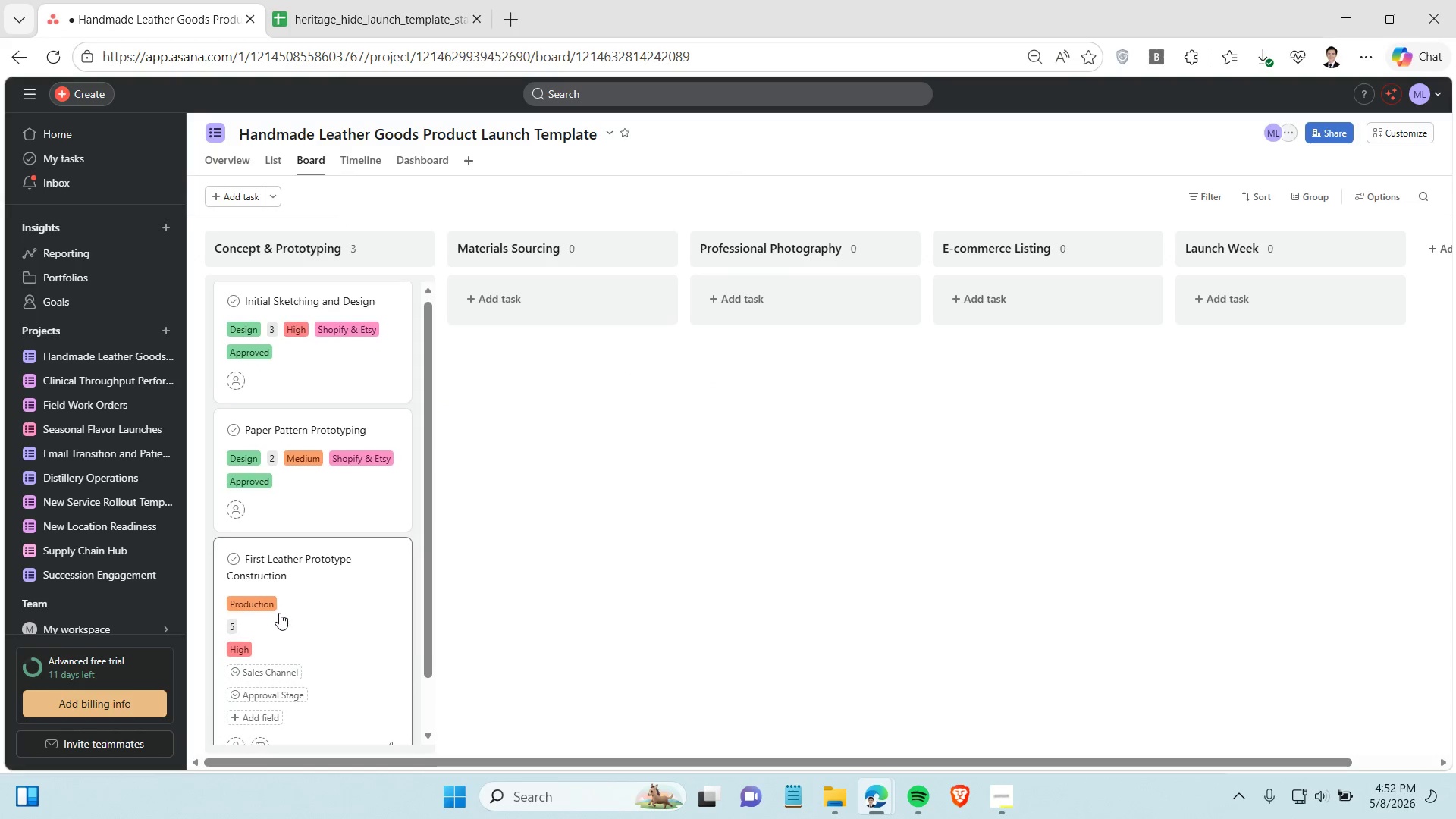 
scroll: coordinate [279, 613], scroll_direction: down, amount: 2.0
 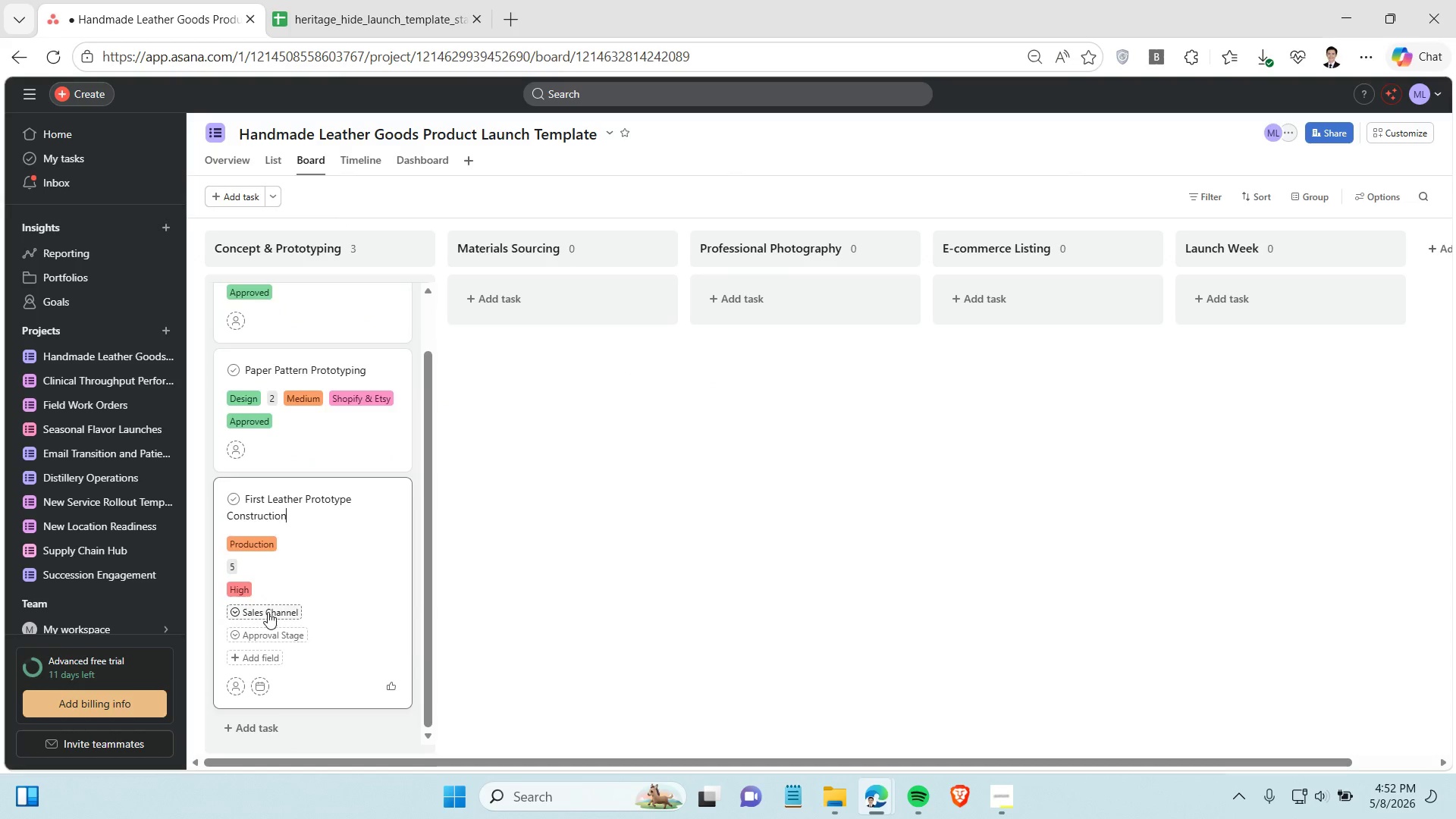 
left_click([268, 612])
 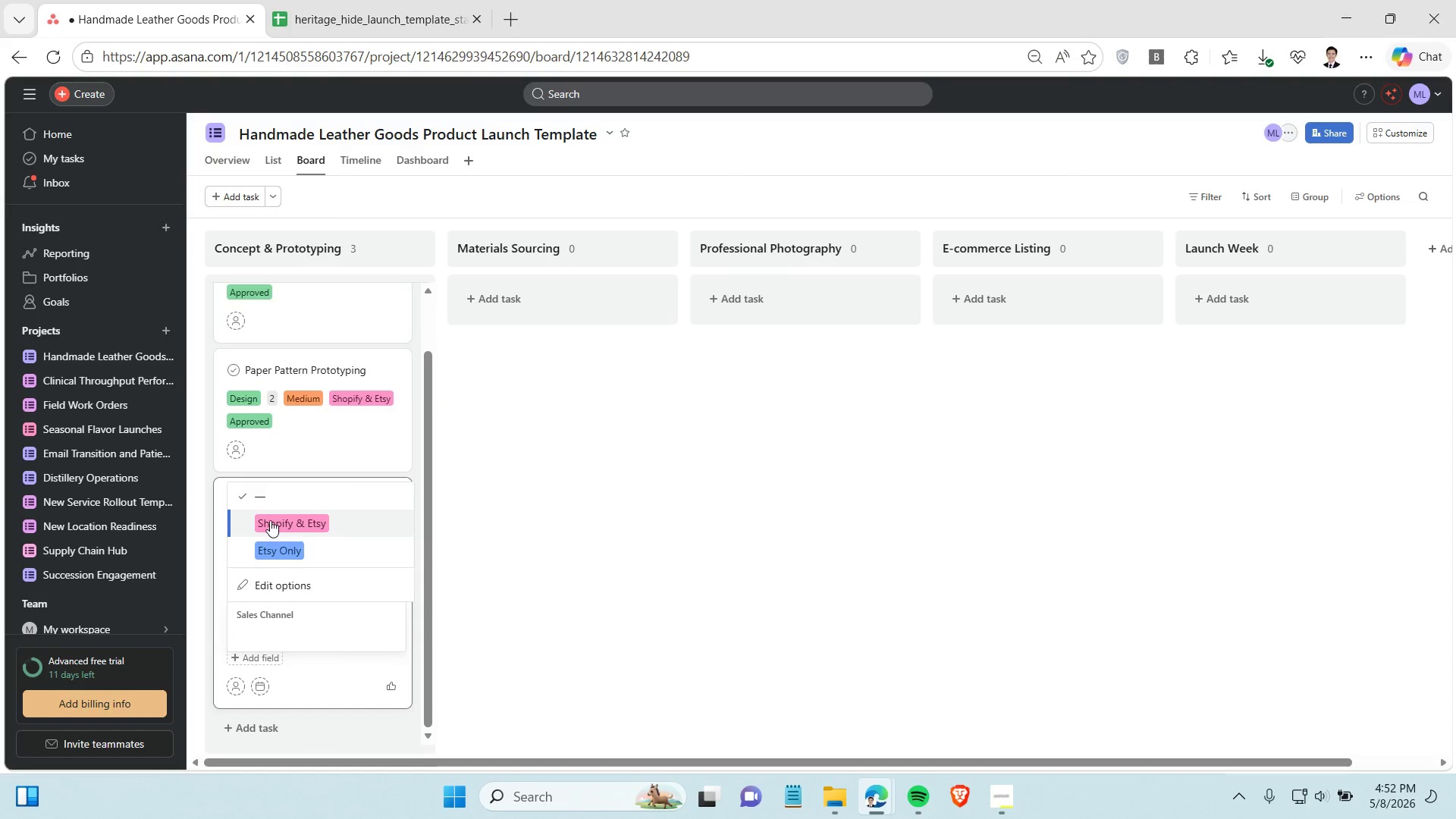 
left_click([270, 520])
 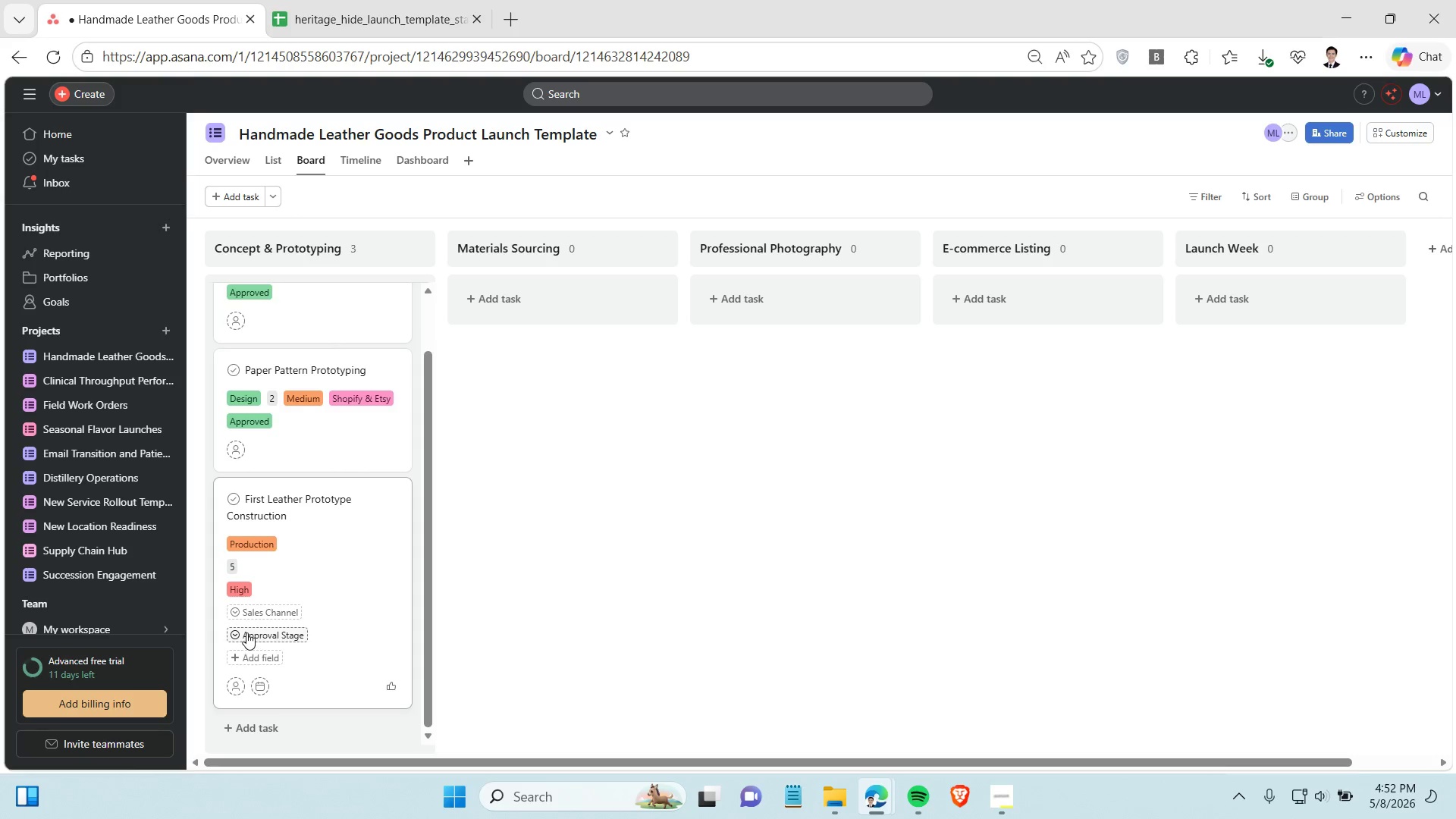 
left_click([246, 632])
 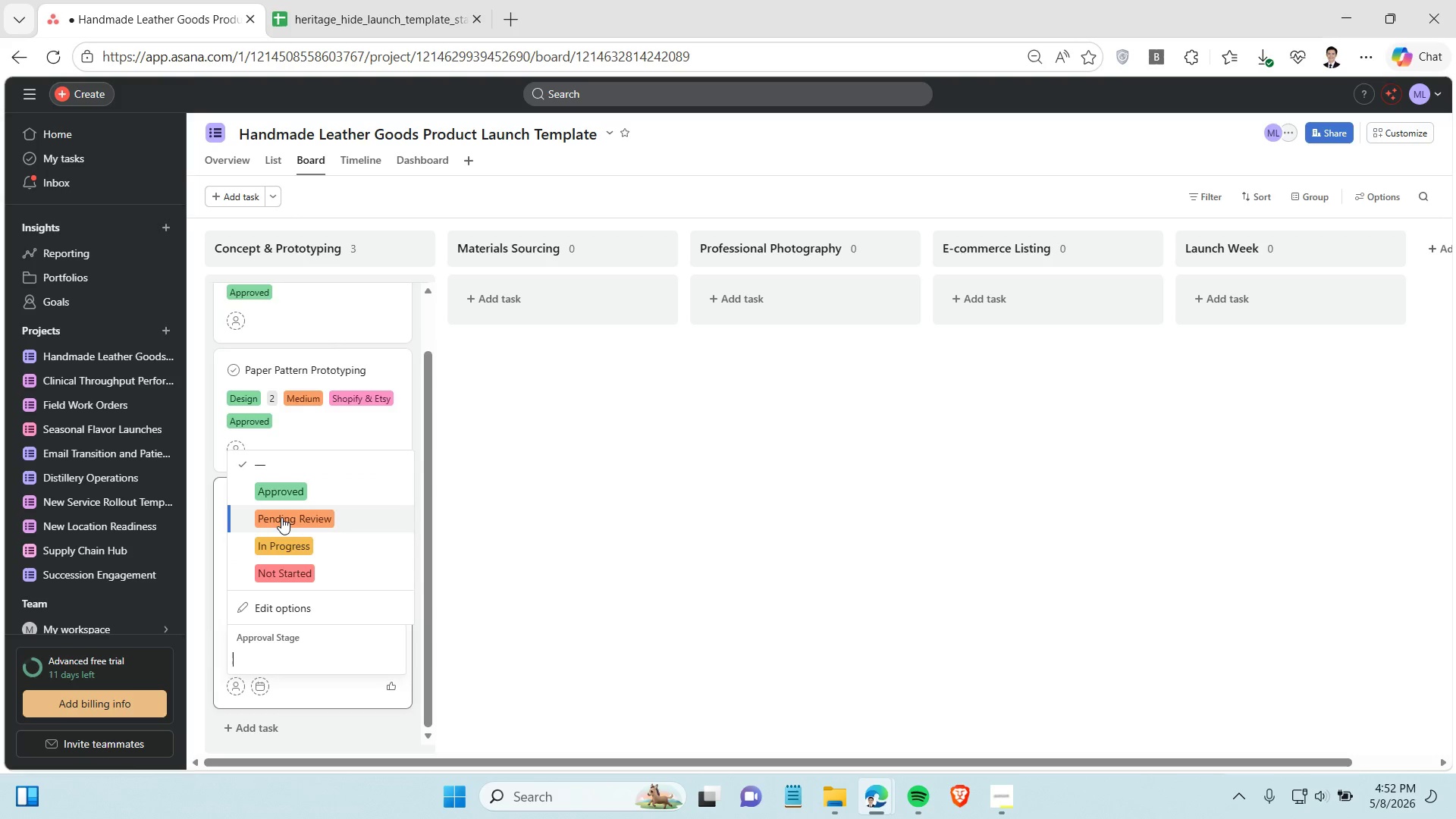 
left_click([281, 517])
 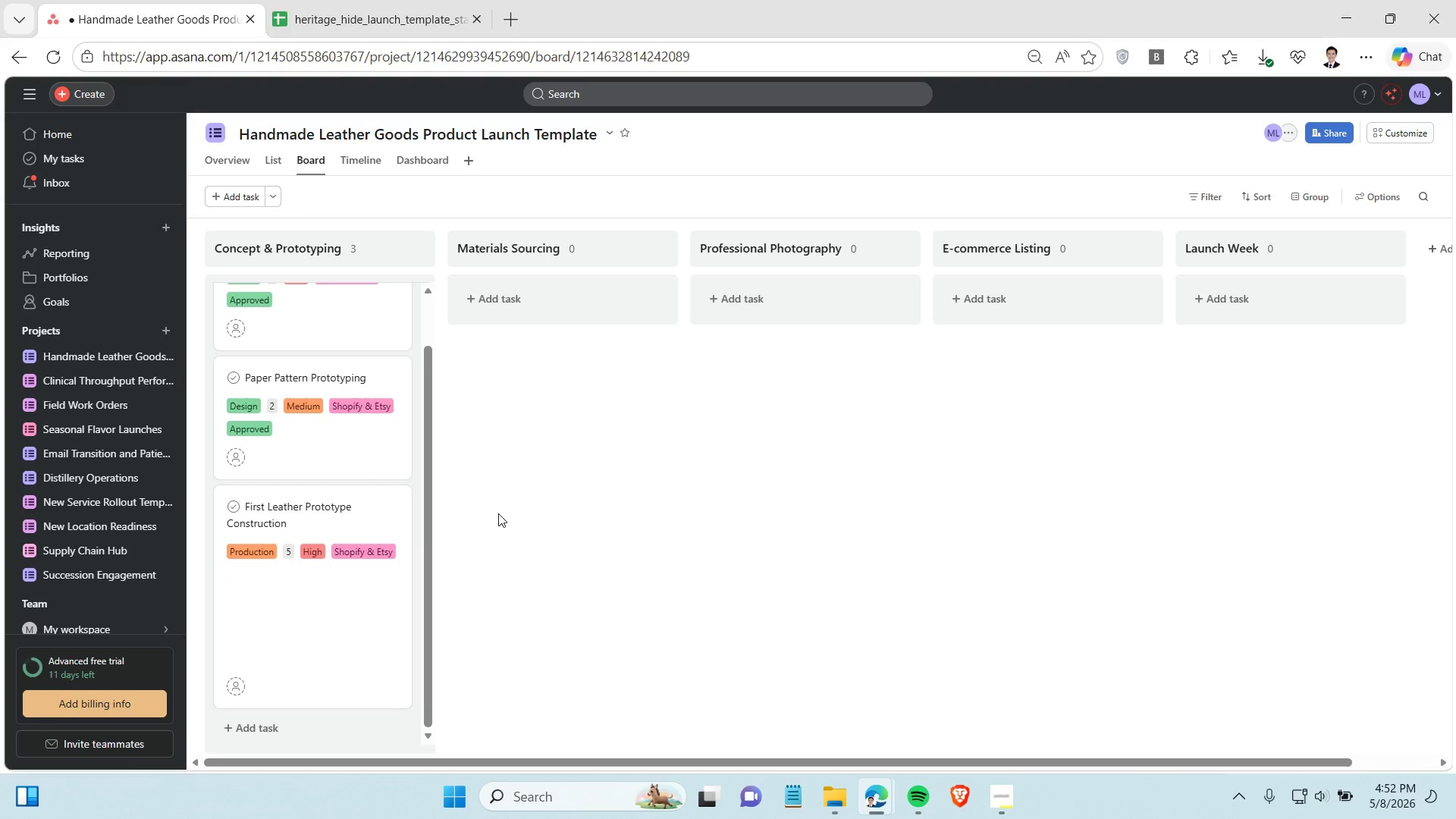 
left_click([498, 513])
 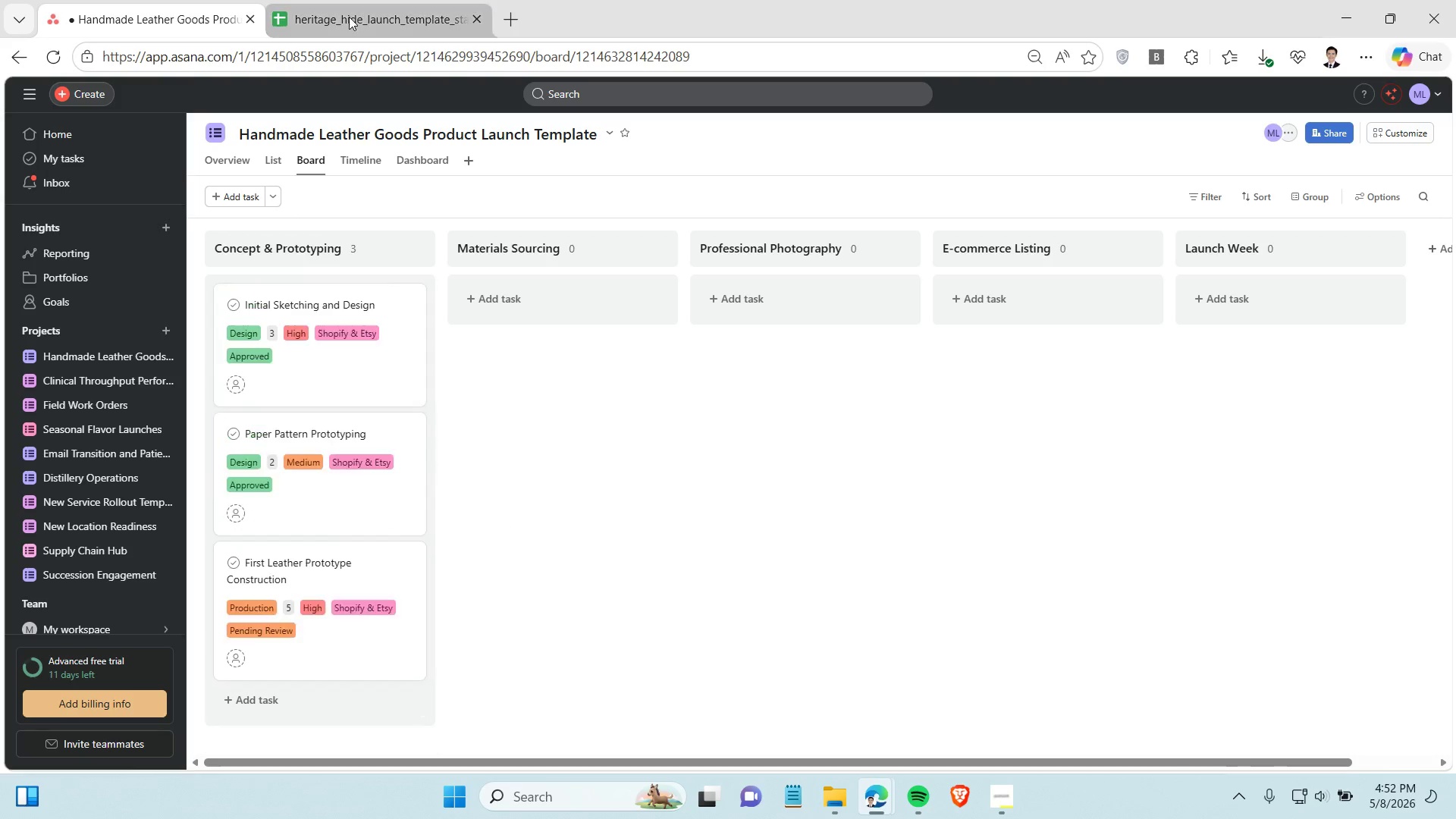 
left_click([349, 17])
 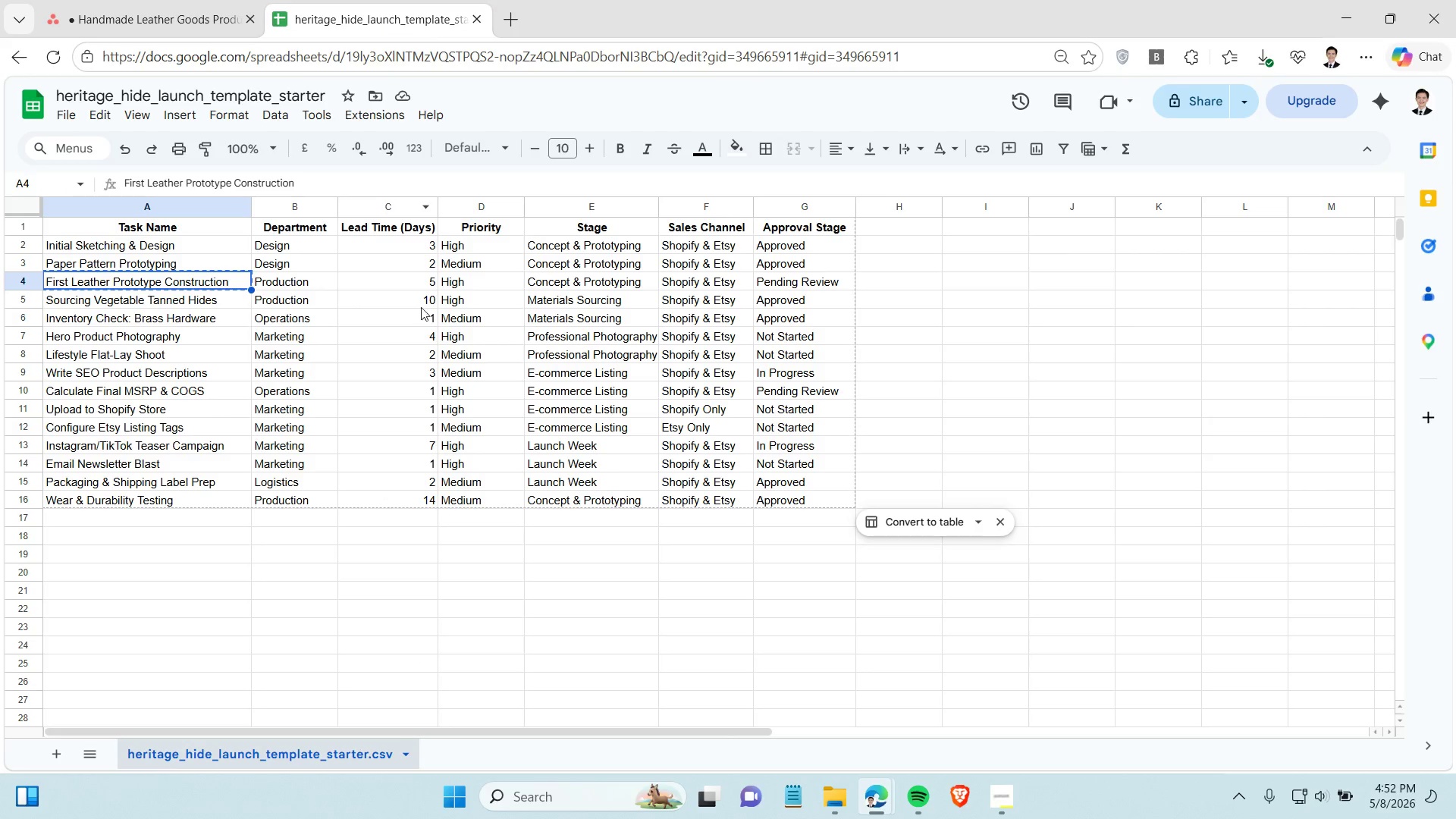 
left_click([584, 306])
 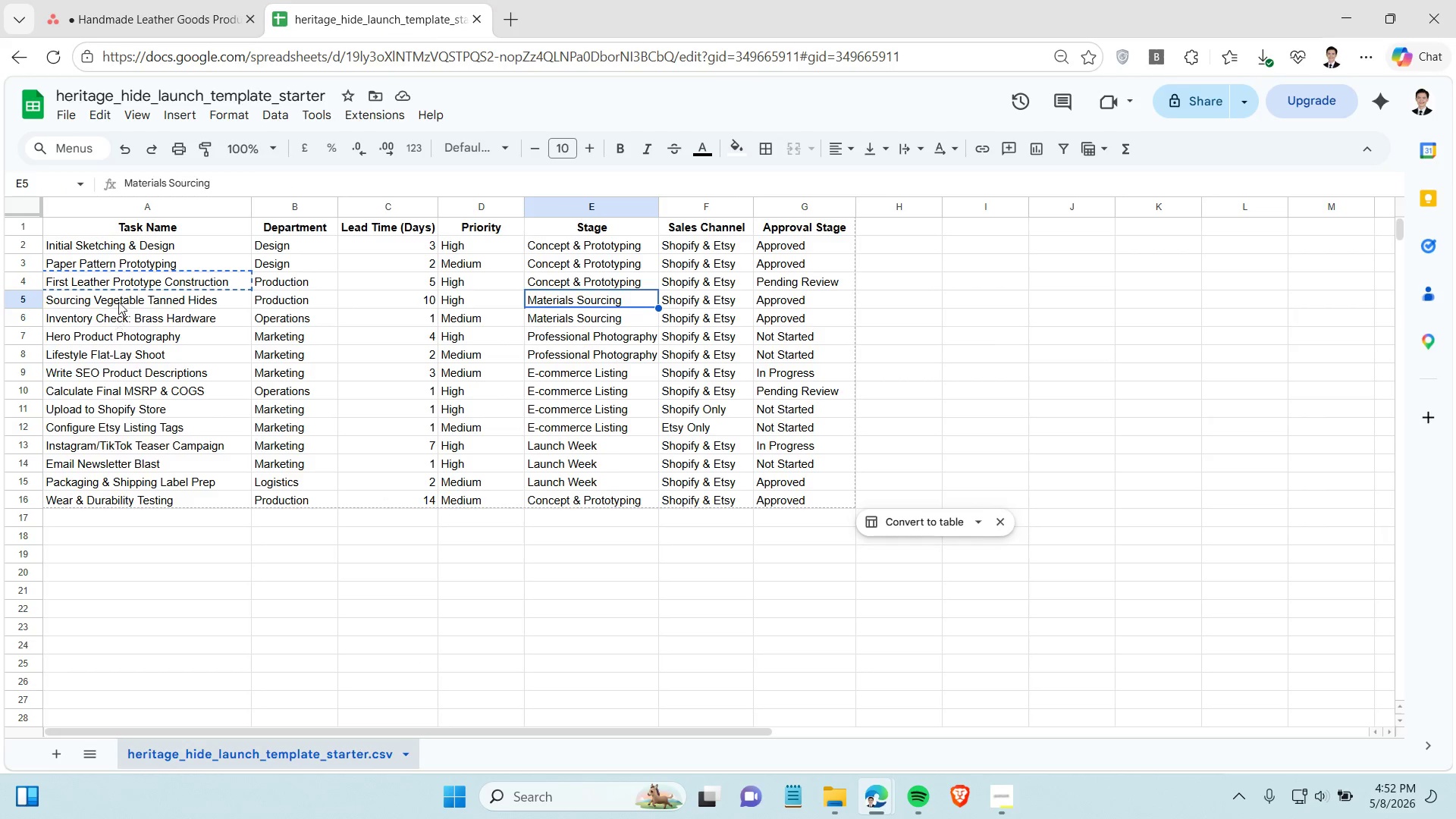 
left_click([118, 302])
 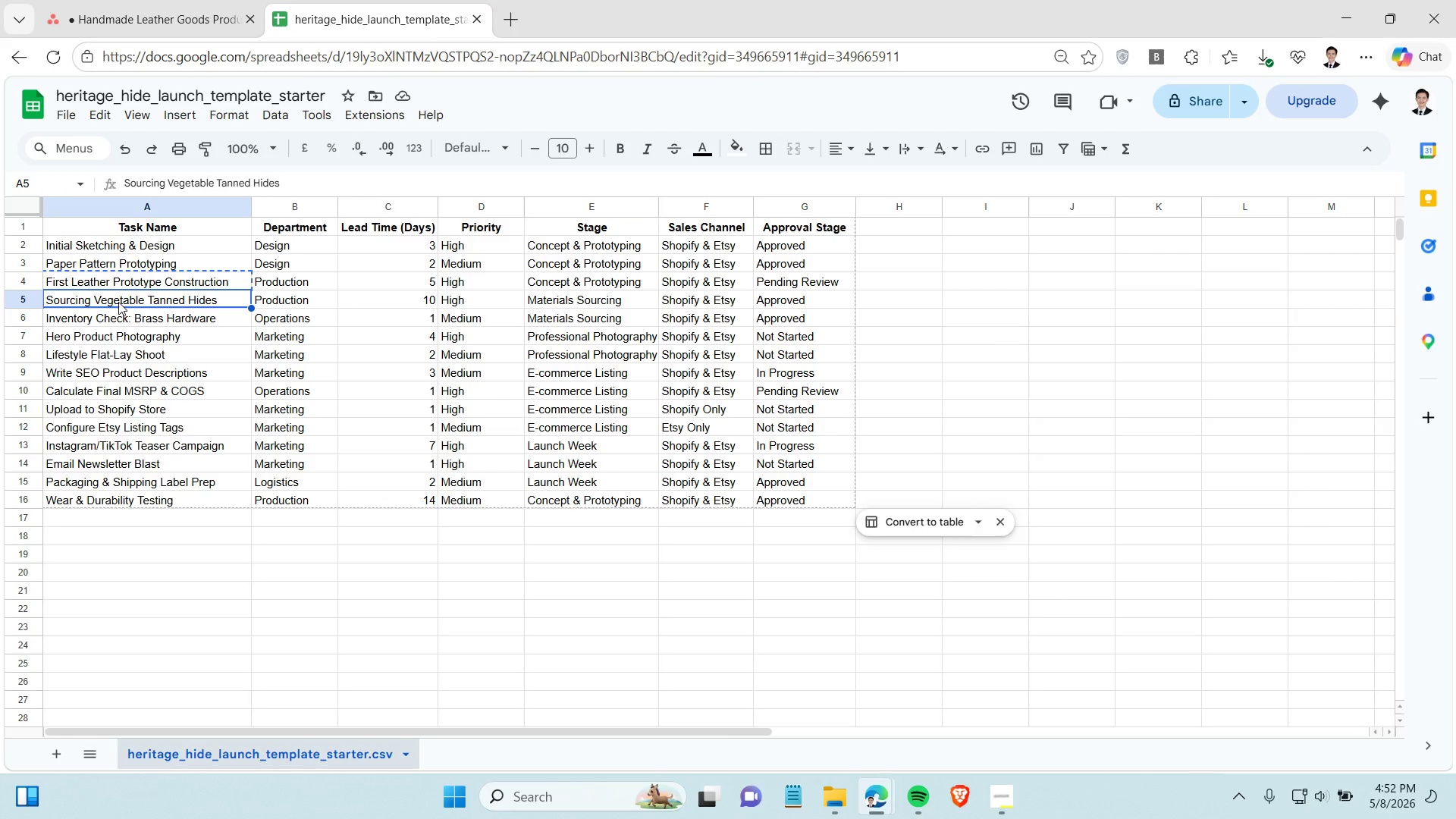 
key(Control+C)
 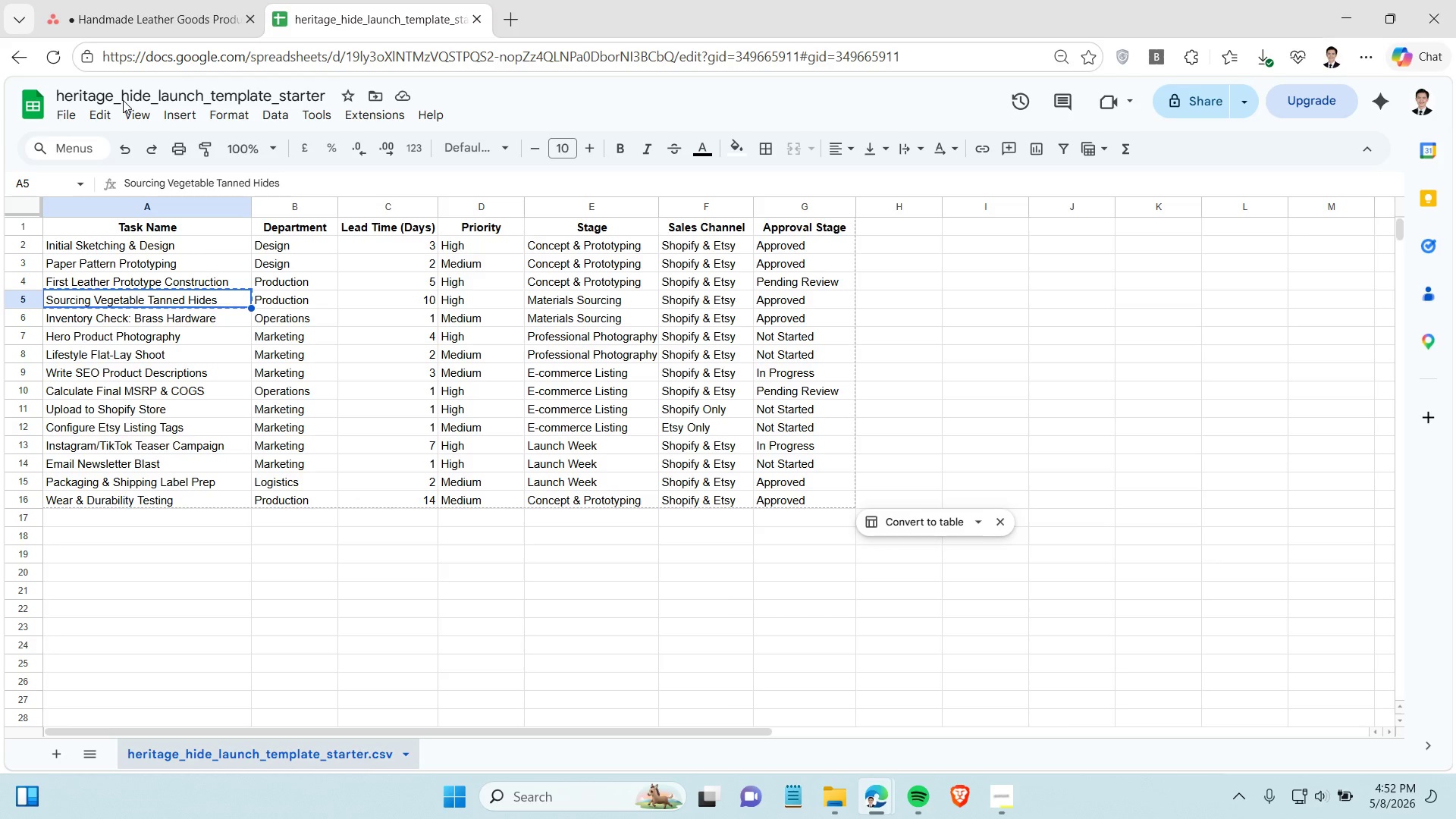 
left_click([166, 15])
 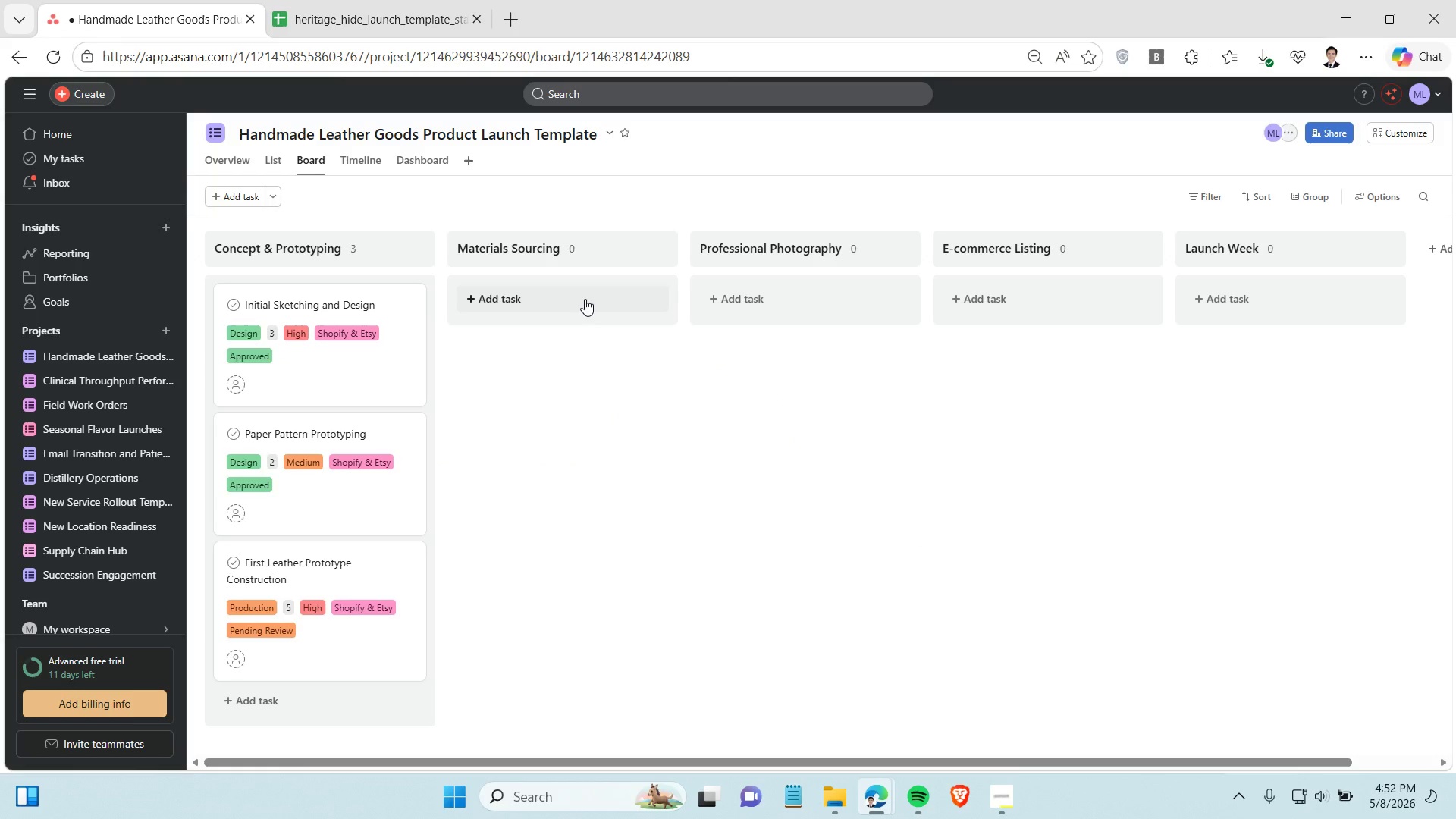 
left_click([585, 299])
 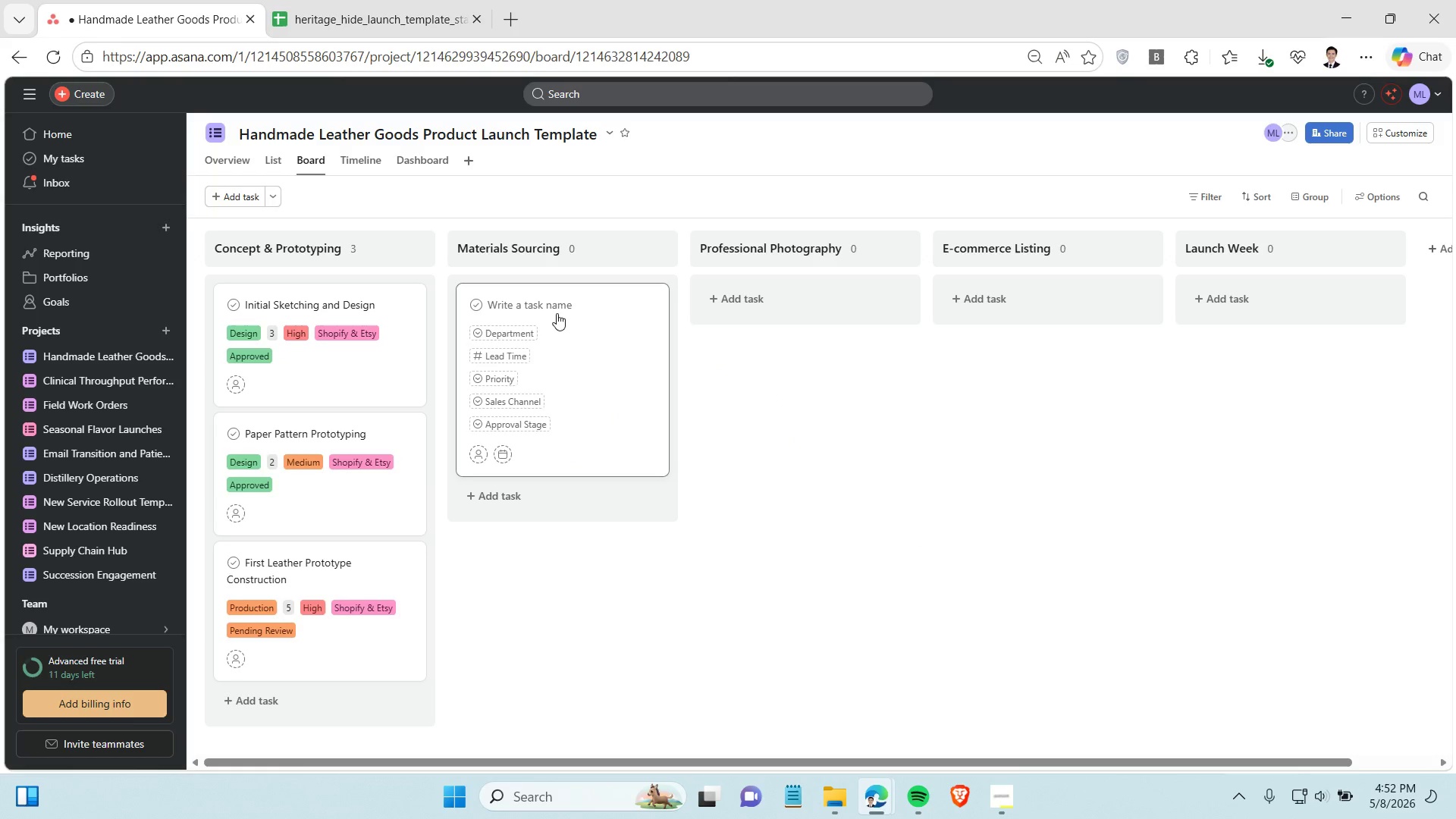 
key(Control+V)
 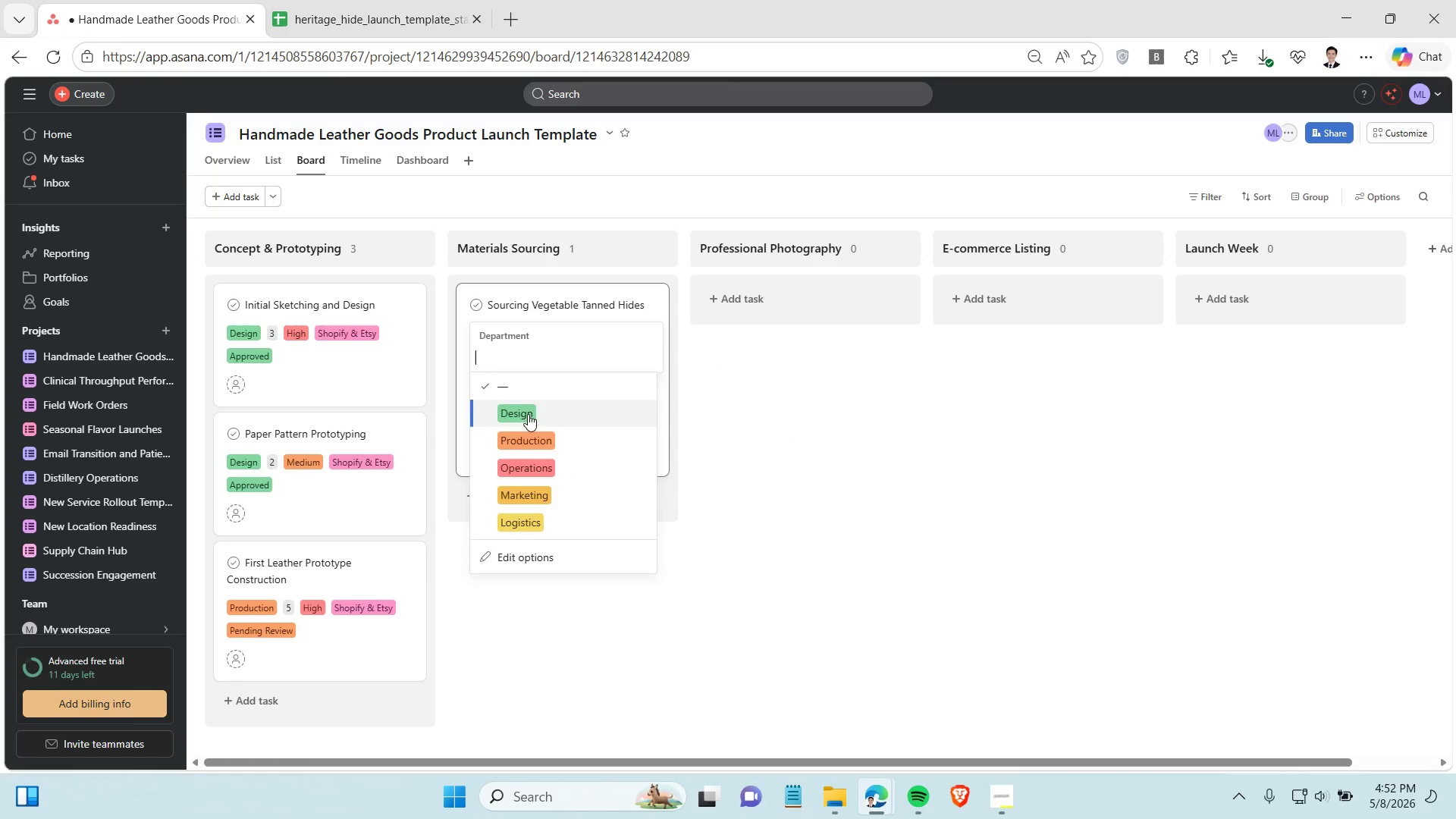 
left_click([527, 438])
 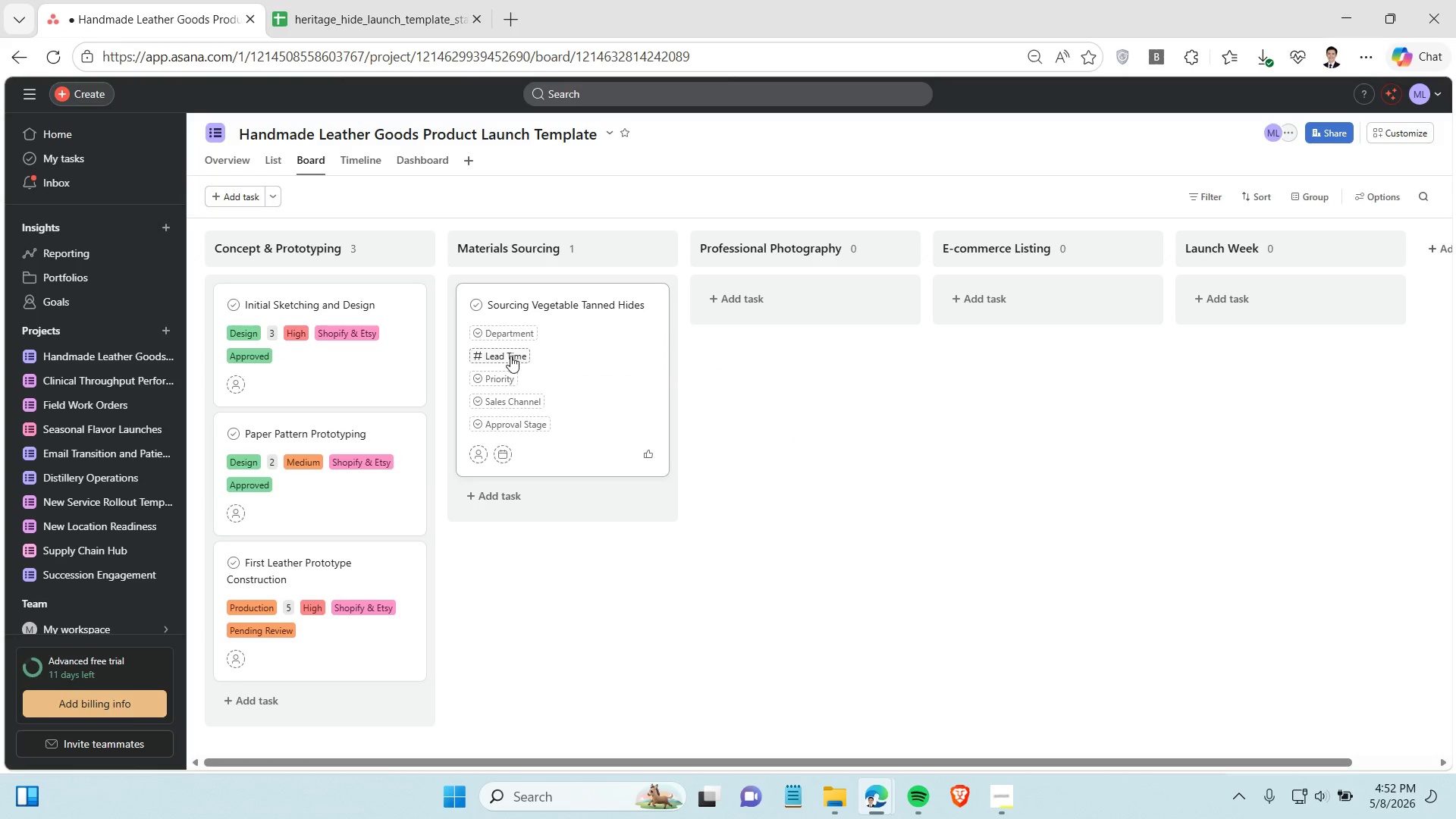 
left_click([510, 354])
 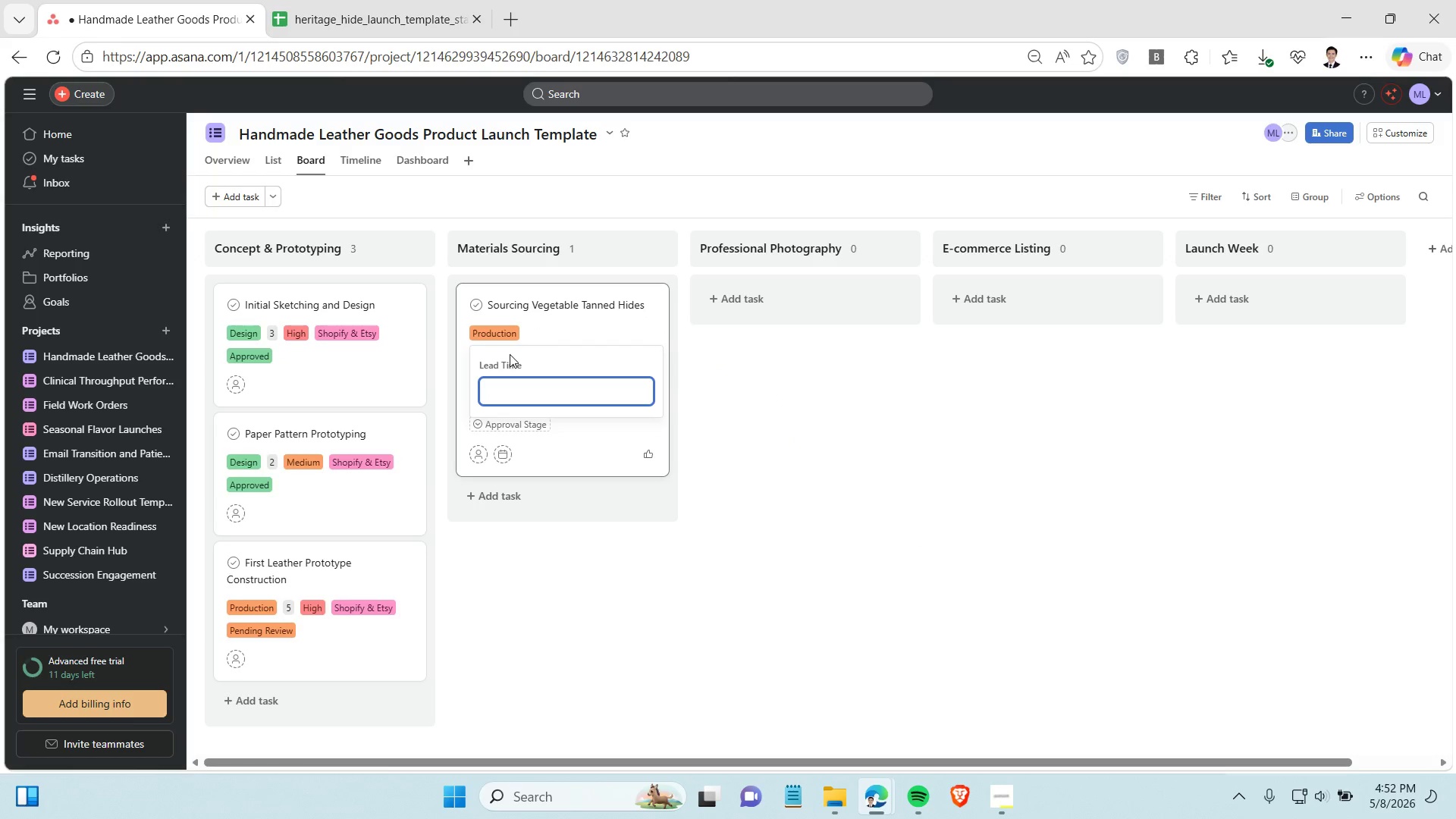 
type(10)
 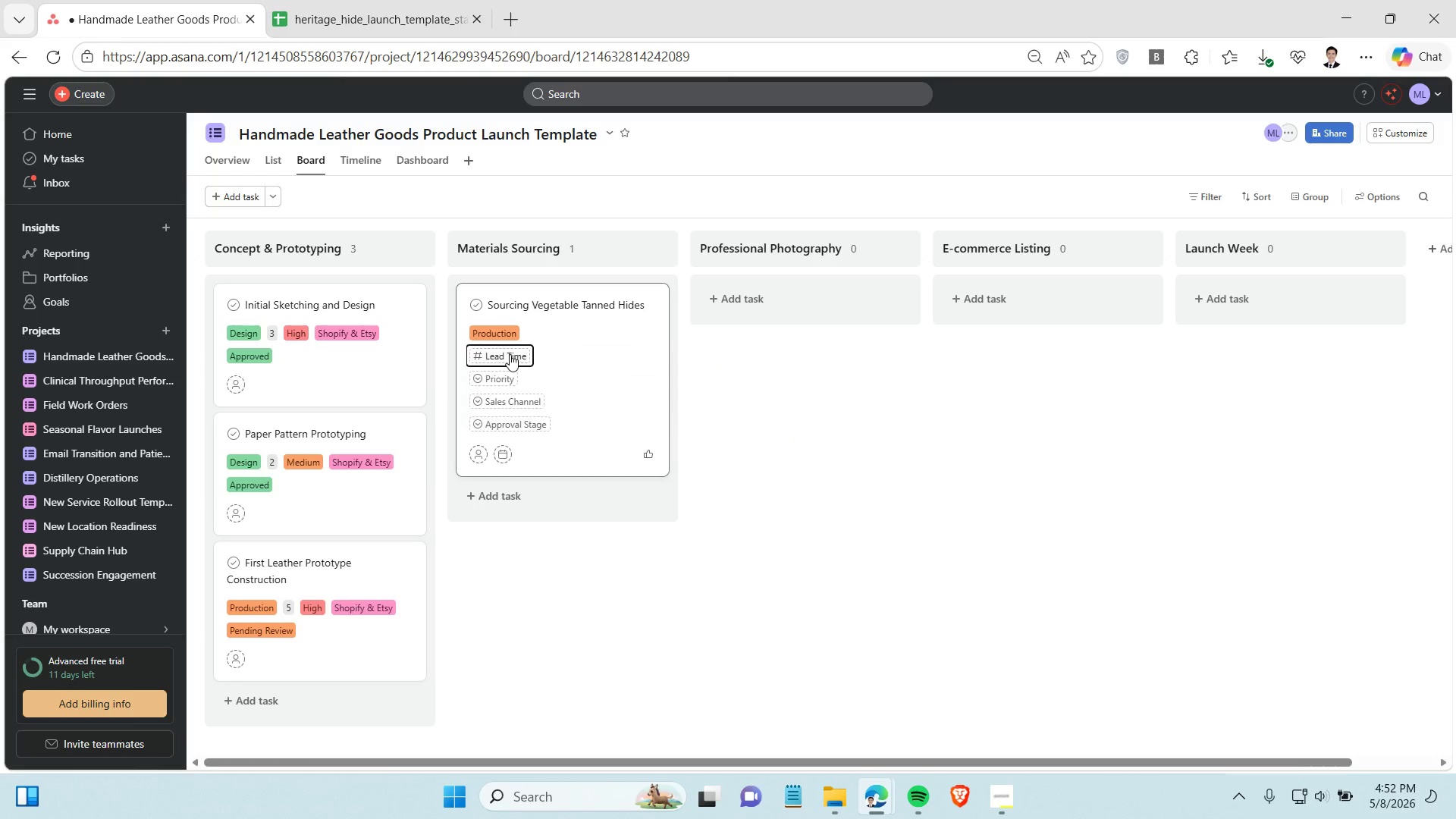 
key(Enter)
 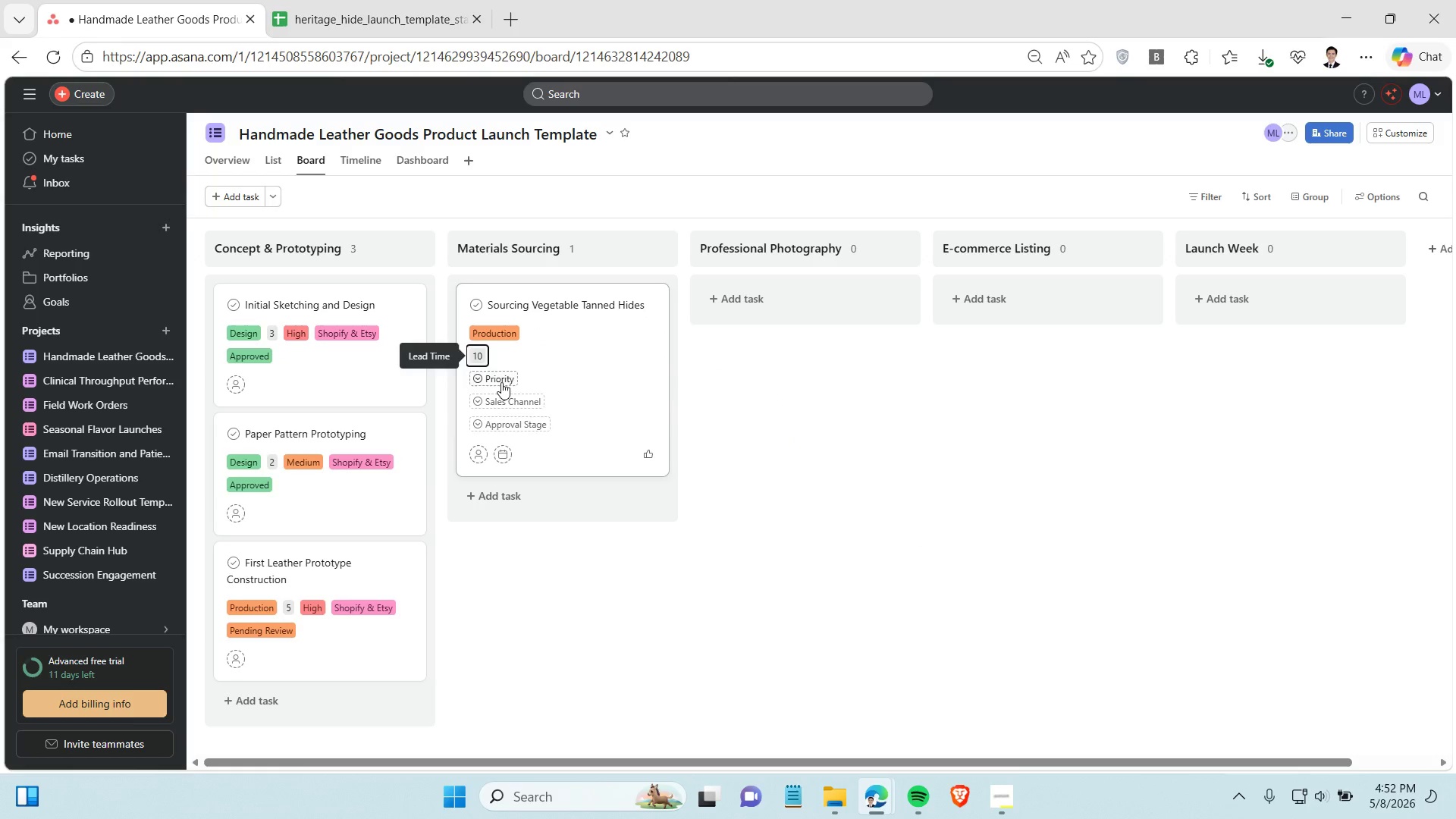 
left_click([501, 382])
 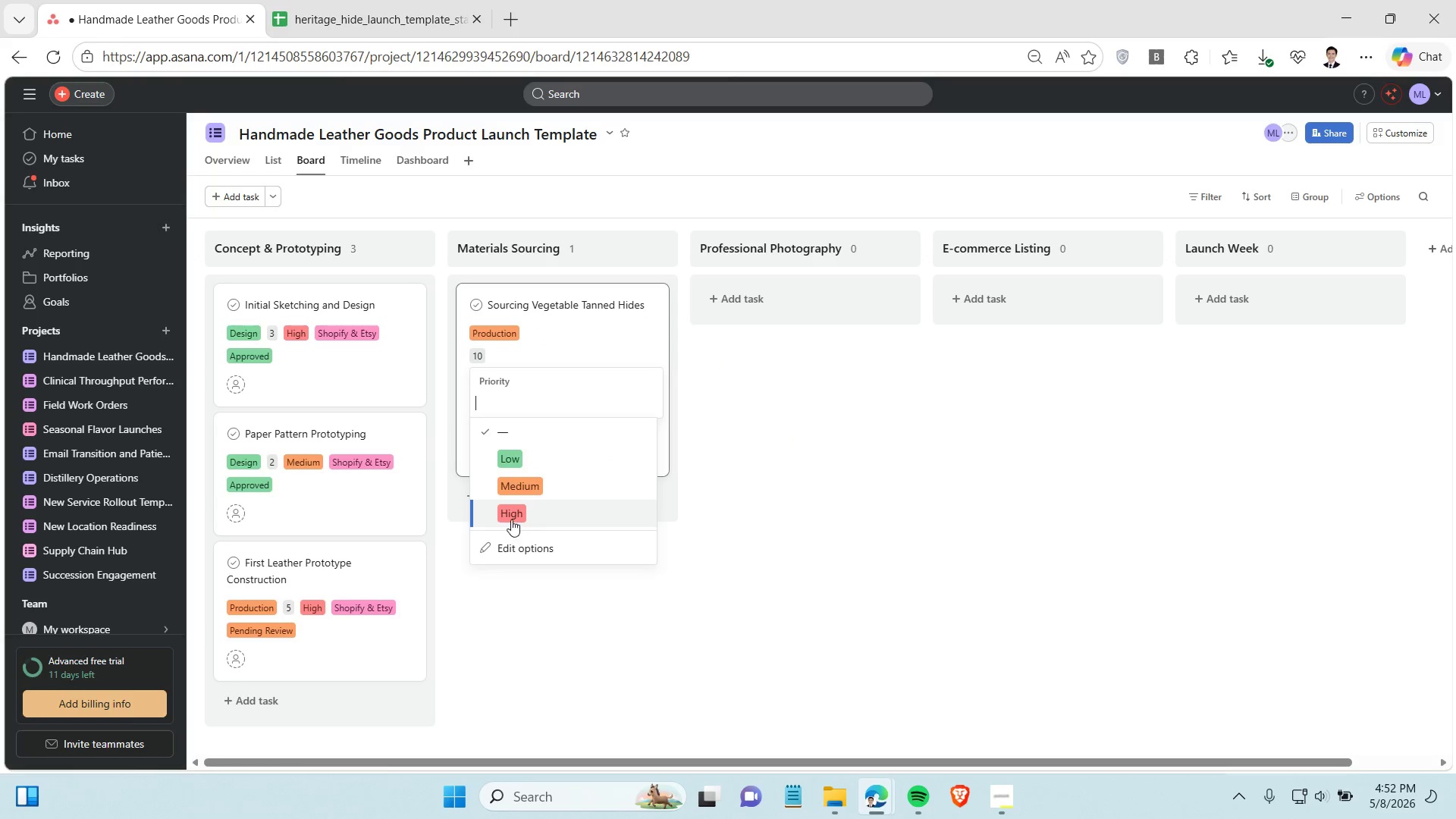 
left_click([511, 517])
 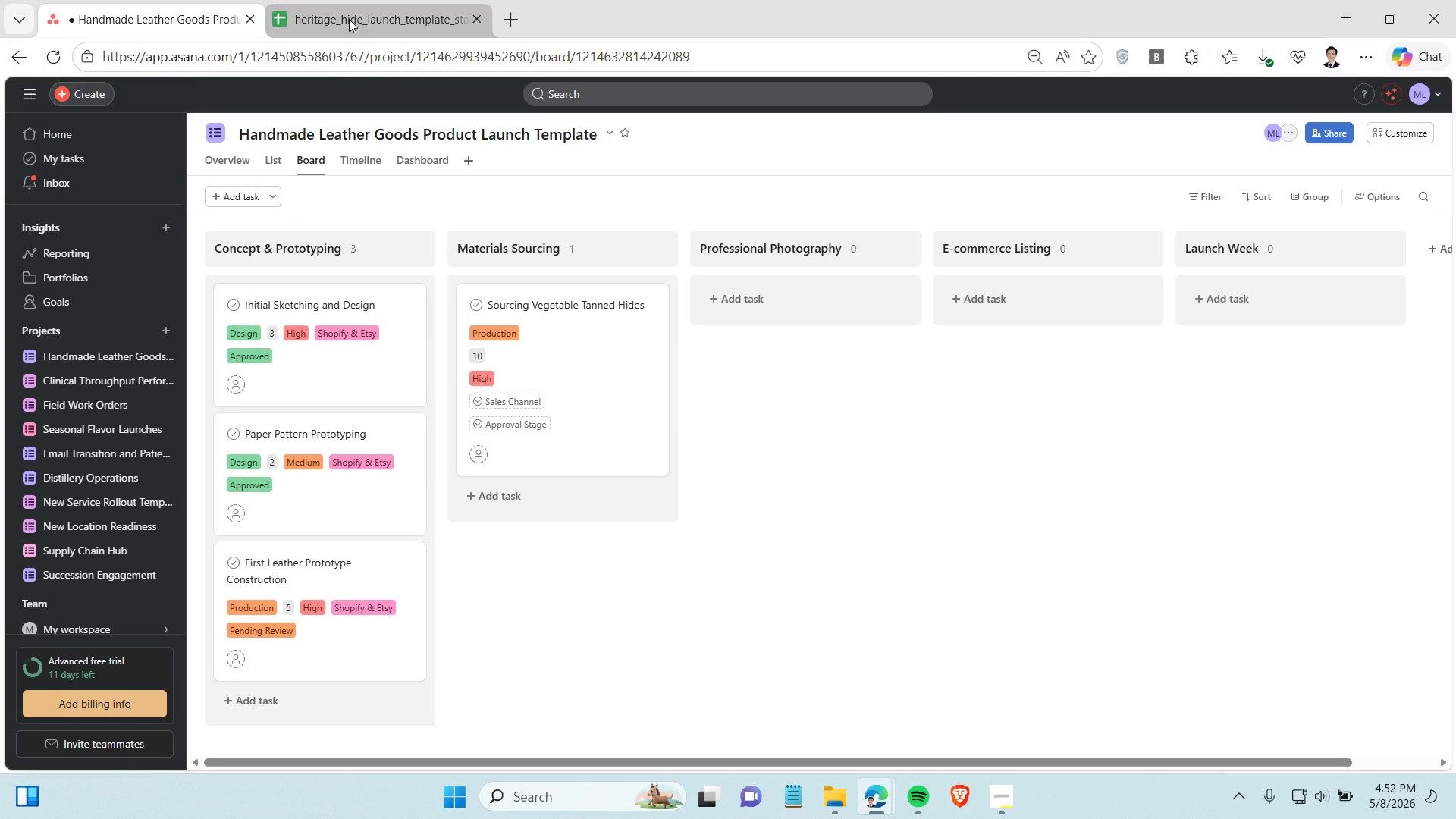 
left_click([349, 19])
 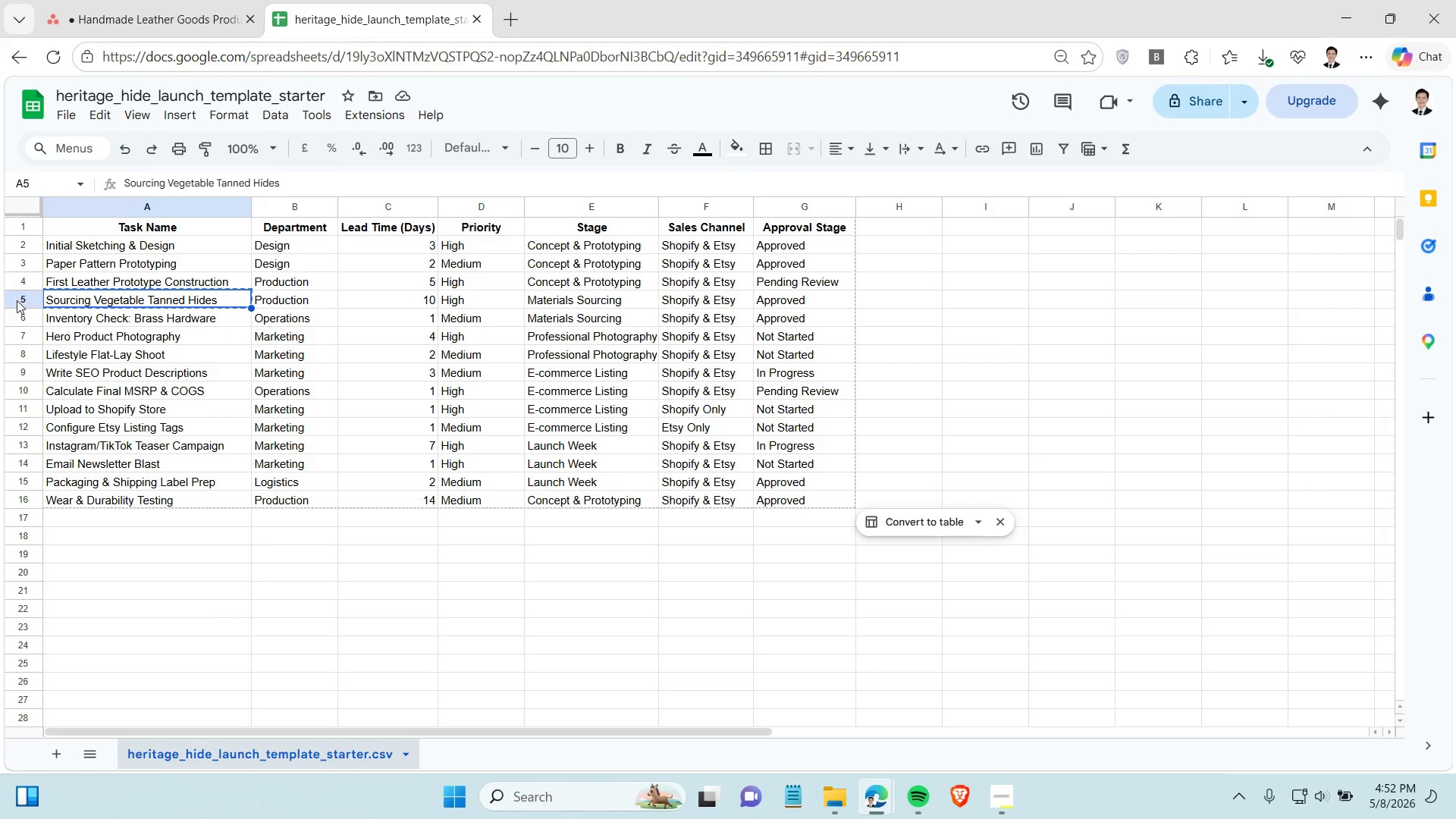 
left_click([17, 300])
 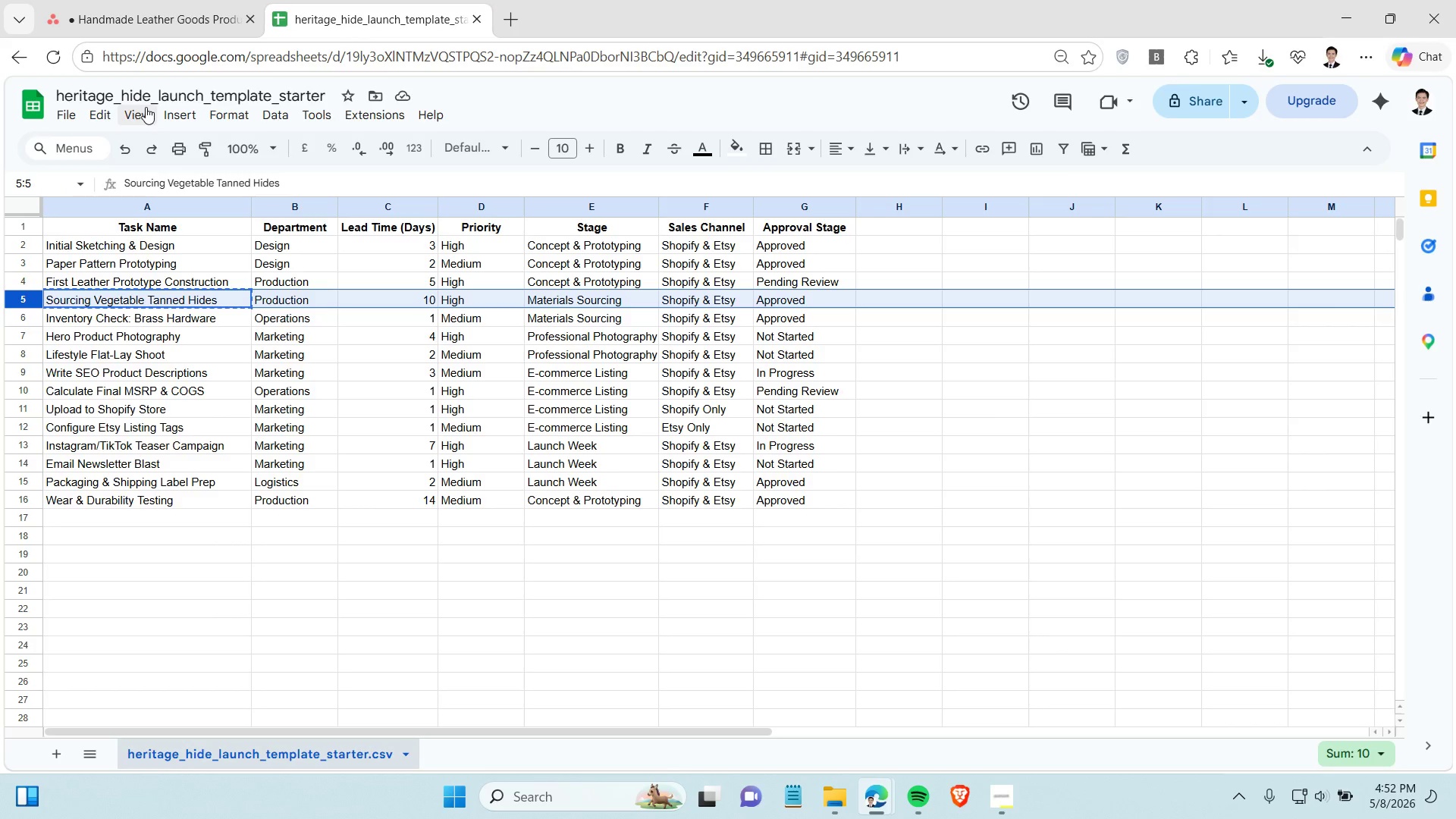 
left_click([152, 17])
 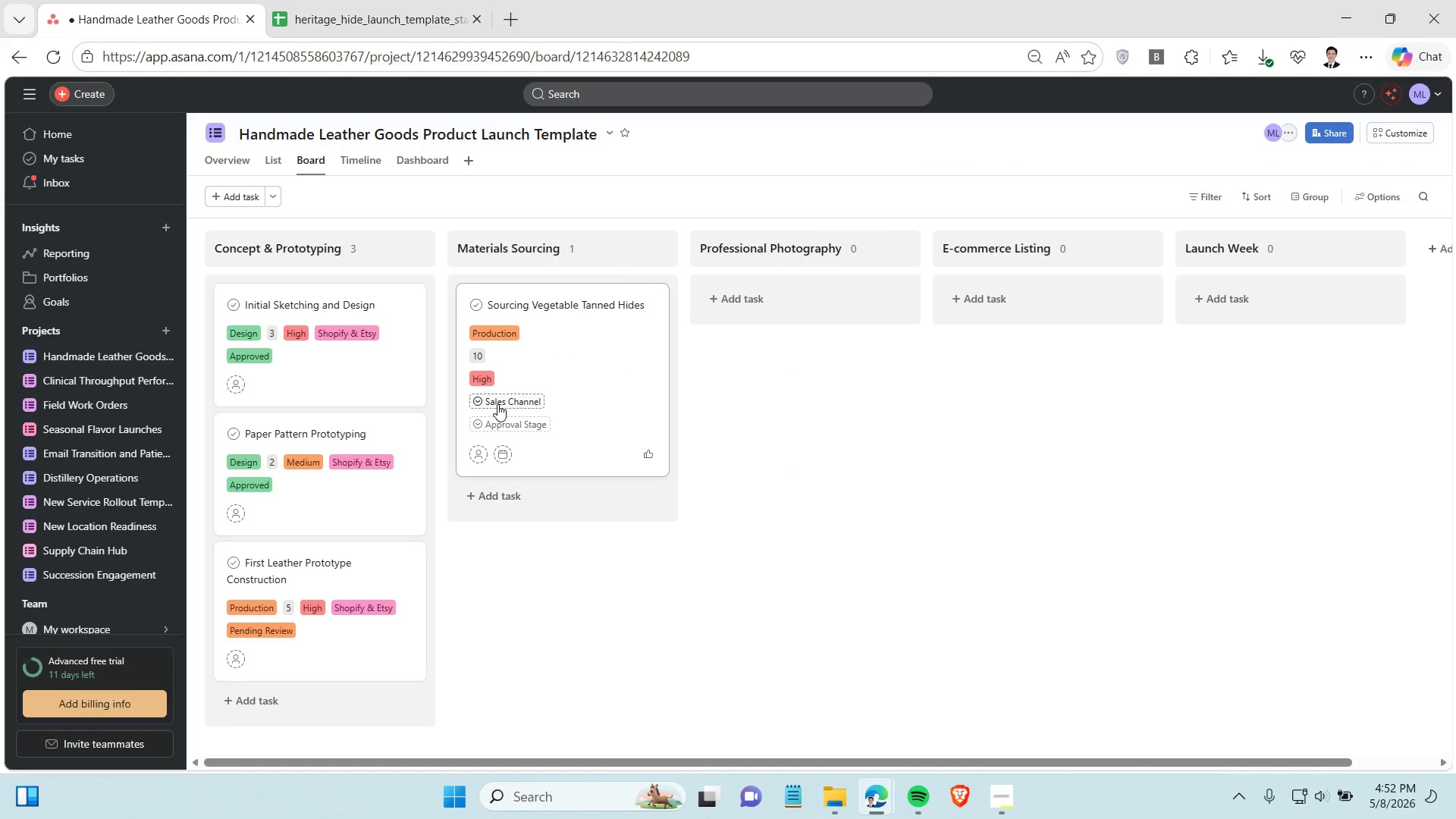 
left_click([497, 404])
 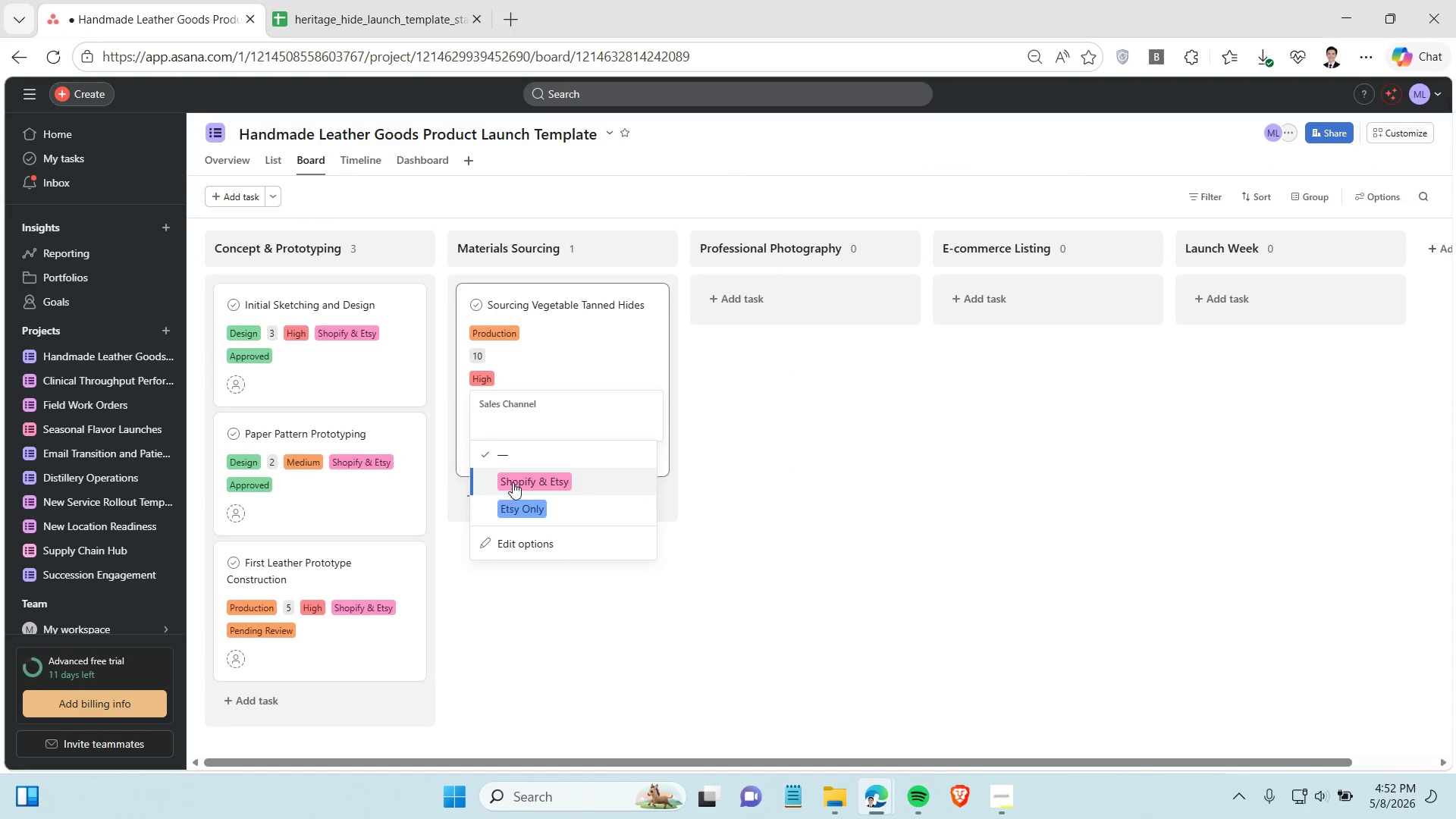 
left_click([513, 482])
 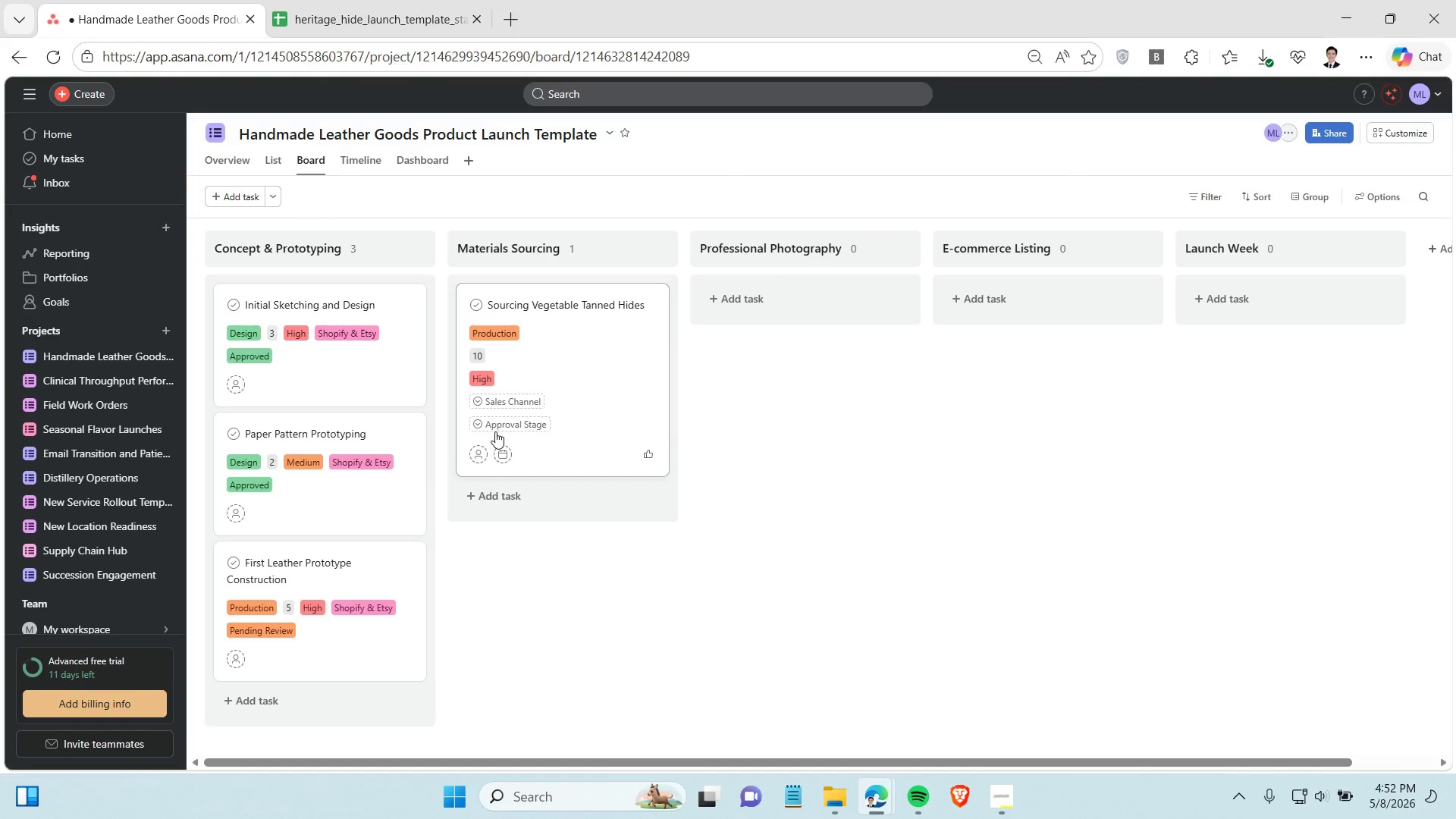 
left_click([495, 429])
 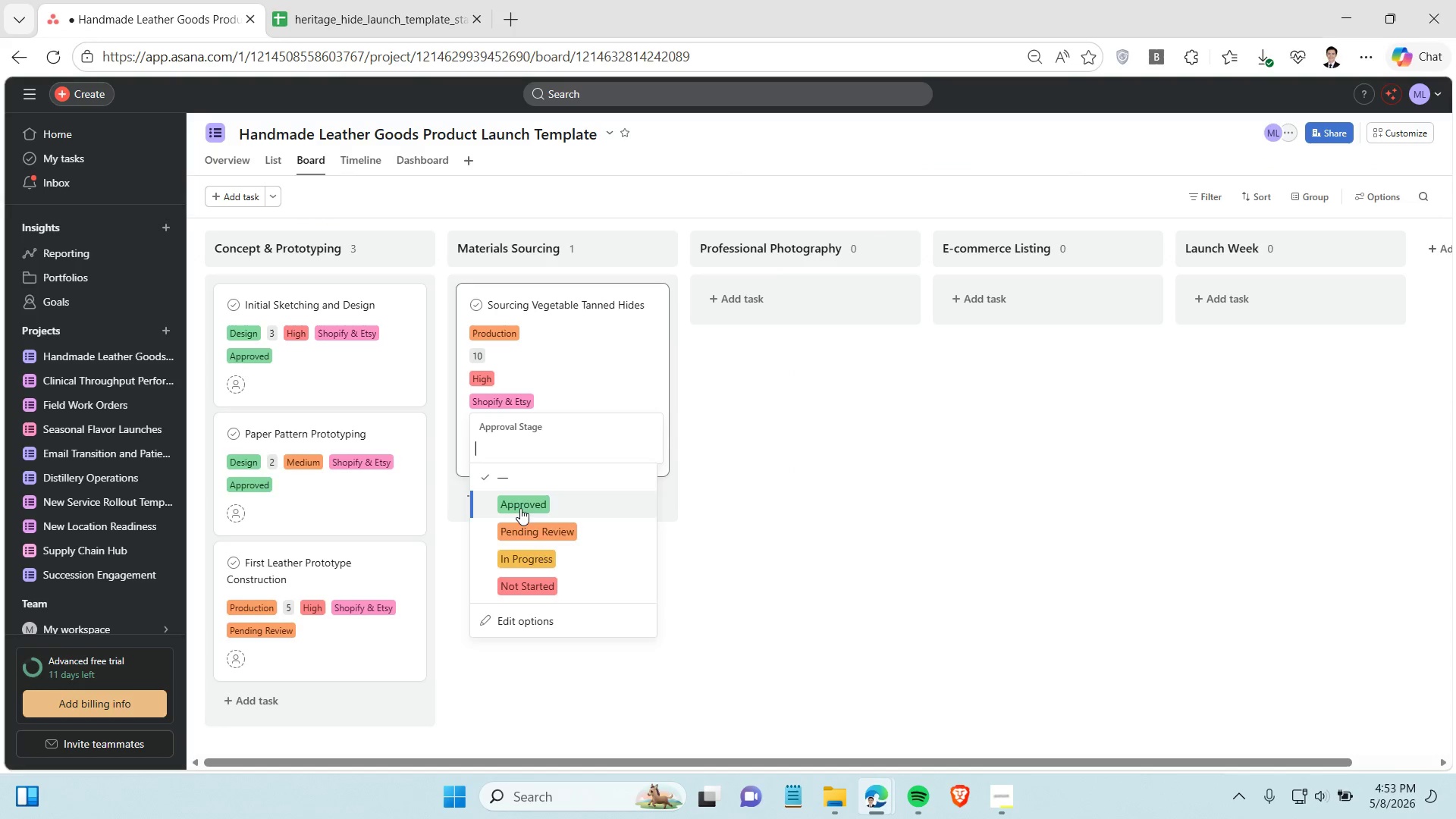 
left_click([520, 508])
 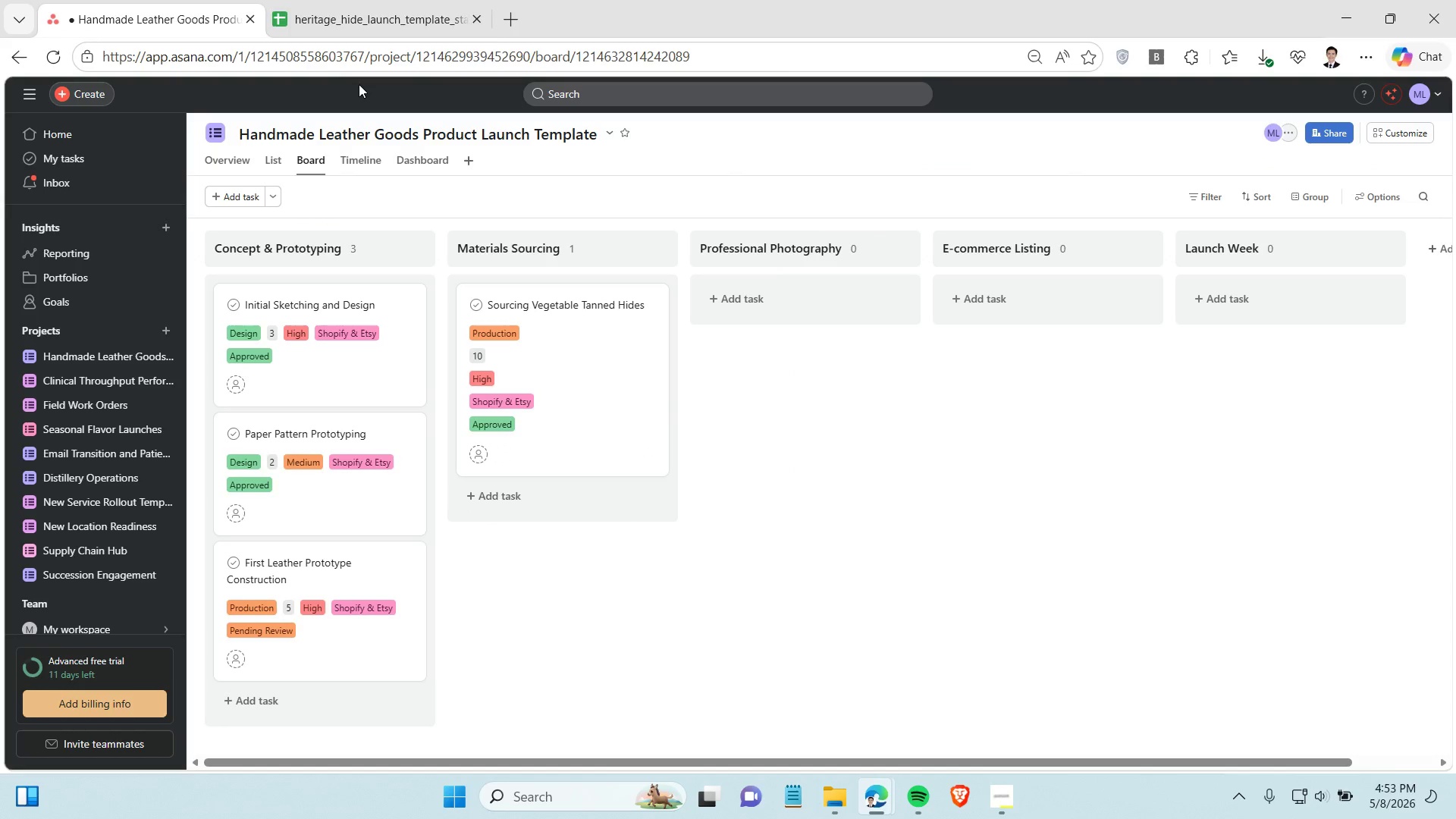 
left_click([349, 16])
 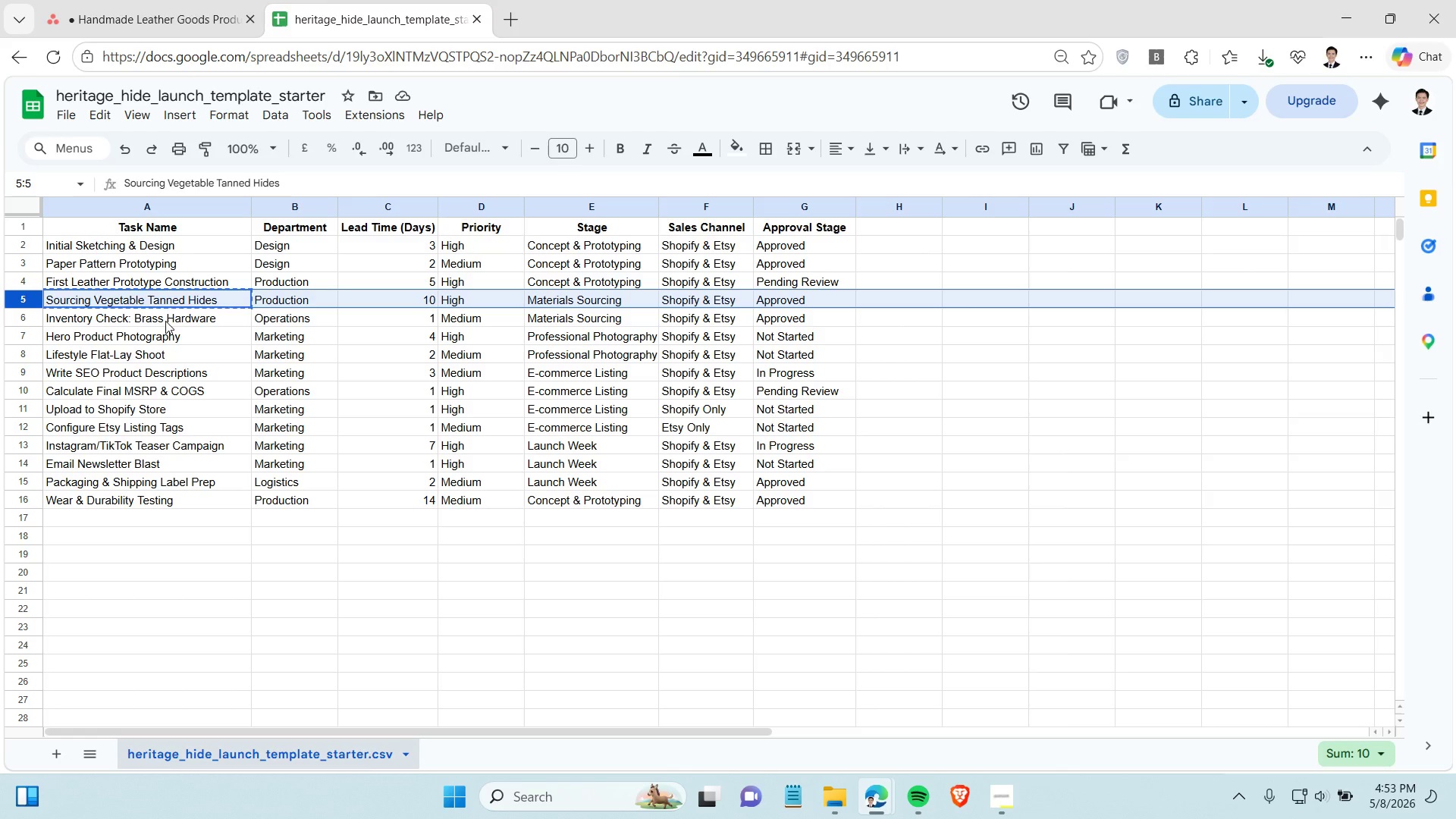 
left_click([165, 321])
 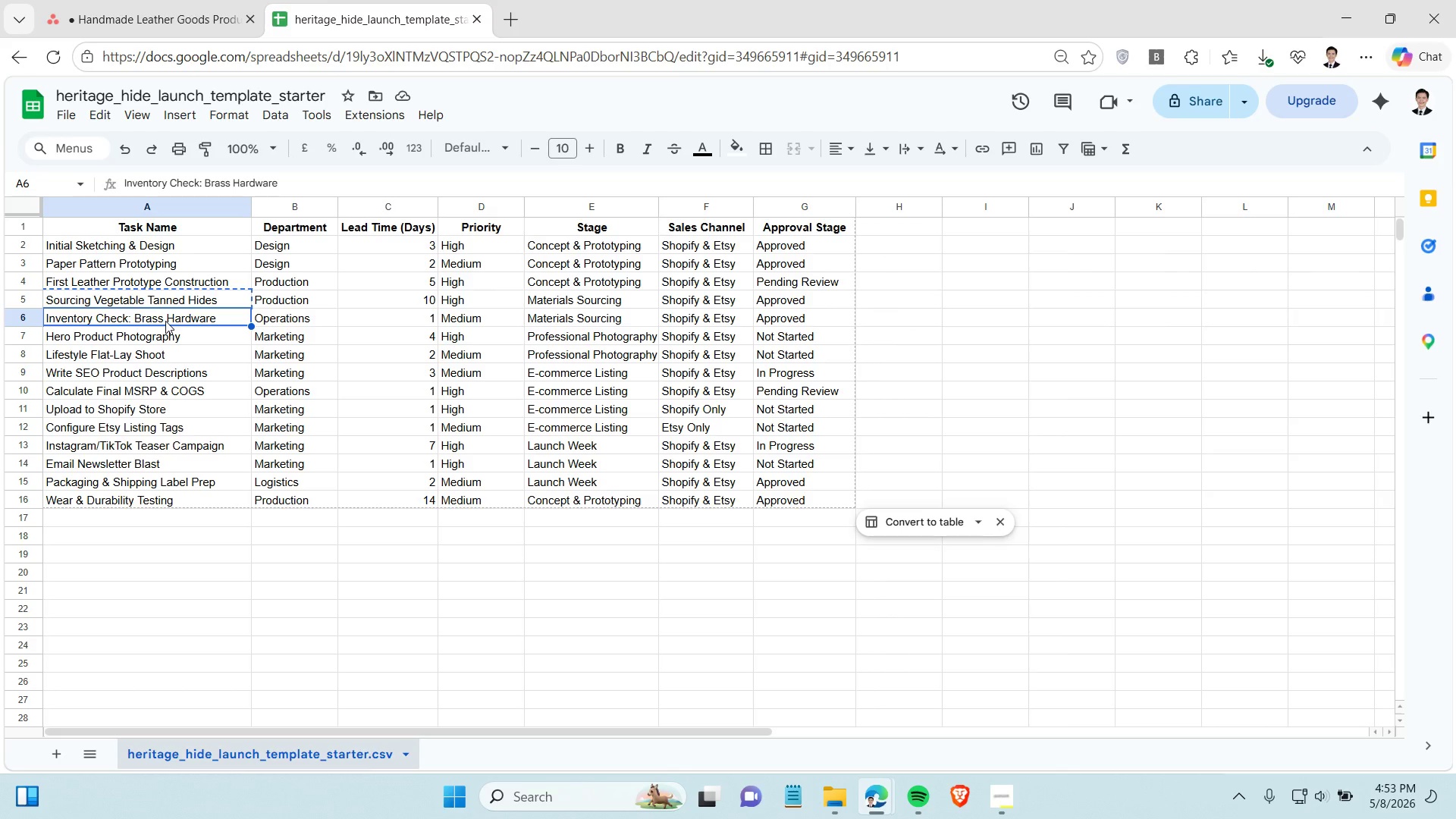 
key(Control+C)
 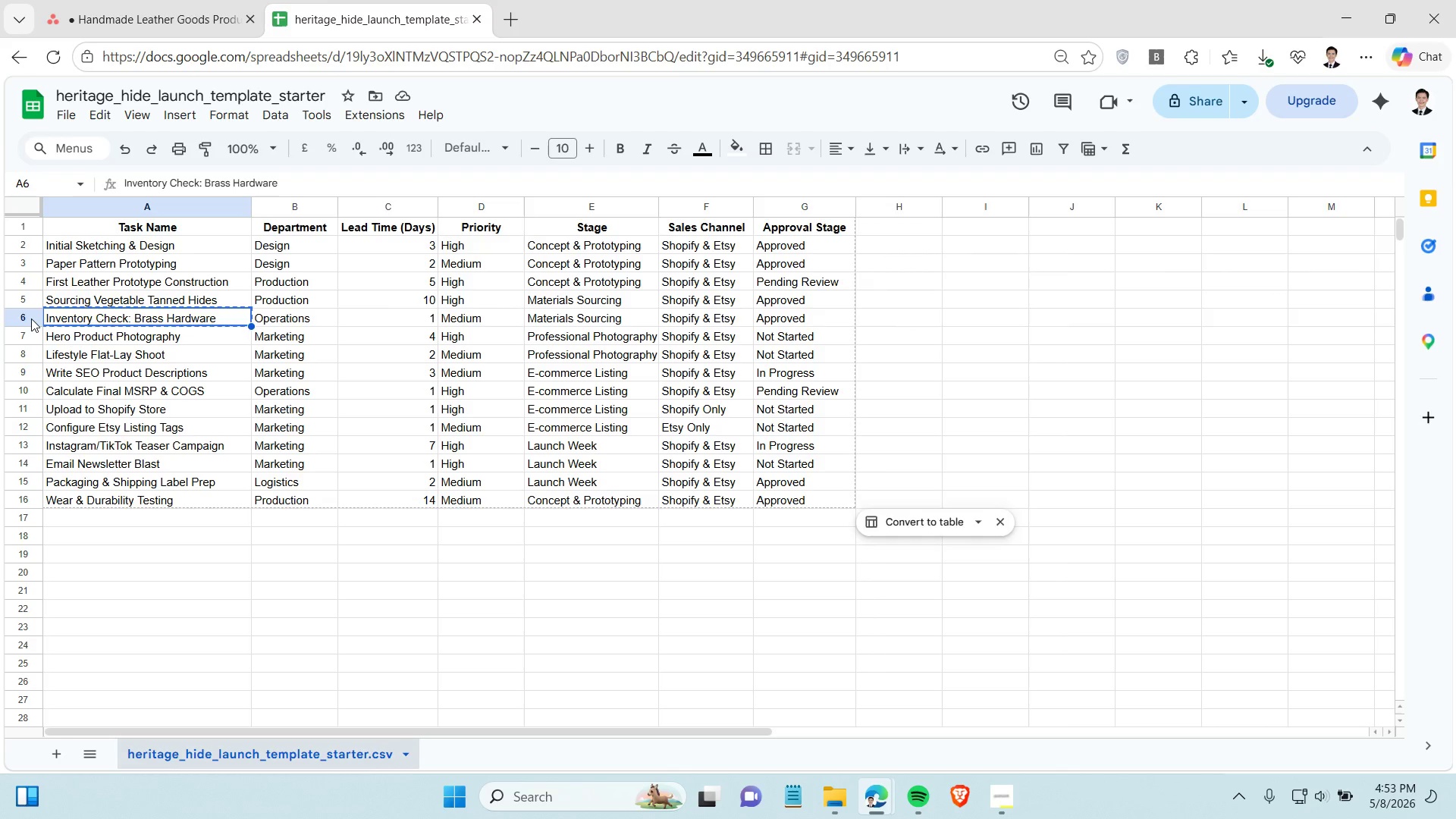 
left_click([31, 318])
 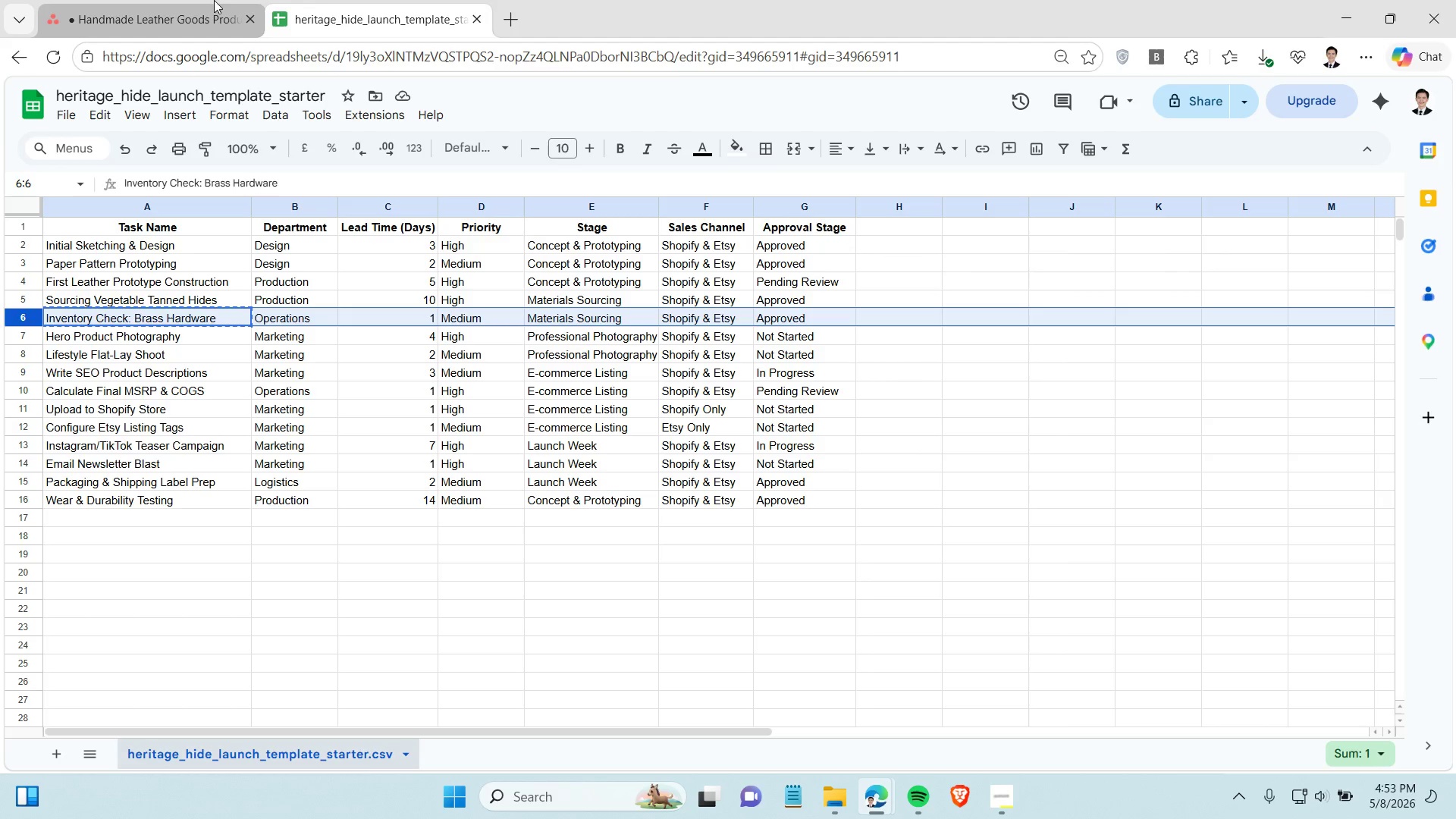 
left_click([214, 0])
 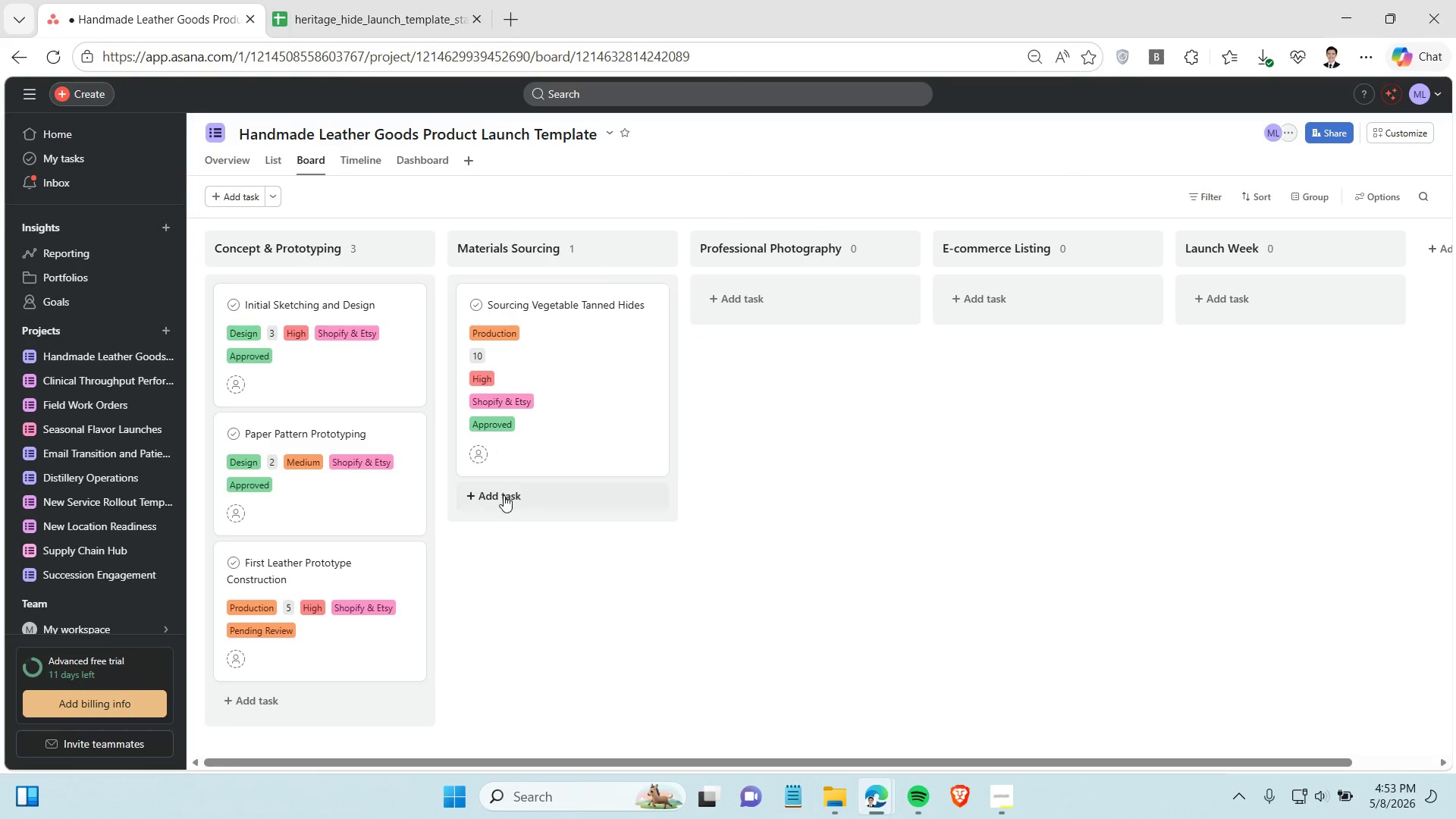 
left_click([498, 501])
 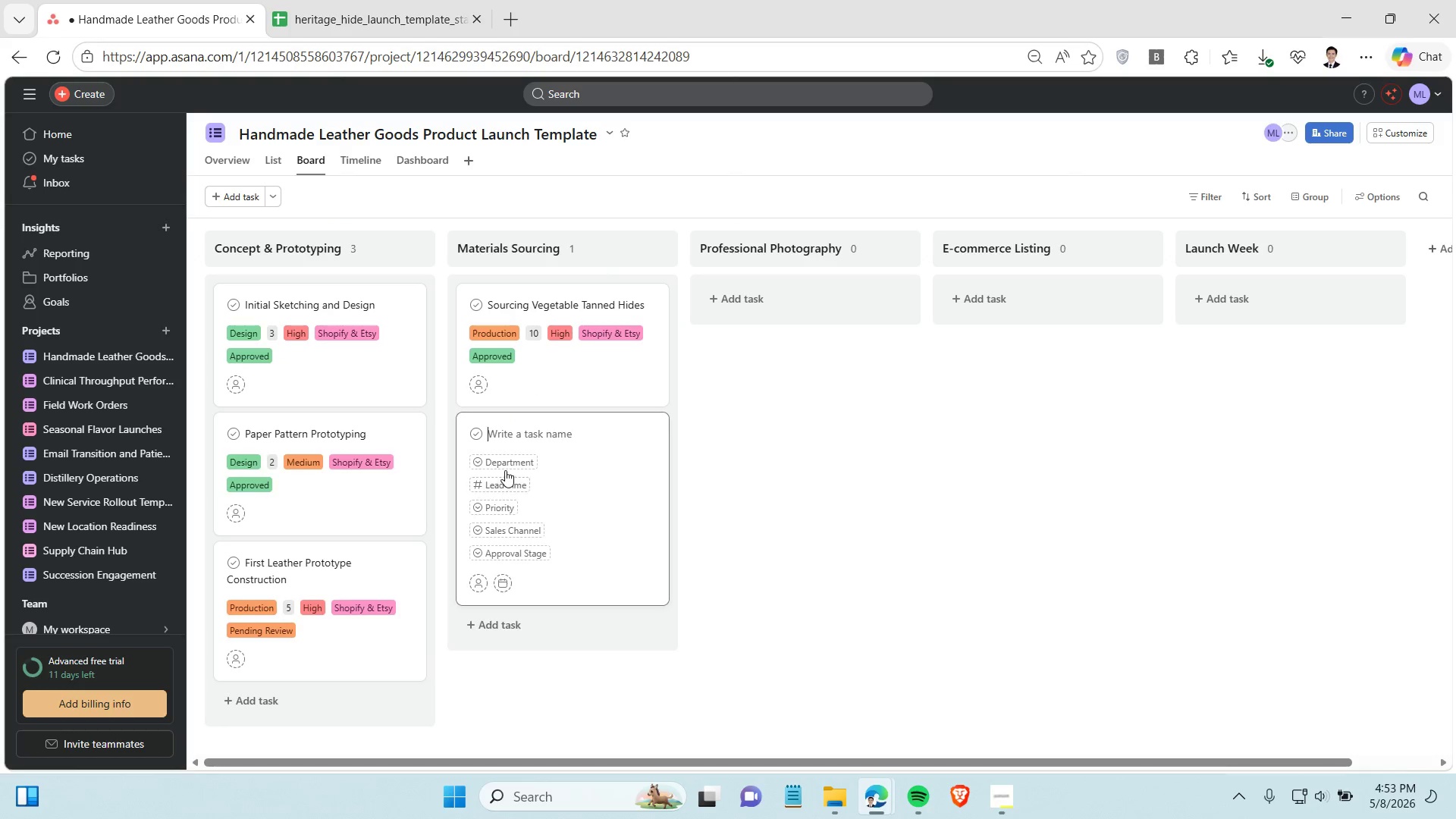 
key(Control+V)
 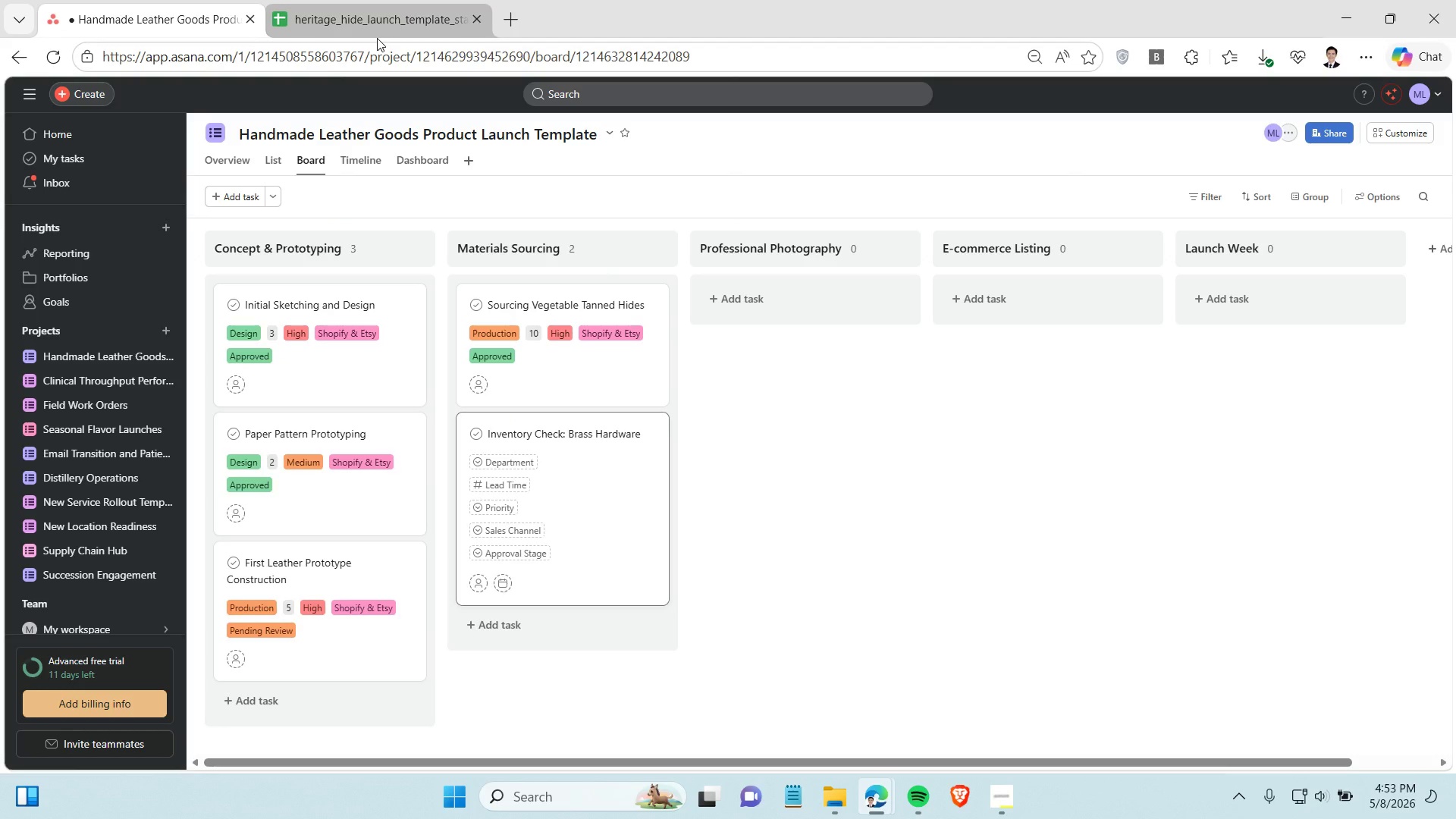 
left_click([365, 17])
 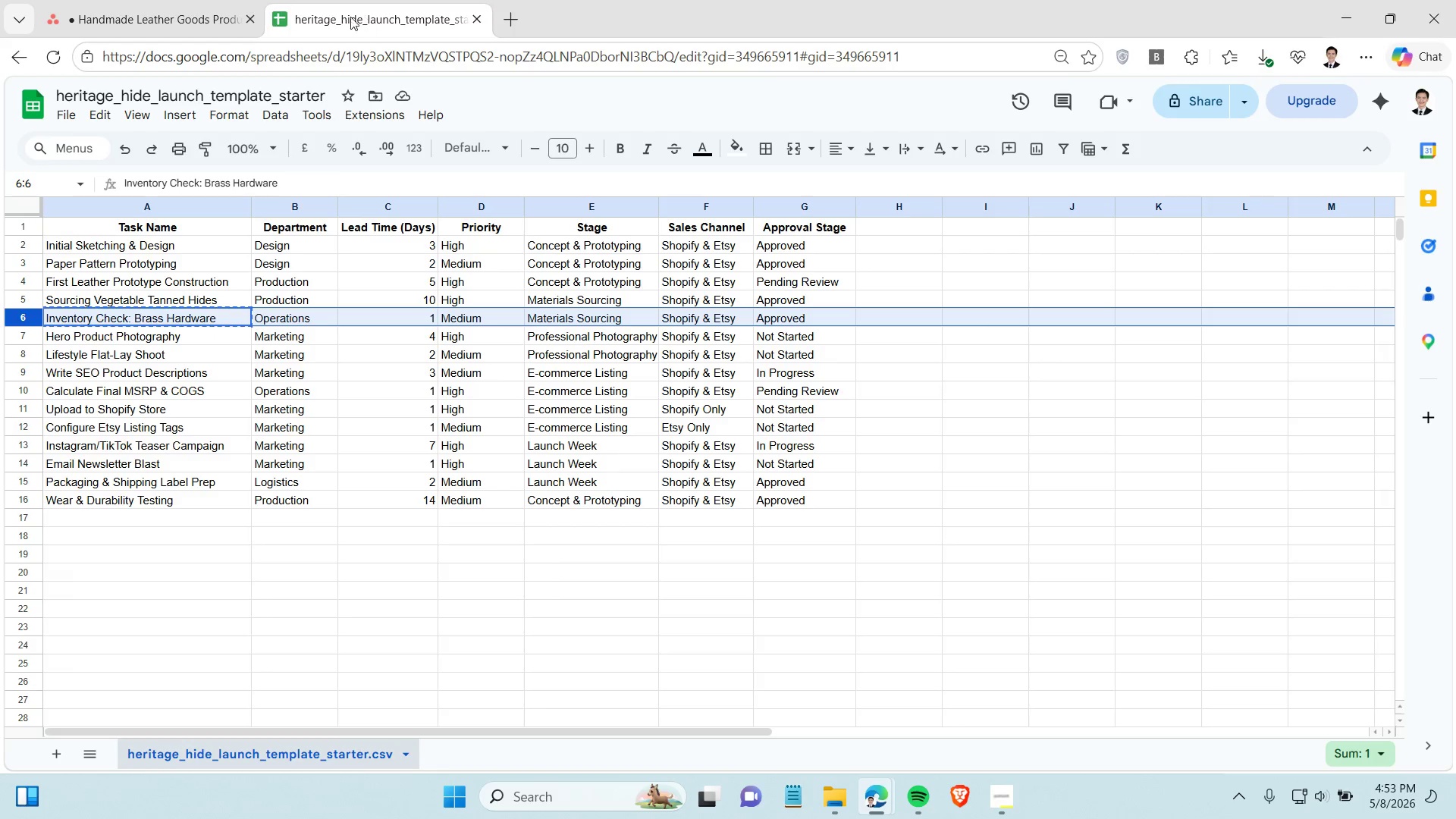 
left_click([168, 0])
 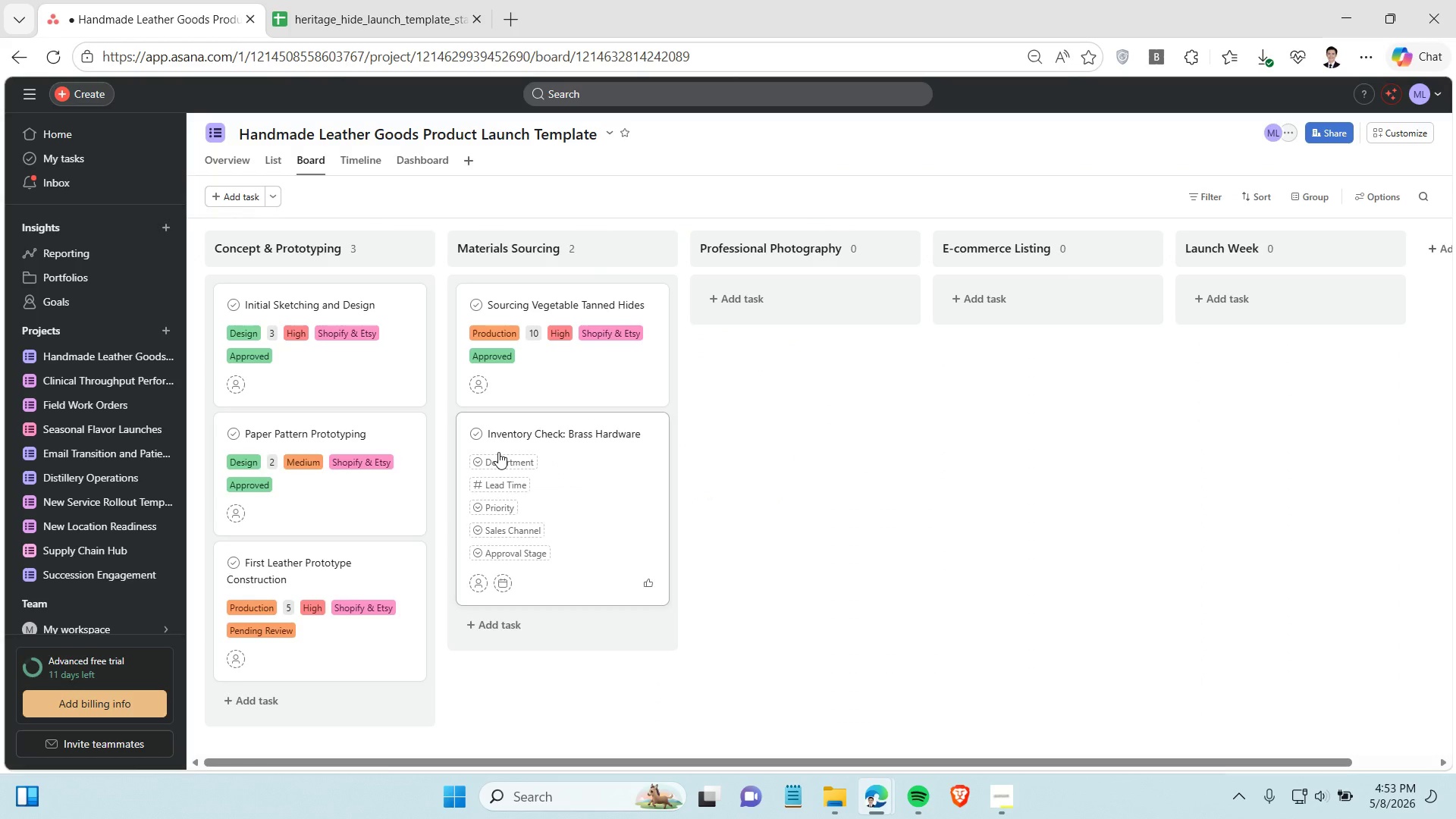 
left_click([497, 456])
 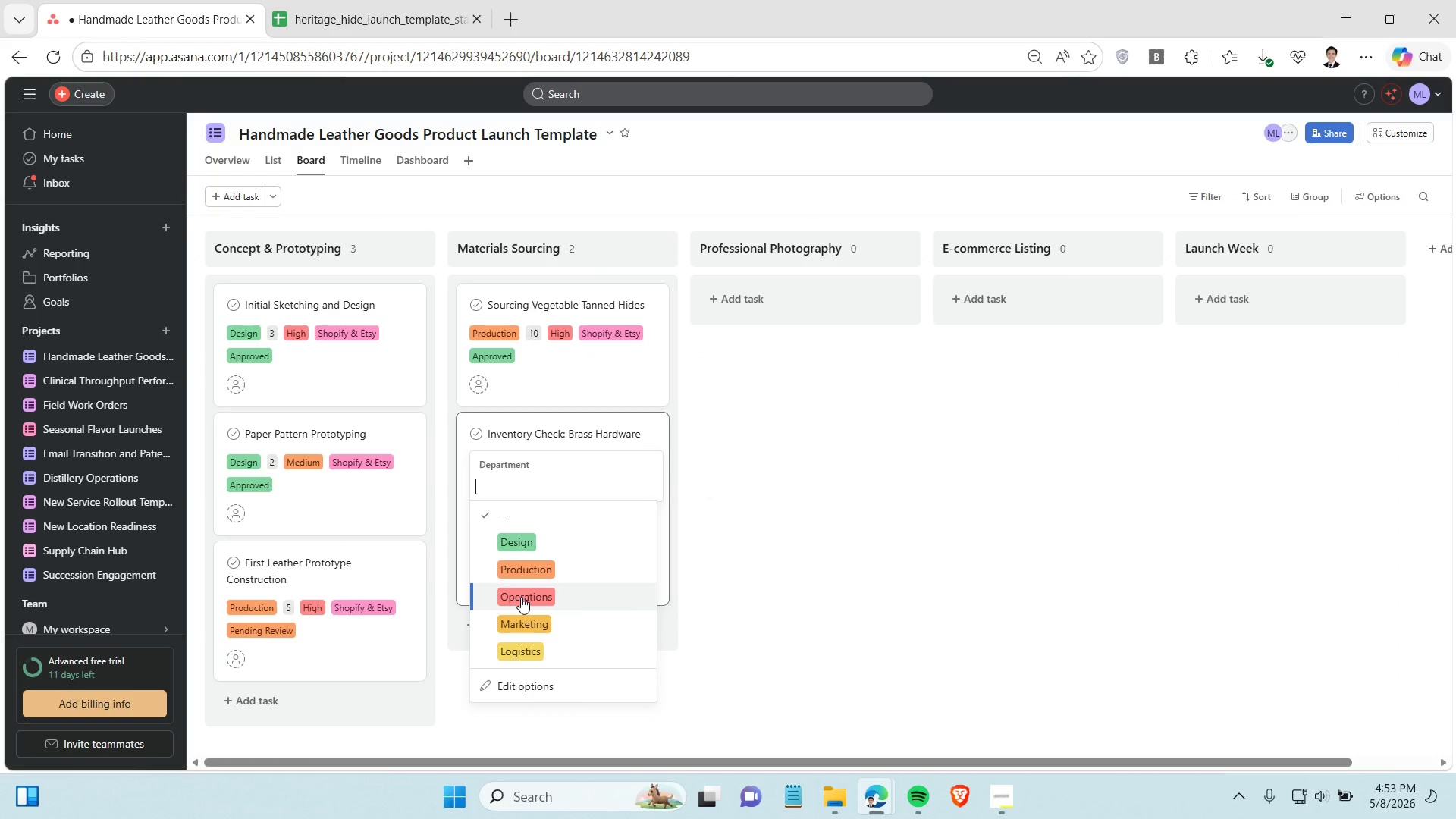 
left_click([521, 597])
 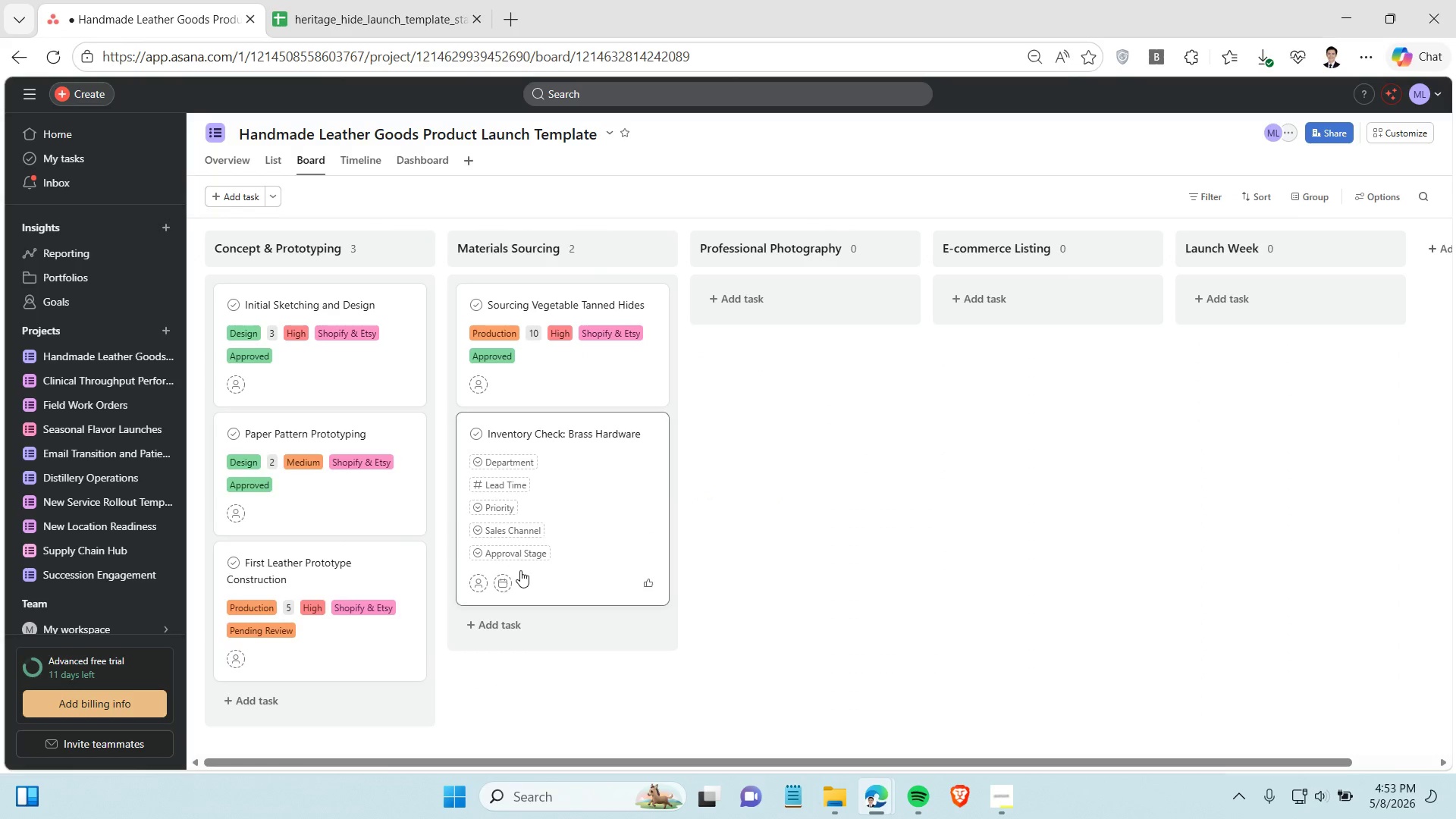 
scroll: coordinate [538, 489], scroll_direction: down, amount: 2.0
 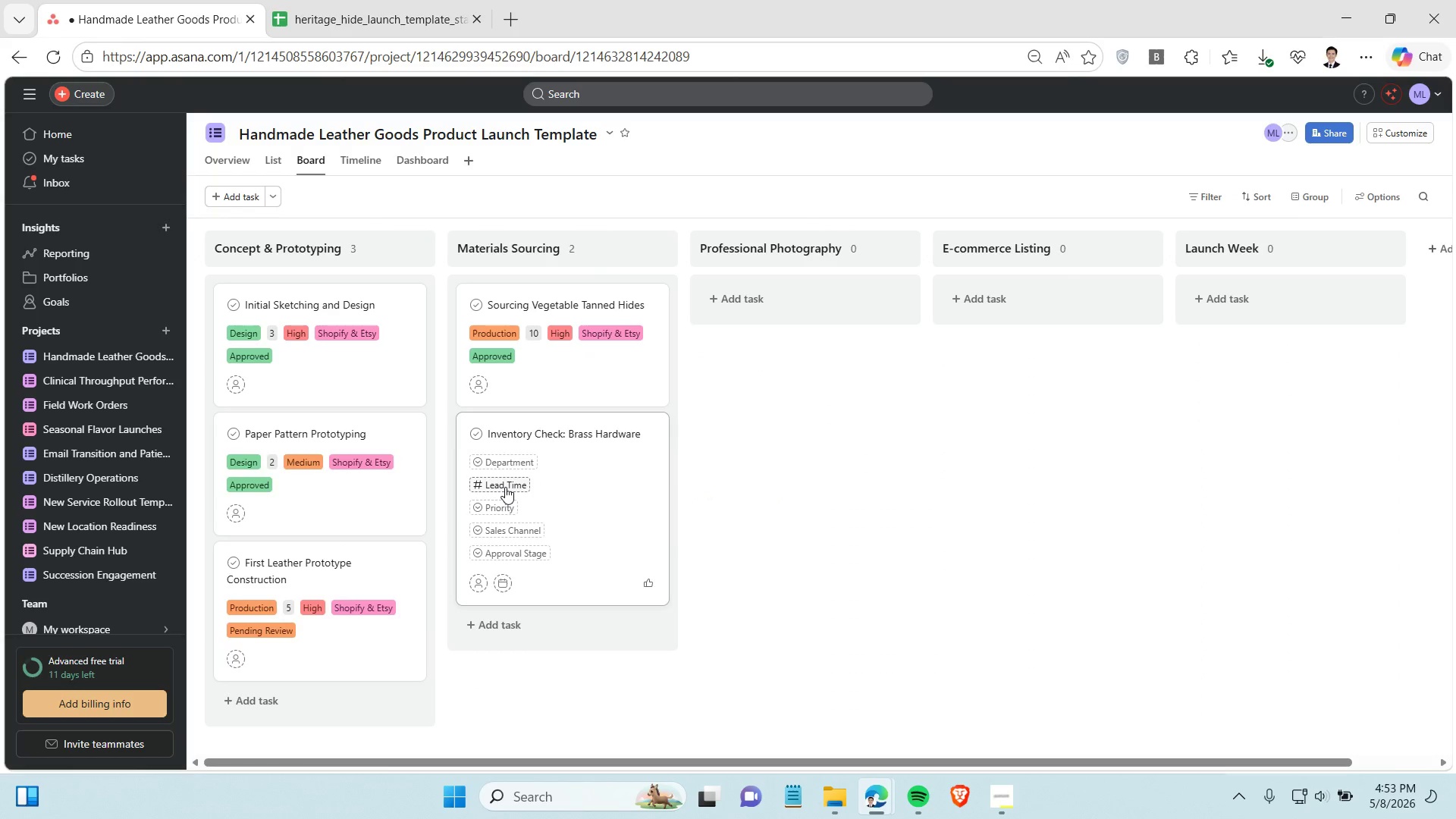 
left_click([505, 487])
 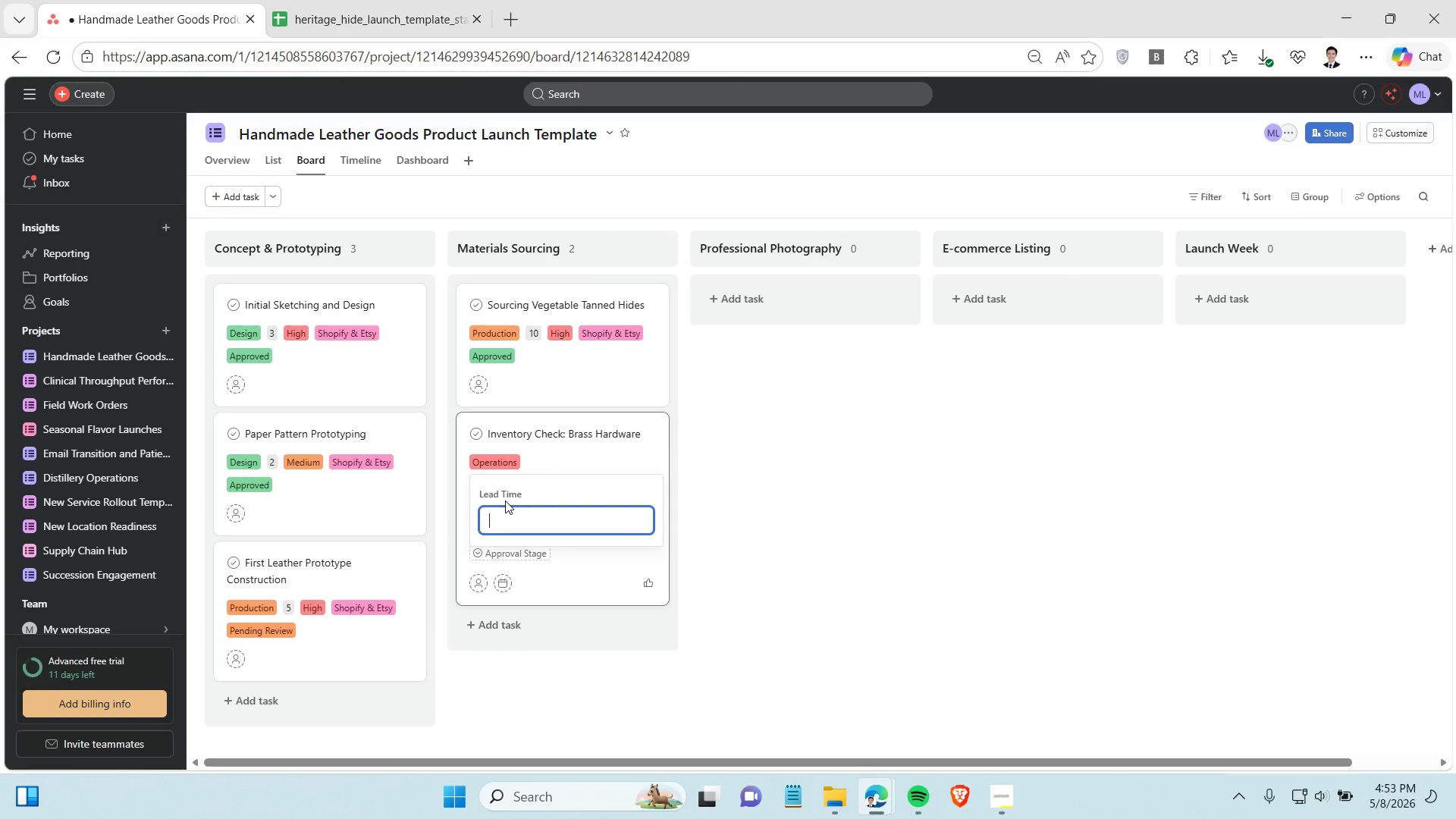 
key(1)
 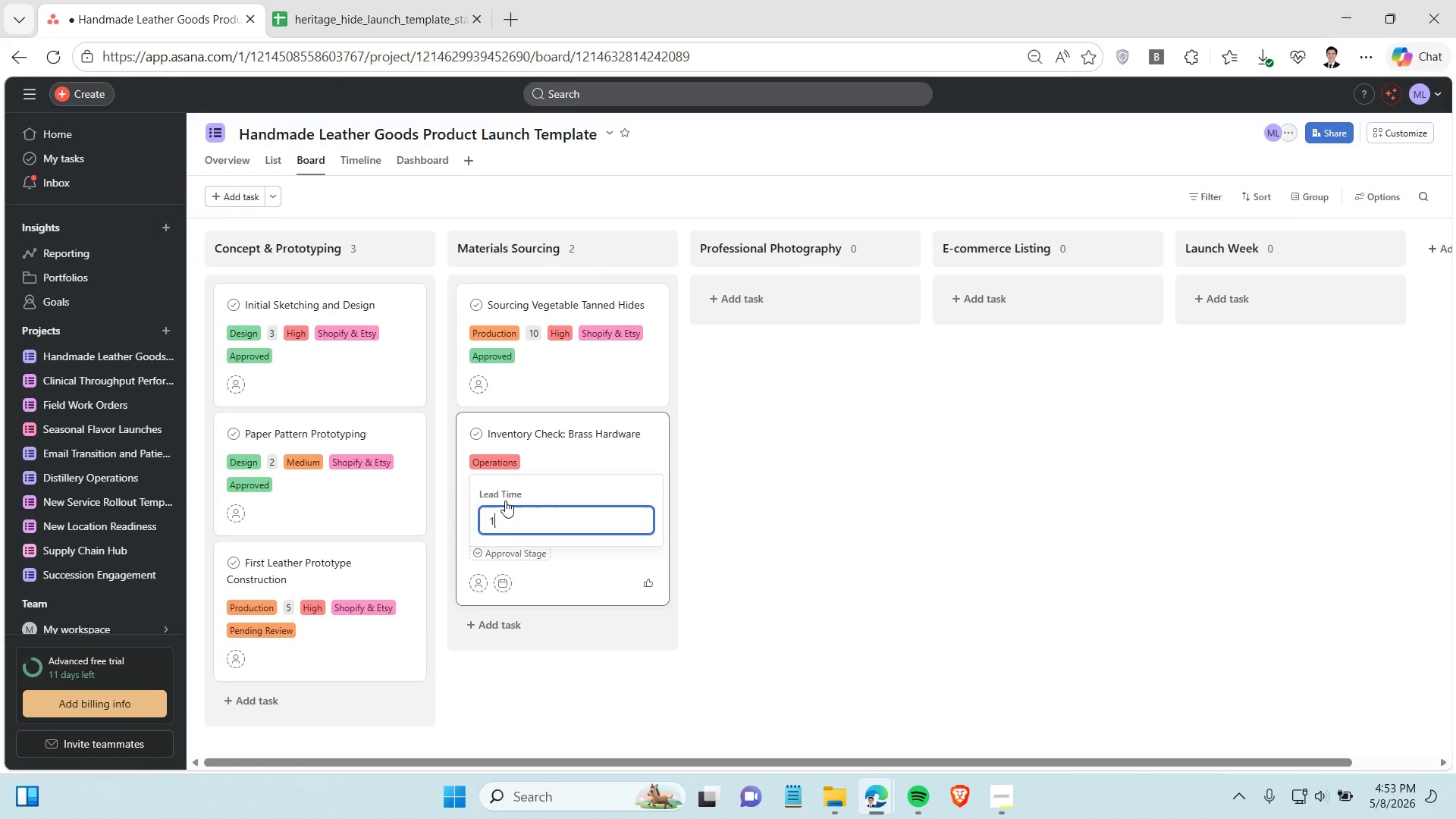 
key(Enter)
 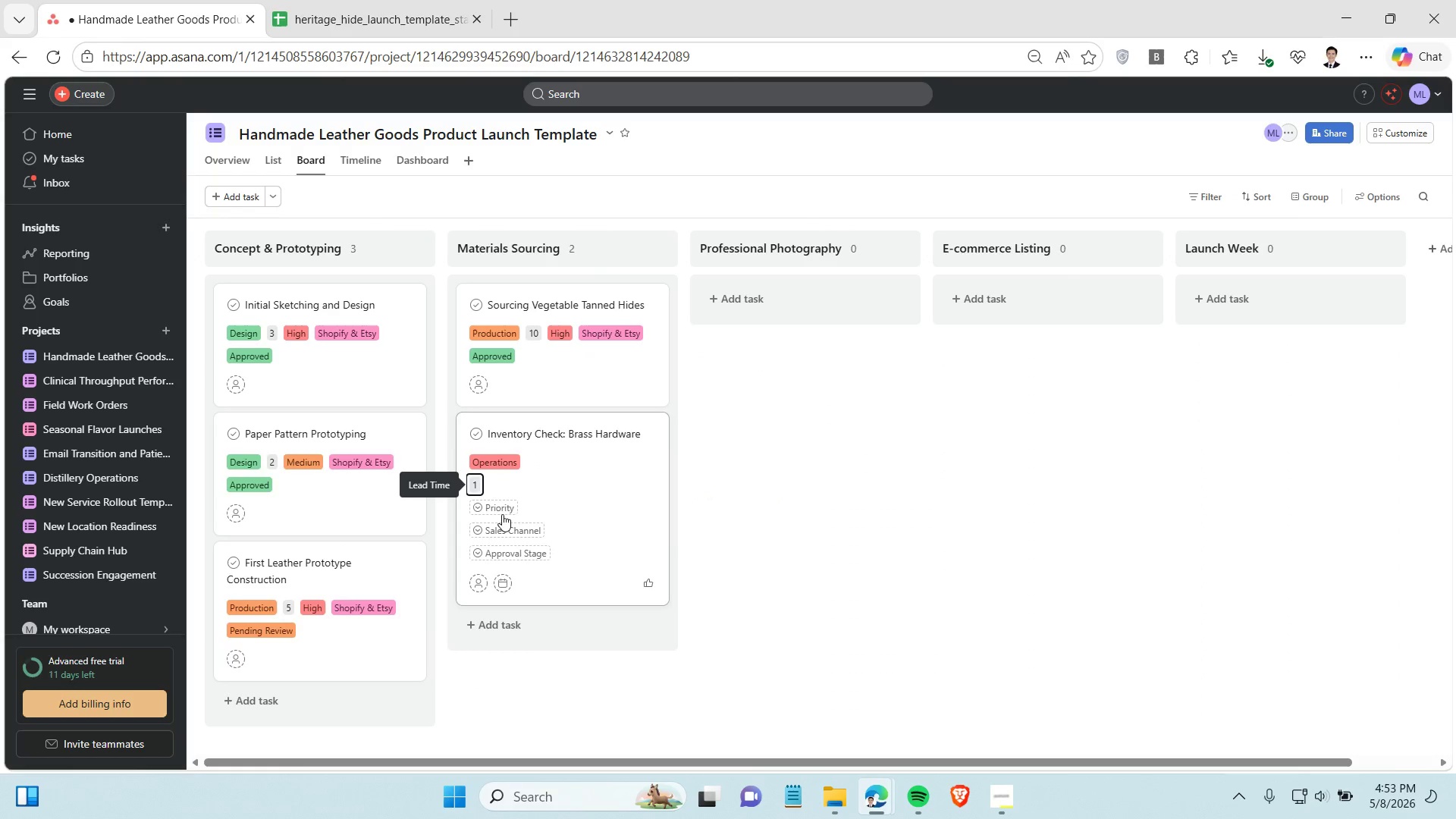 
left_click([502, 512])
 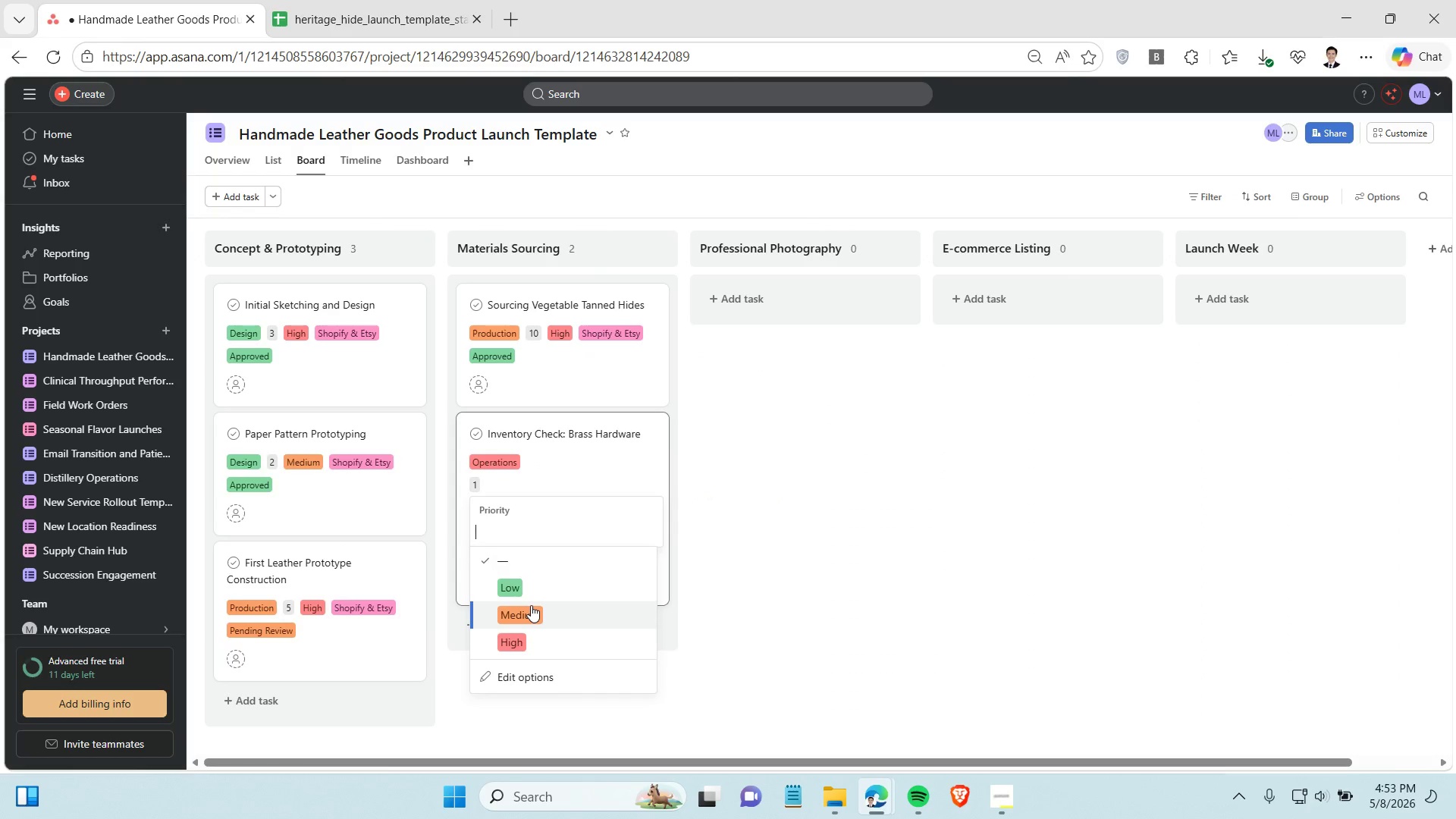 
left_click([531, 605])
 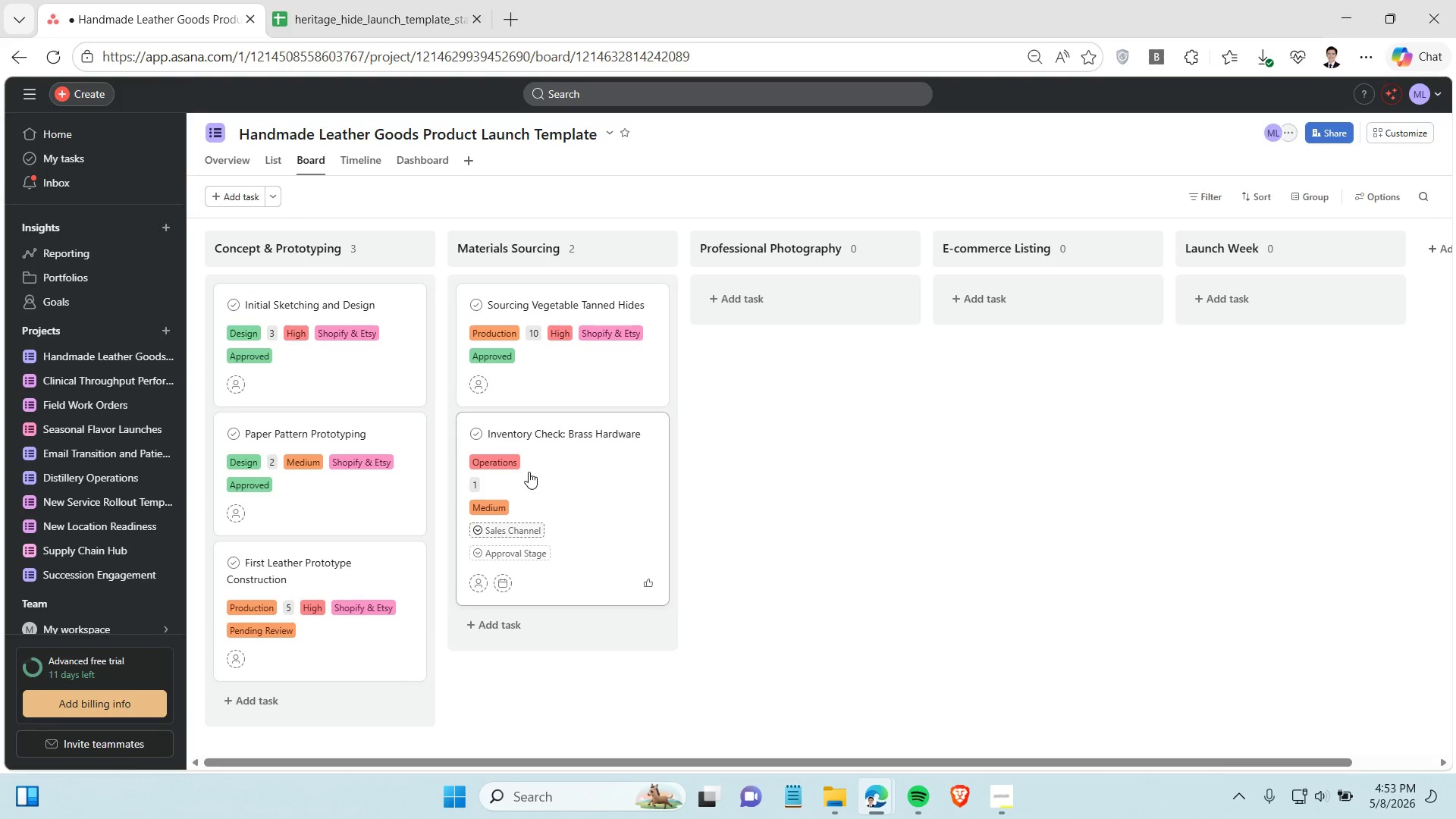 
left_click([382, 0])
 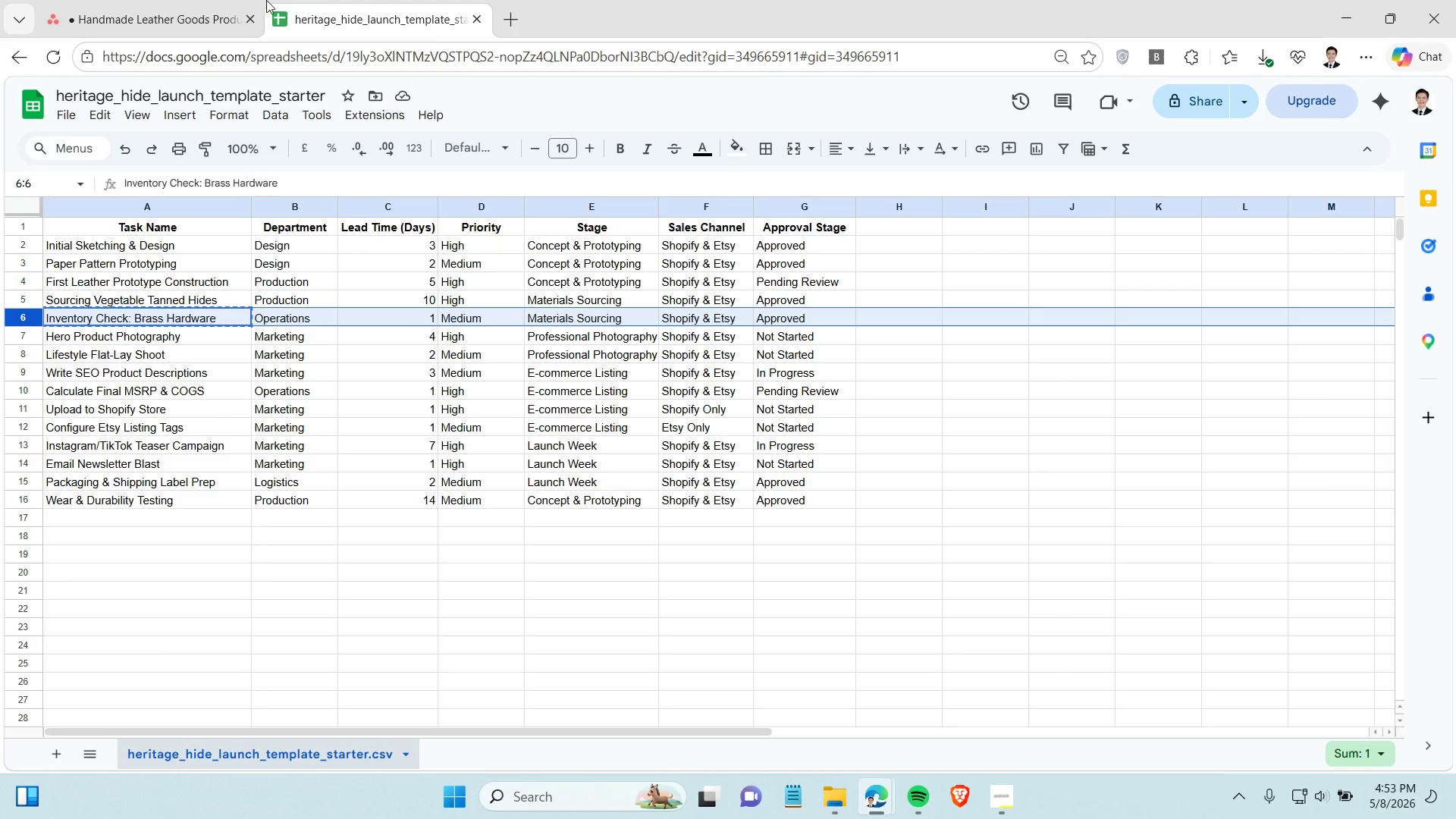 
left_click([212, 3])
 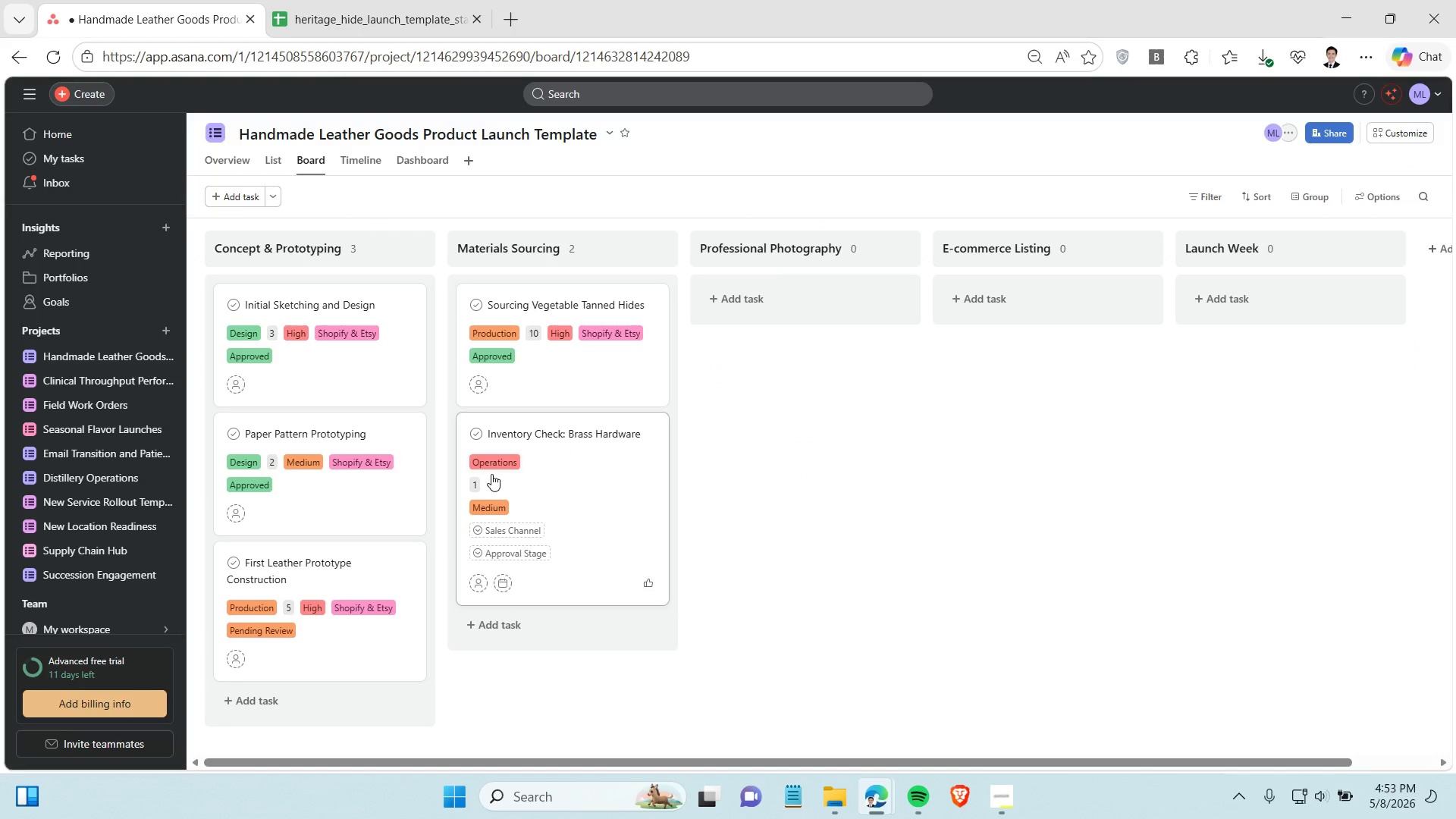 
left_click([508, 532])
 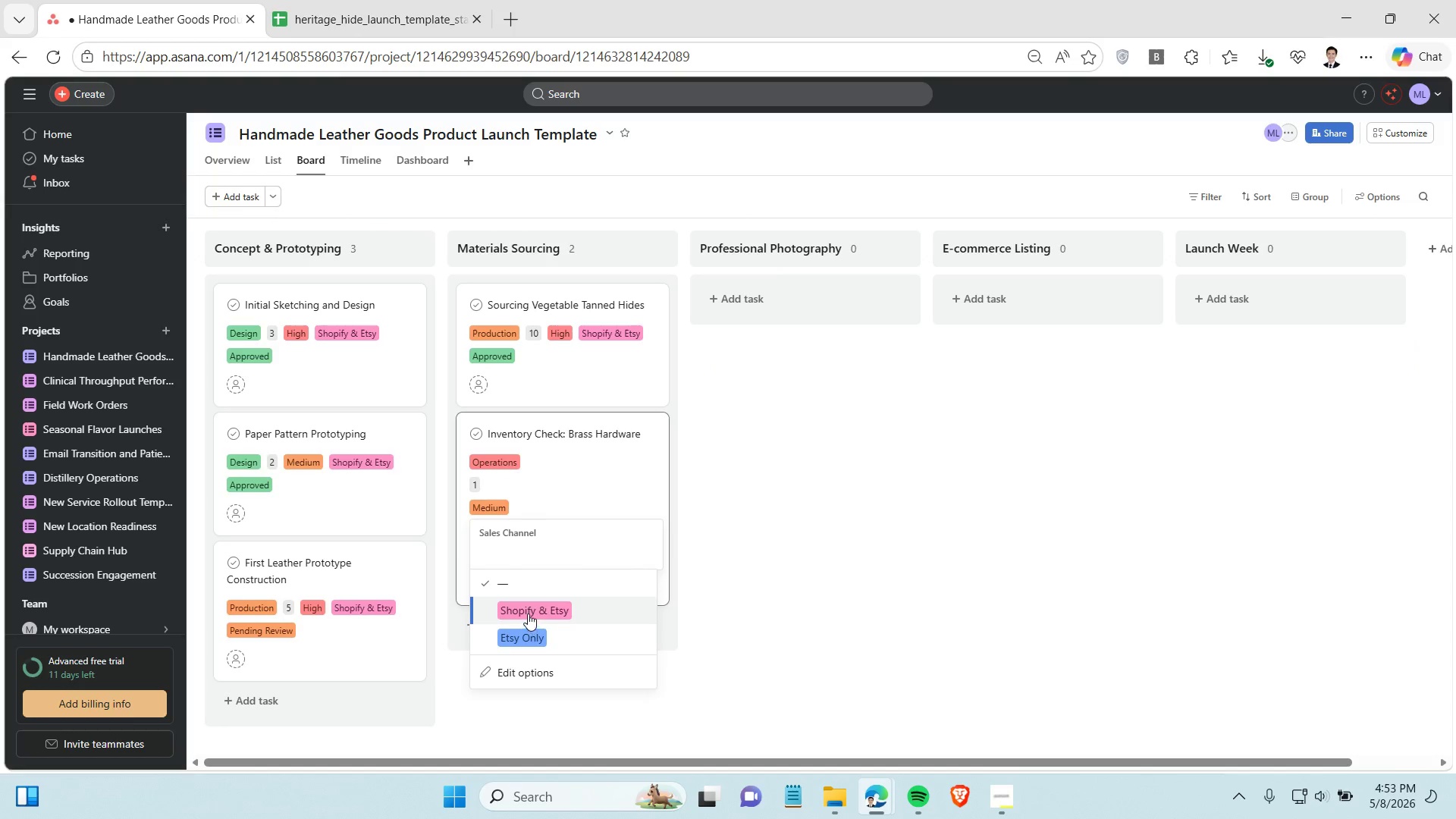 
left_click([528, 613])
 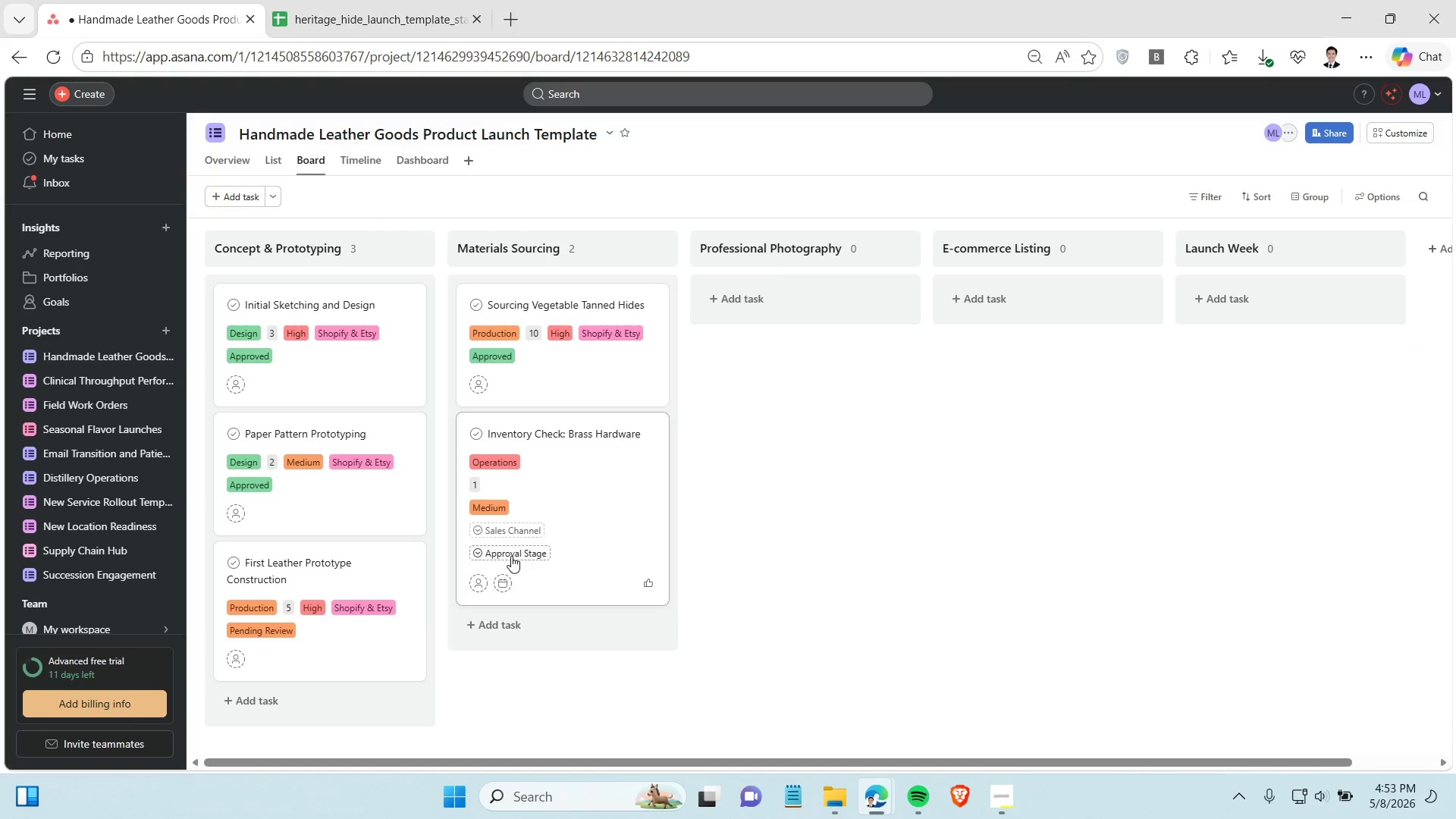 
left_click([511, 554])
 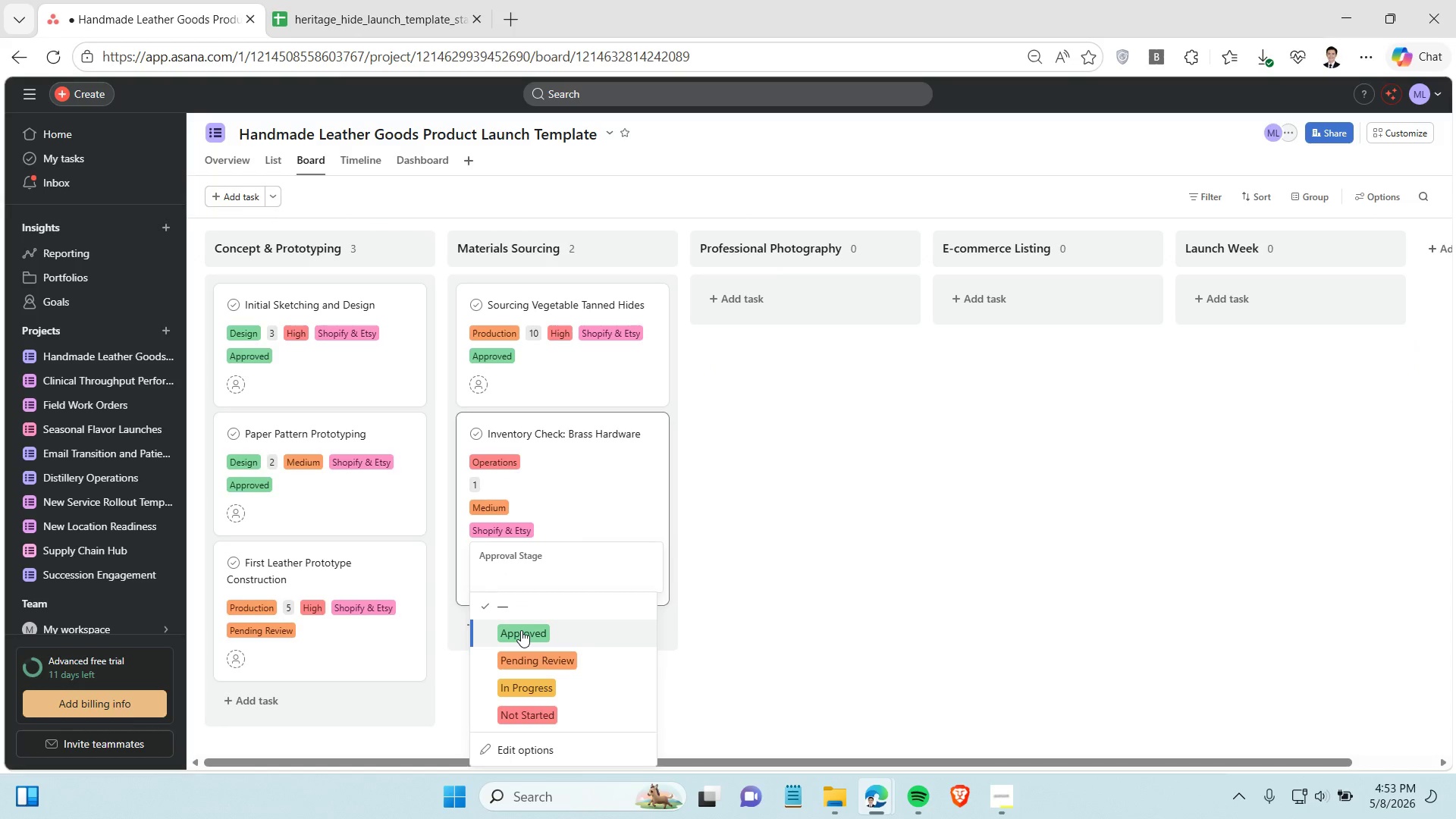 
left_click([521, 630])
 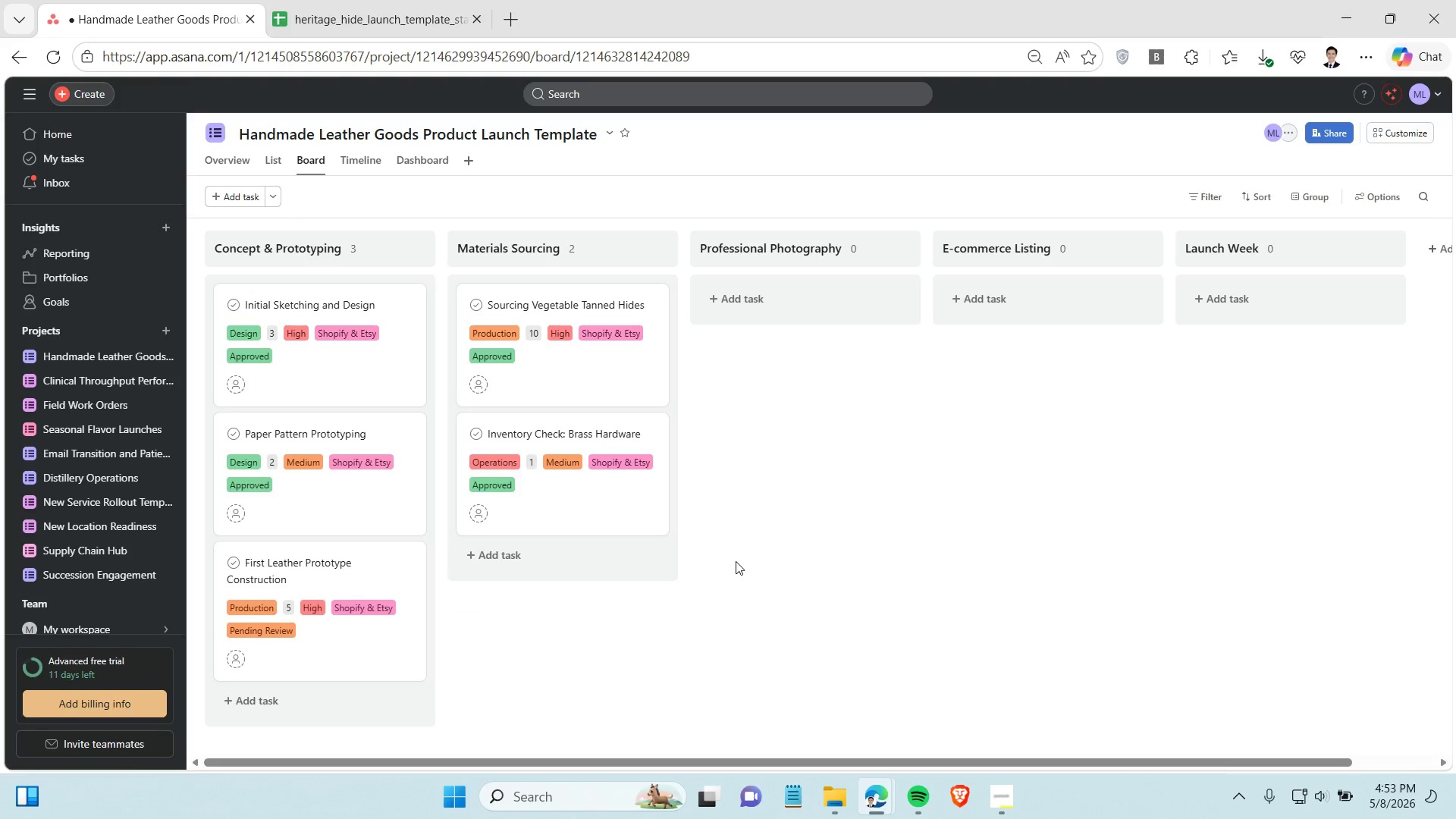 
left_click([383, 14])
 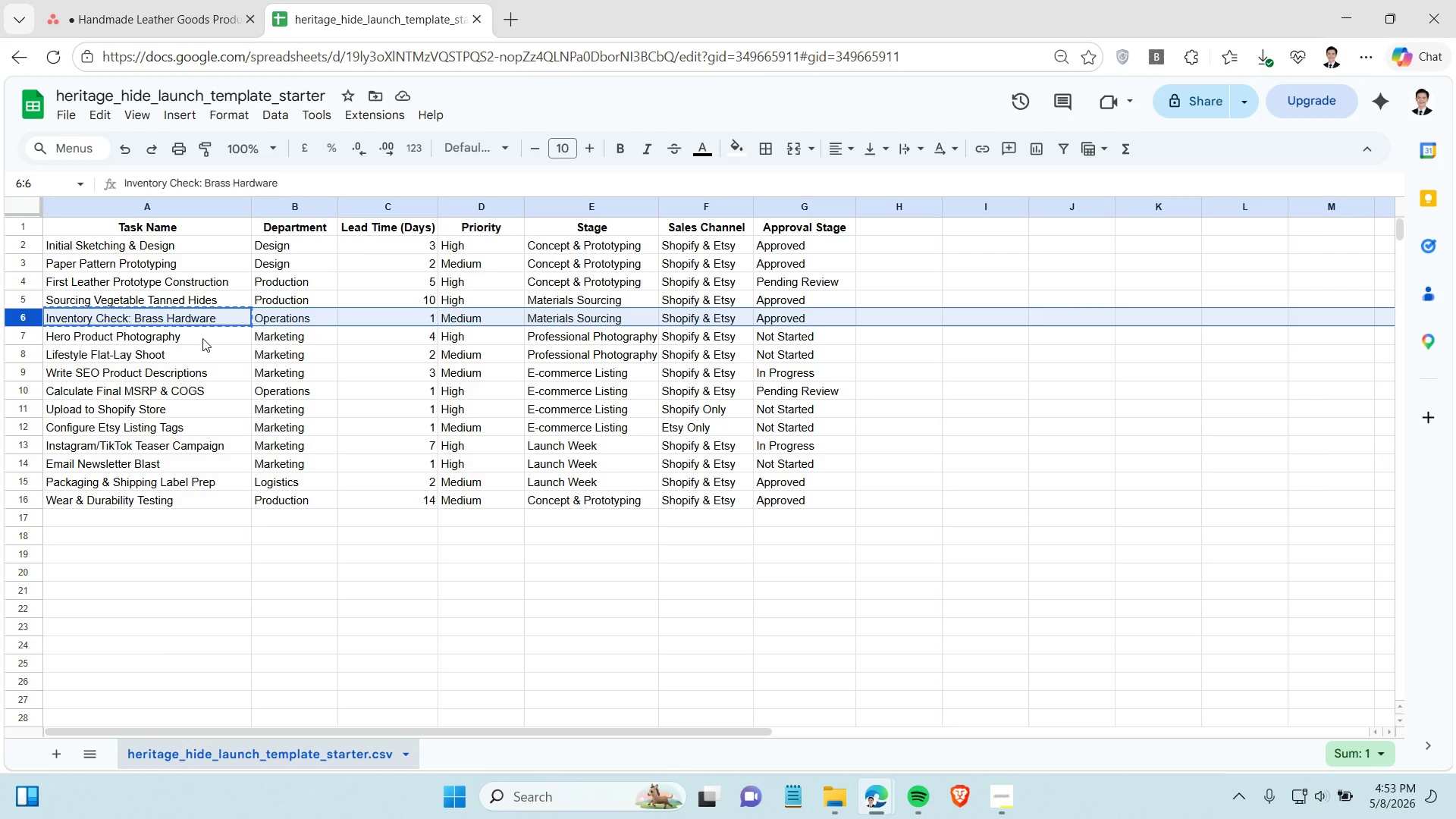 
left_click([202, 338])
 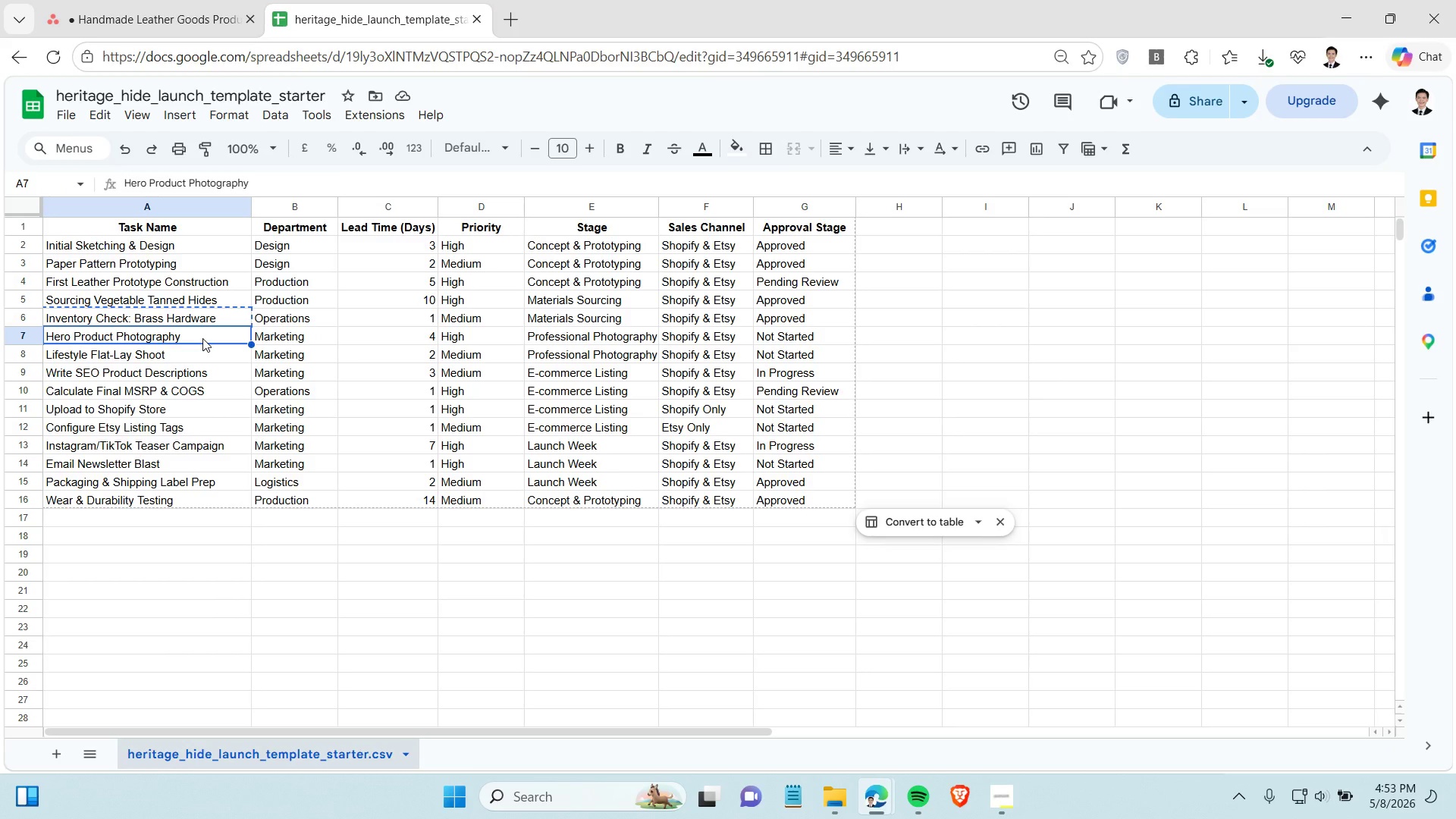 
key(Control+C)
 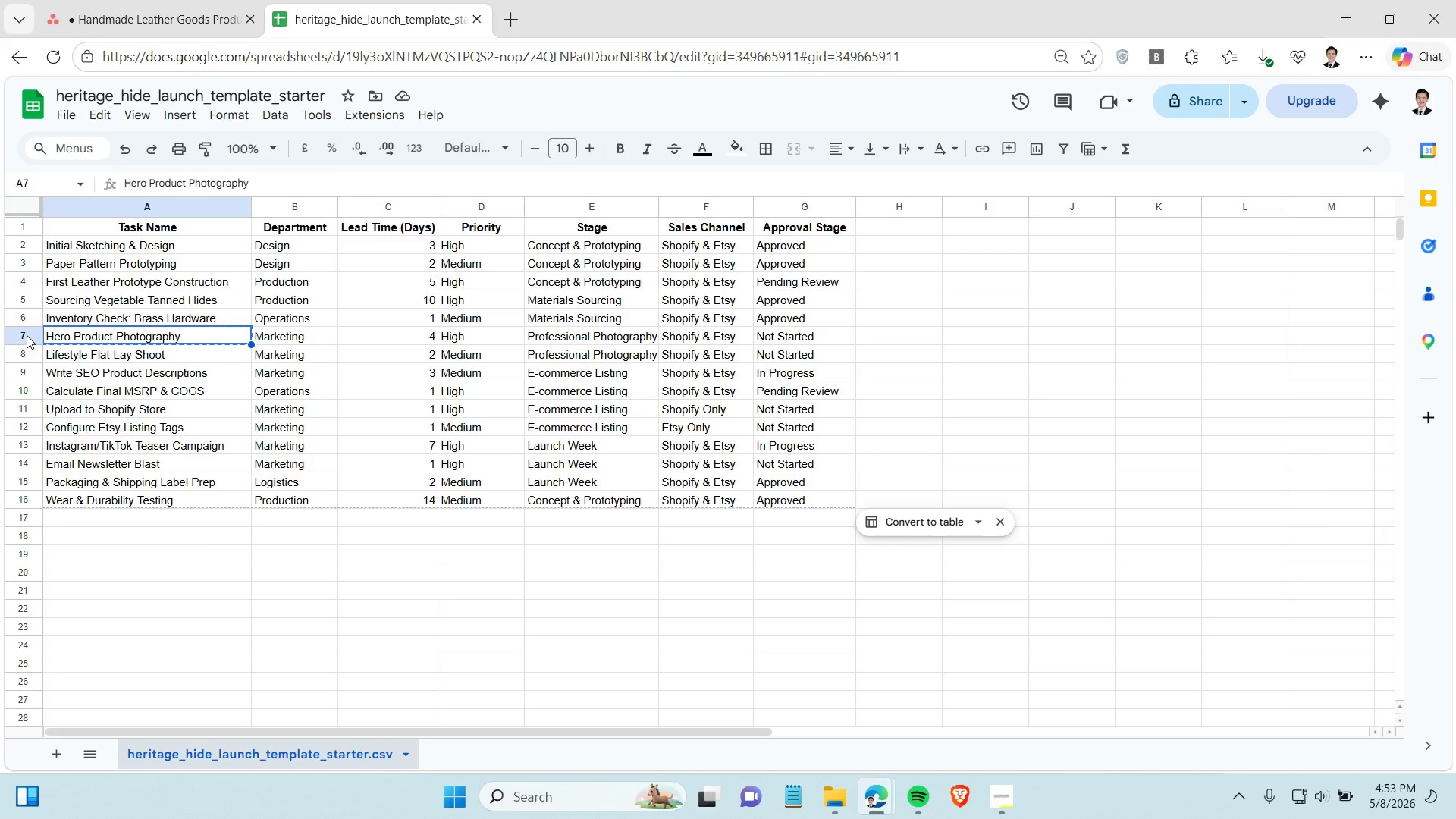 
left_click([27, 335])
 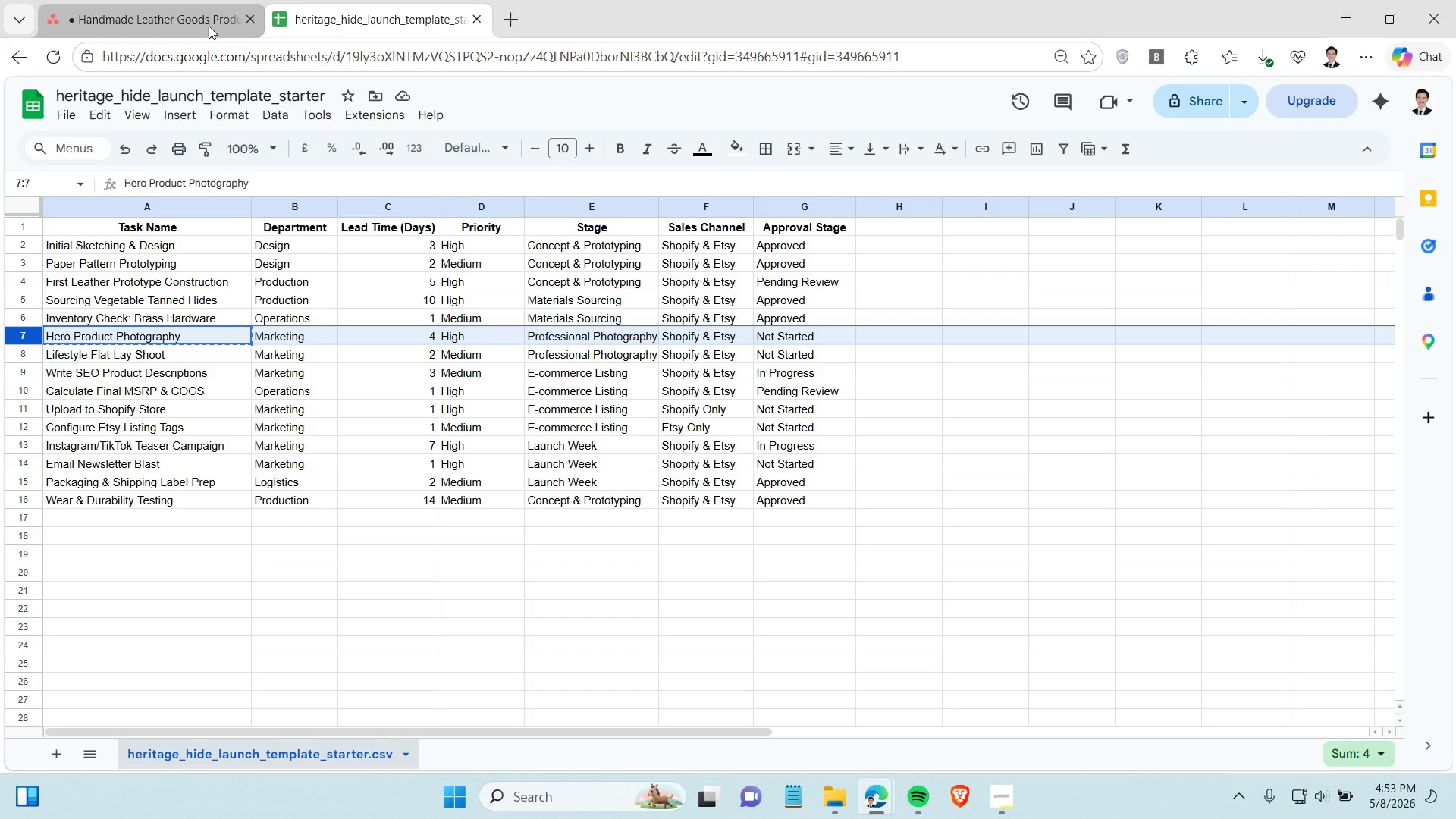 
left_click([209, 25])
 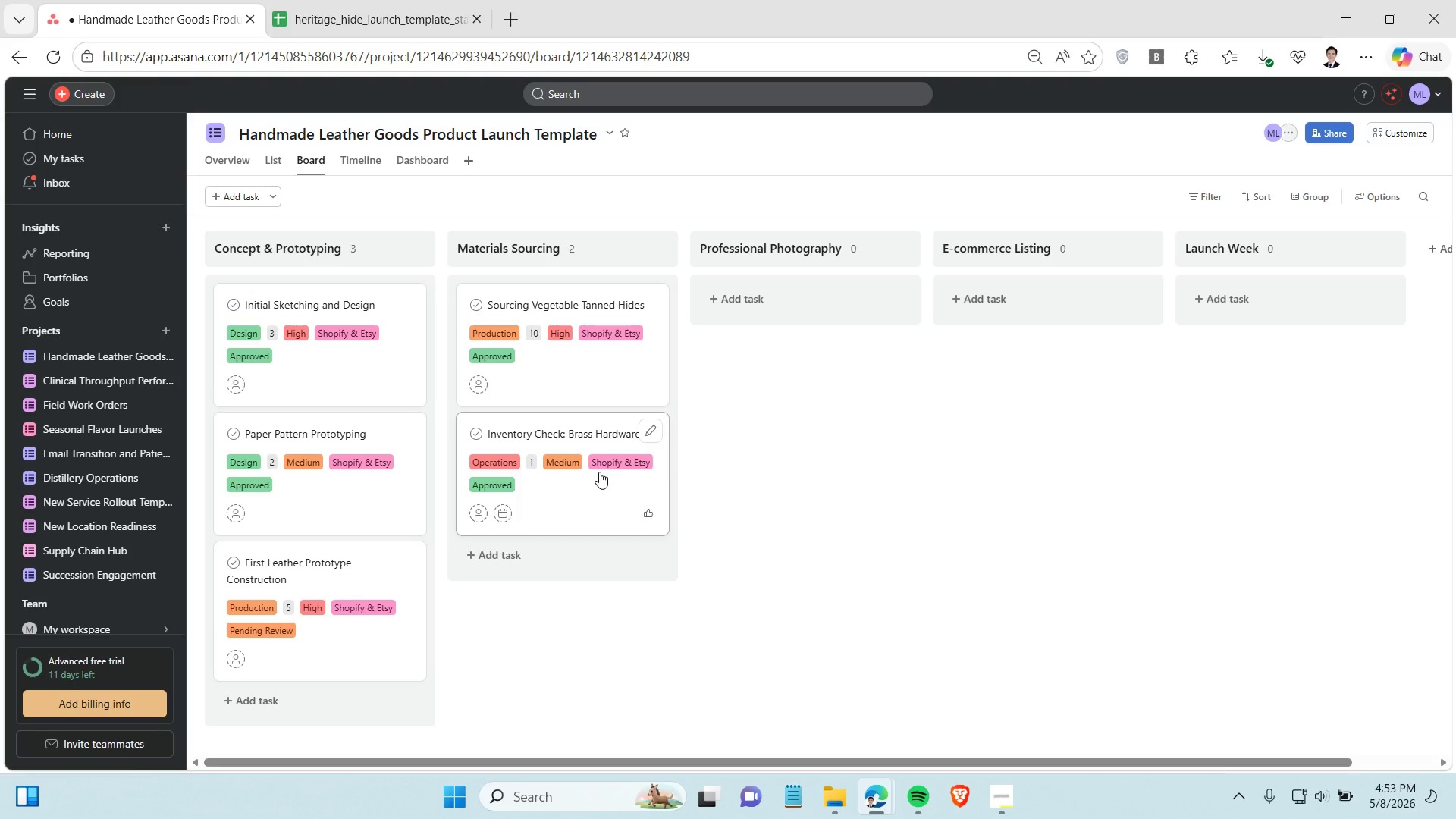 
left_click([737, 297])
 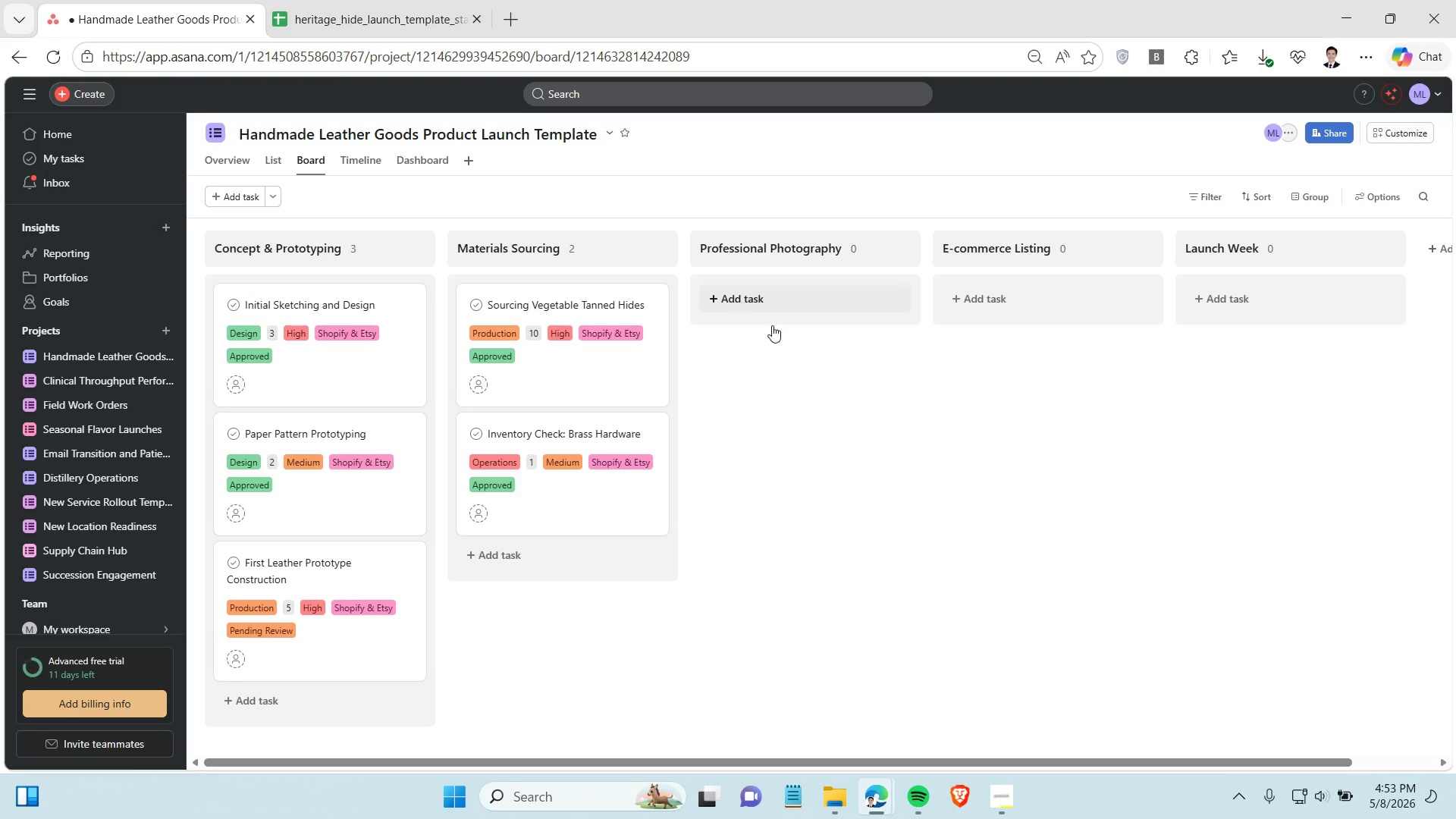 
mouse_move([811, 322])
 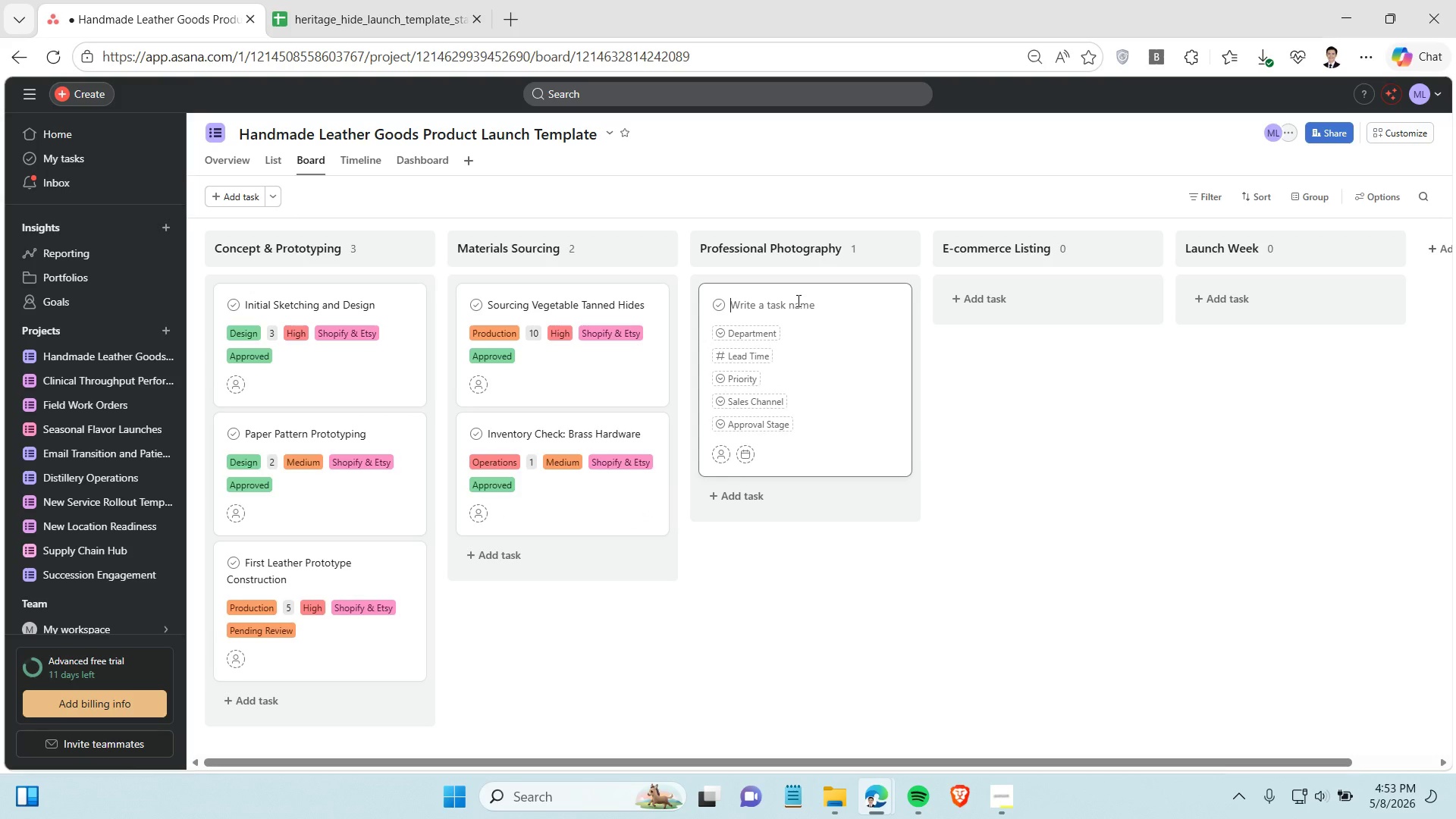 
key(Control+V)
 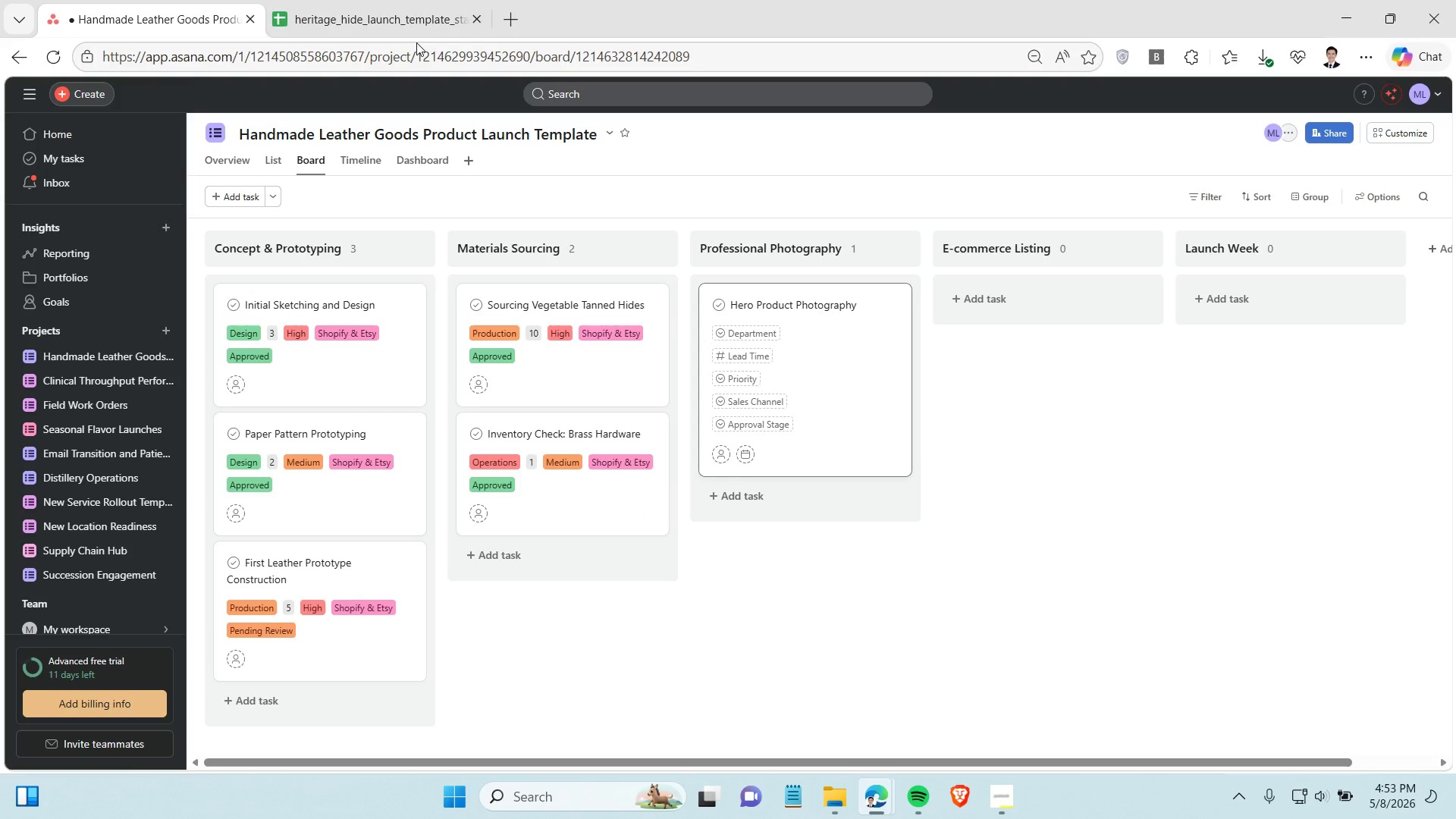 
left_click([387, 10])
 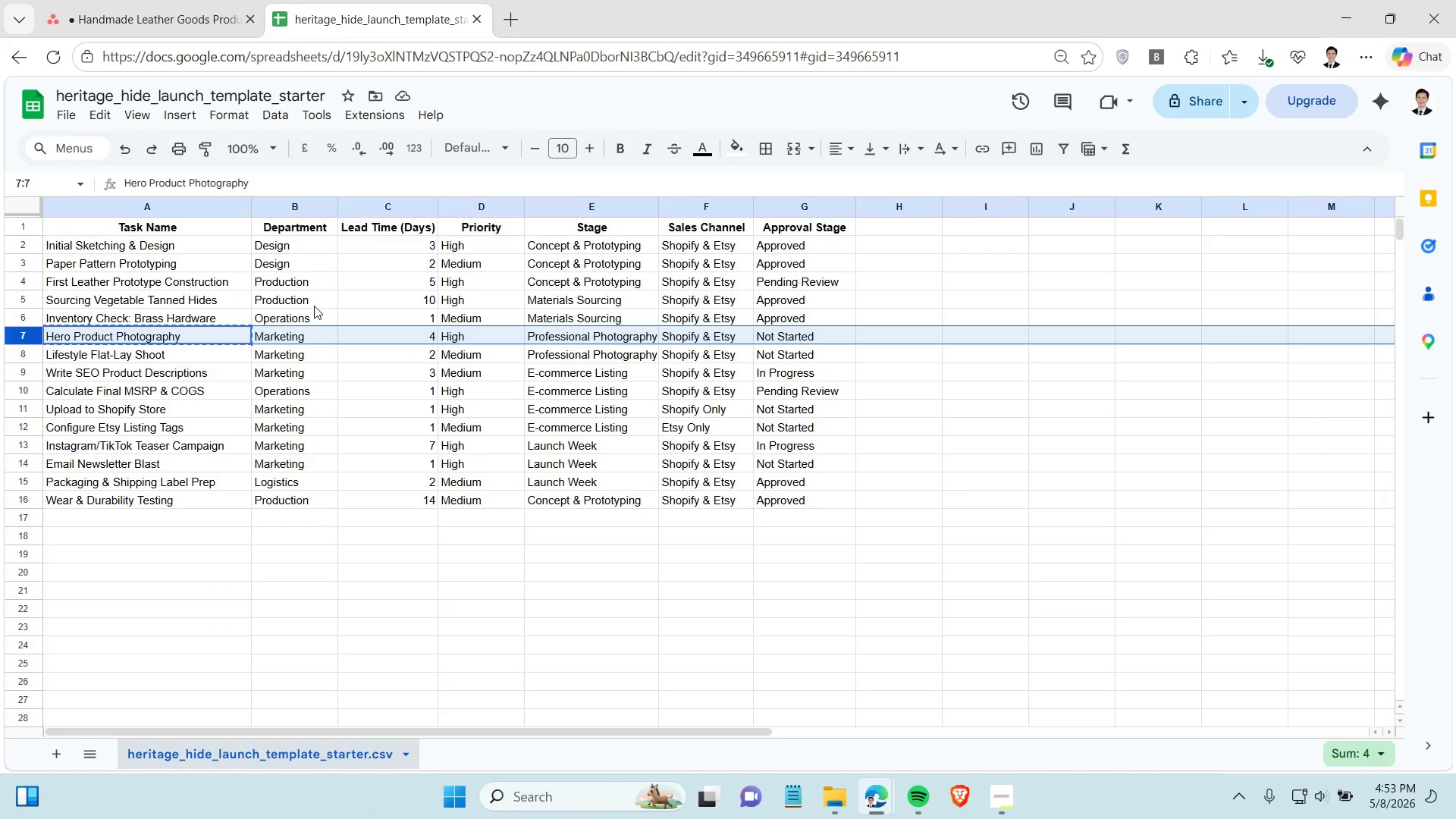 
left_click([198, 5])
 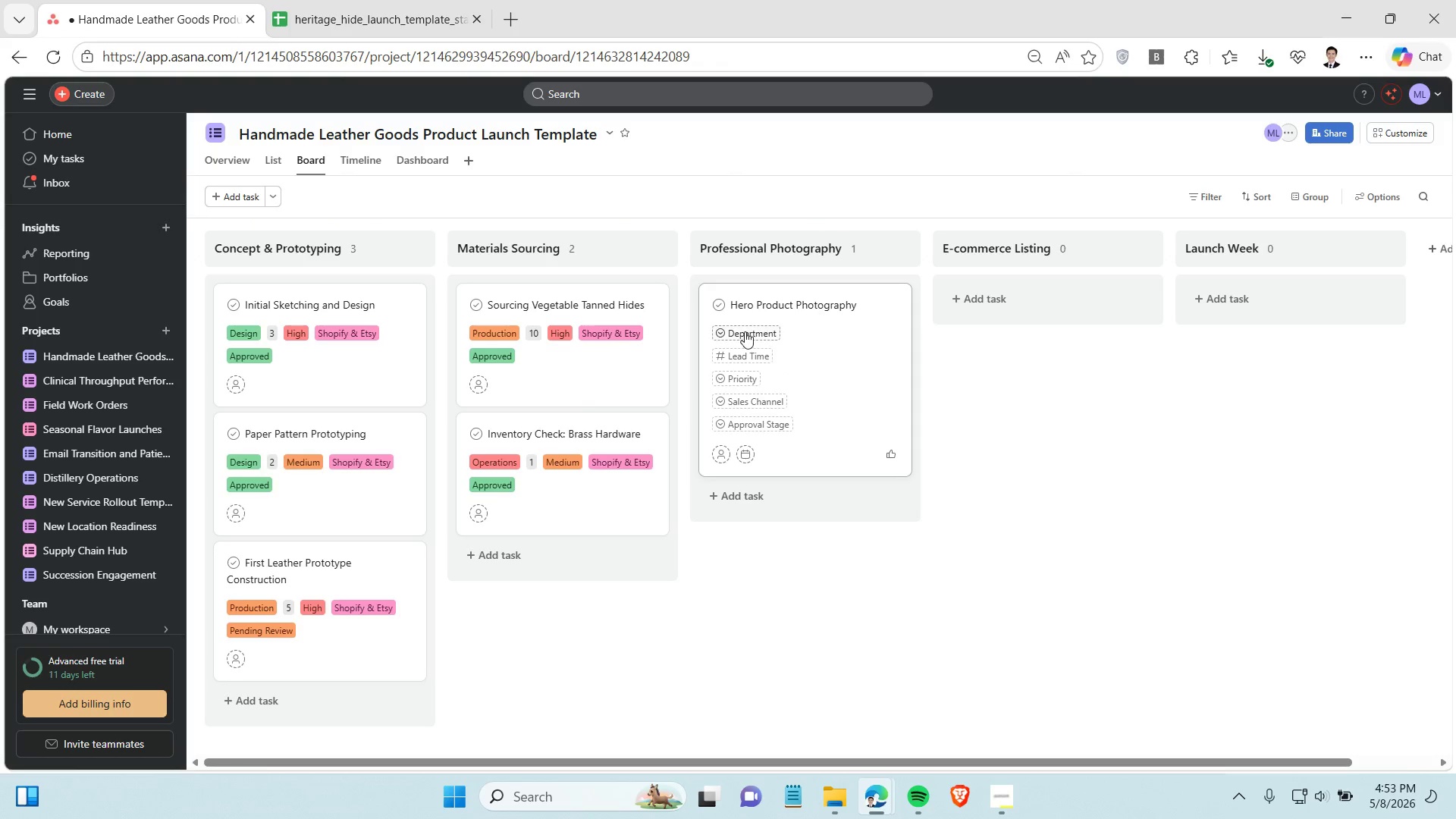 
left_click([745, 331])
 